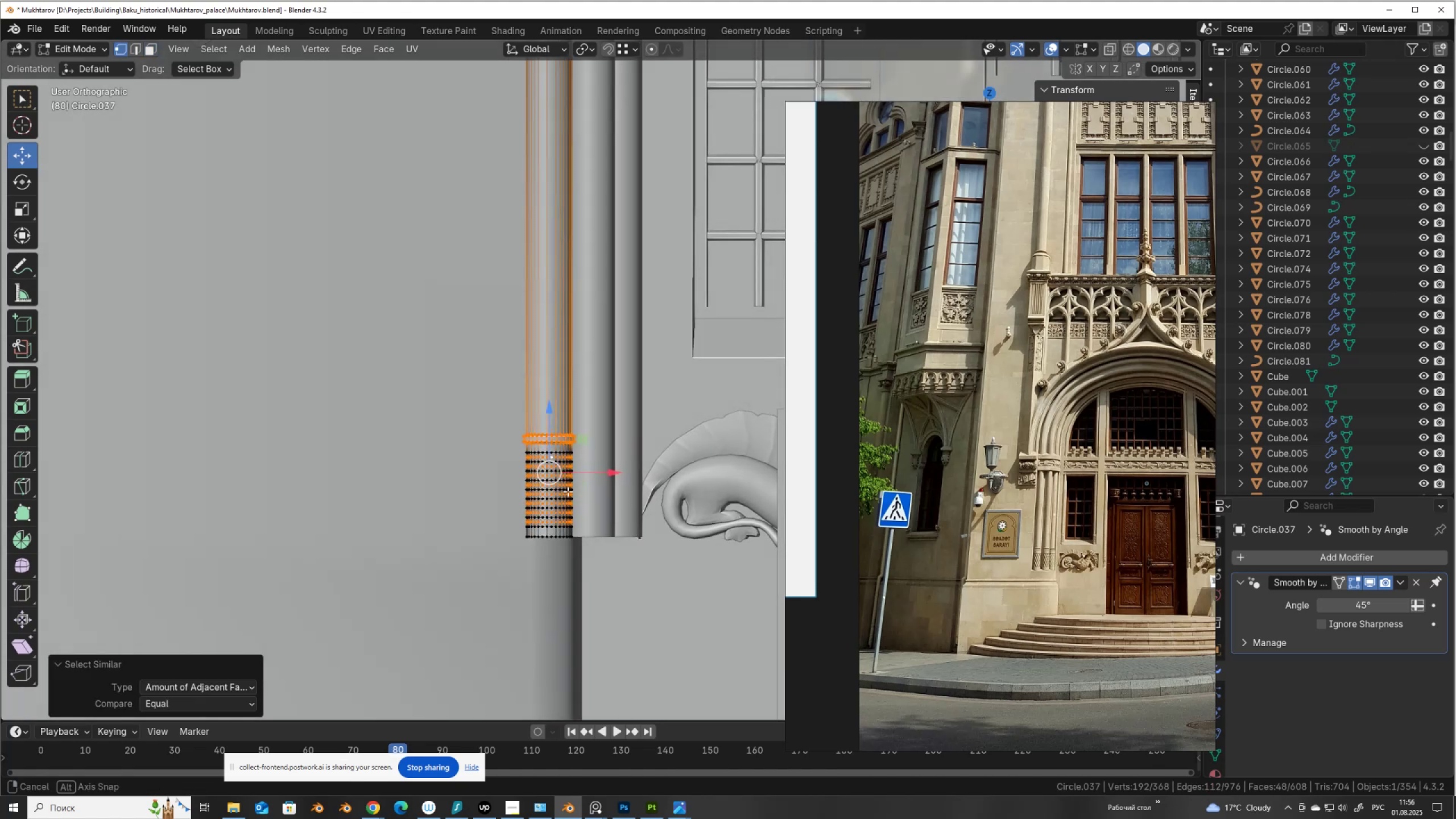 
hold_key(key=AltLeft, duration=0.35)
 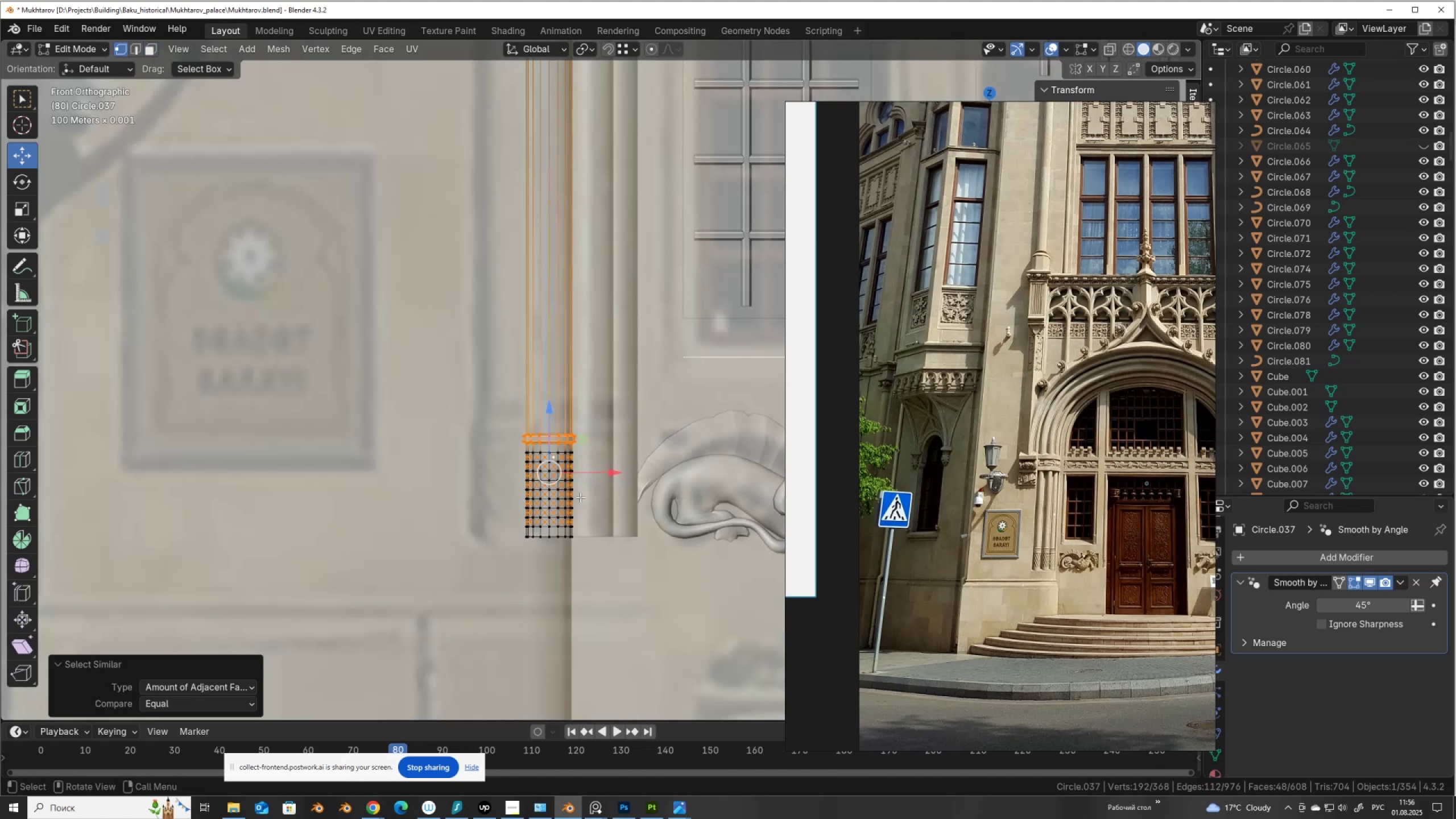 
scroll: coordinate [580, 497], scroll_direction: down, amount: 8.0
 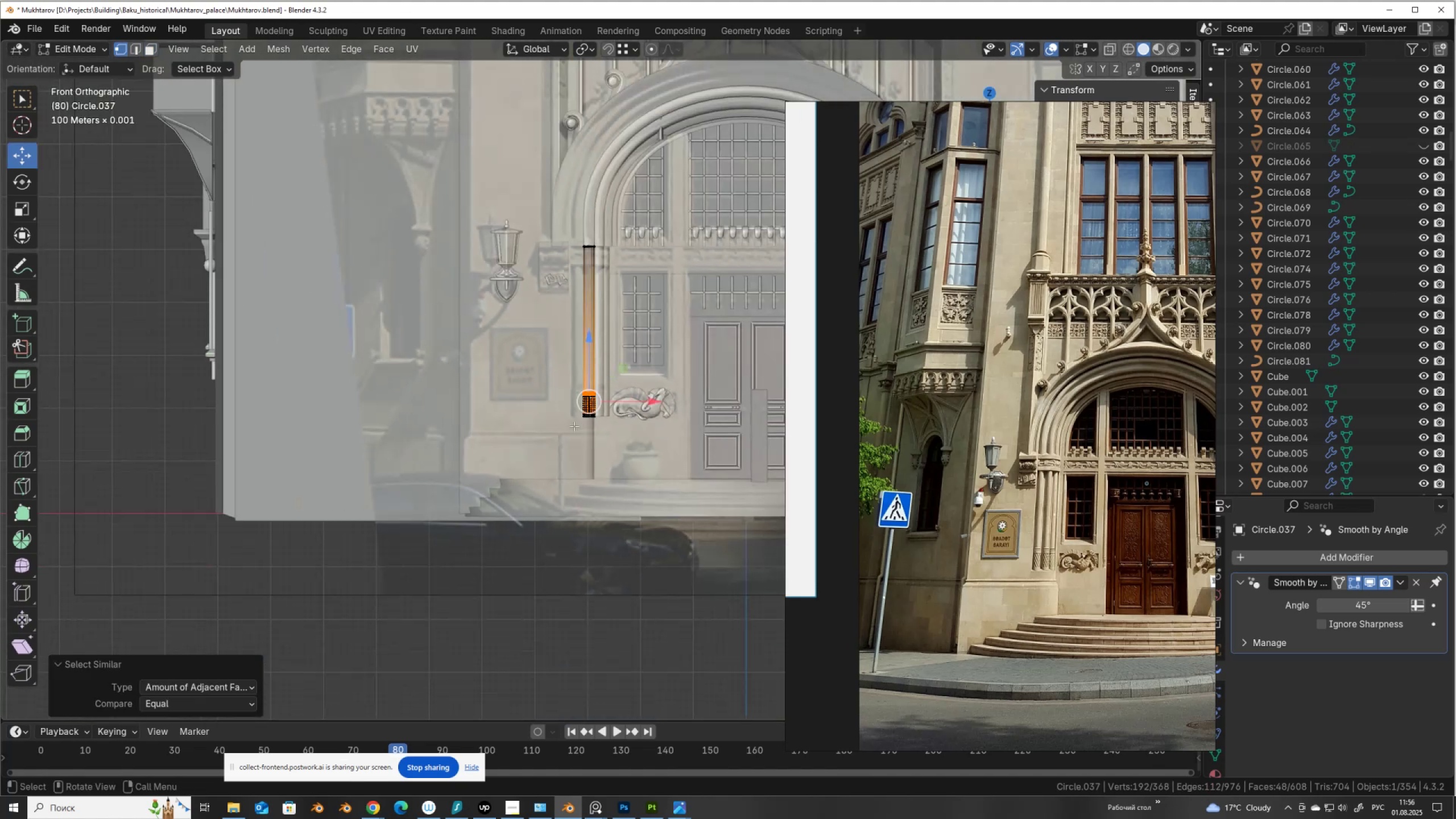 
scroll: coordinate [569, 431], scroll_direction: up, amount: 8.0
 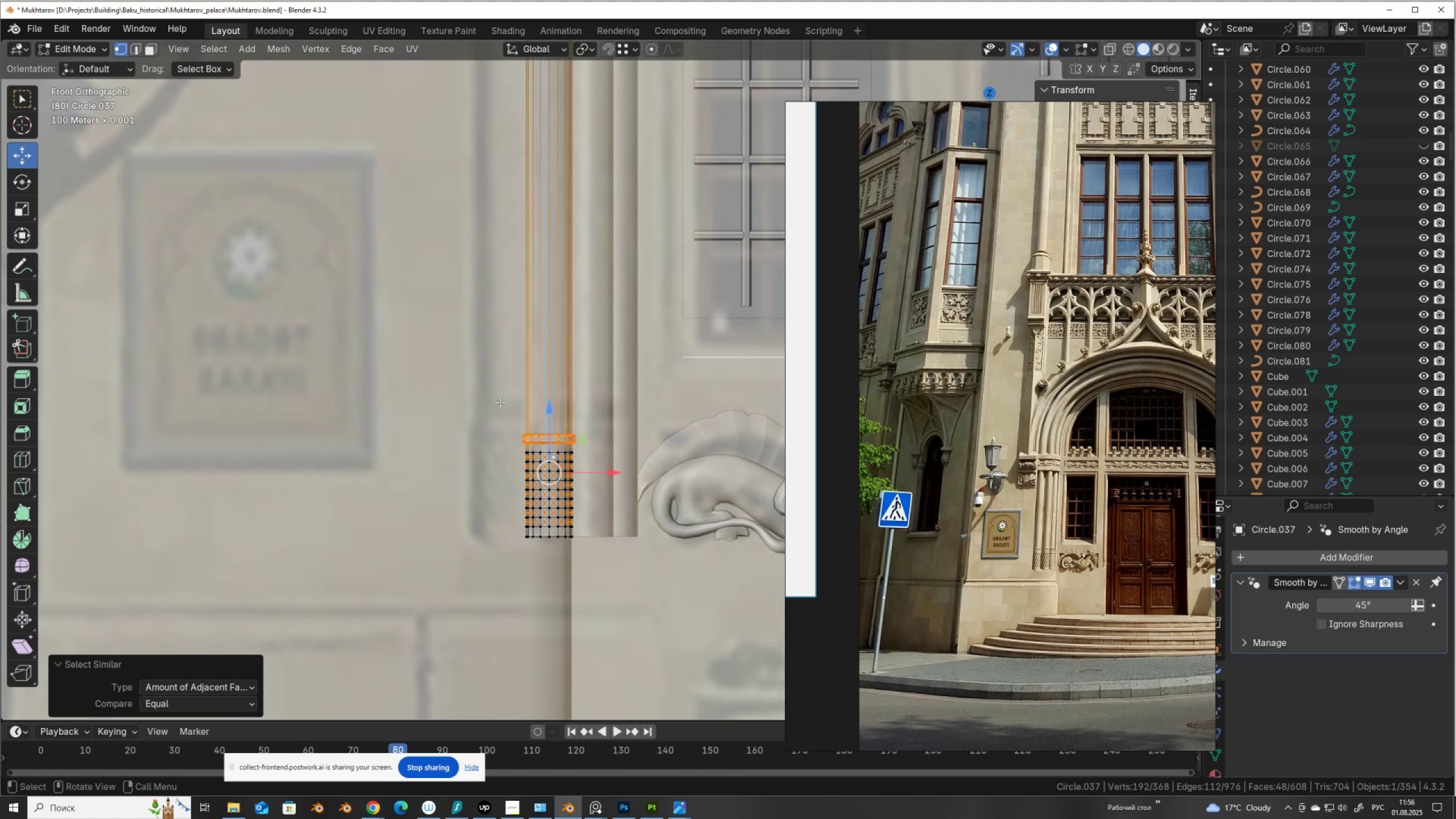 
hold_key(key=ControlLeft, duration=1.36)
 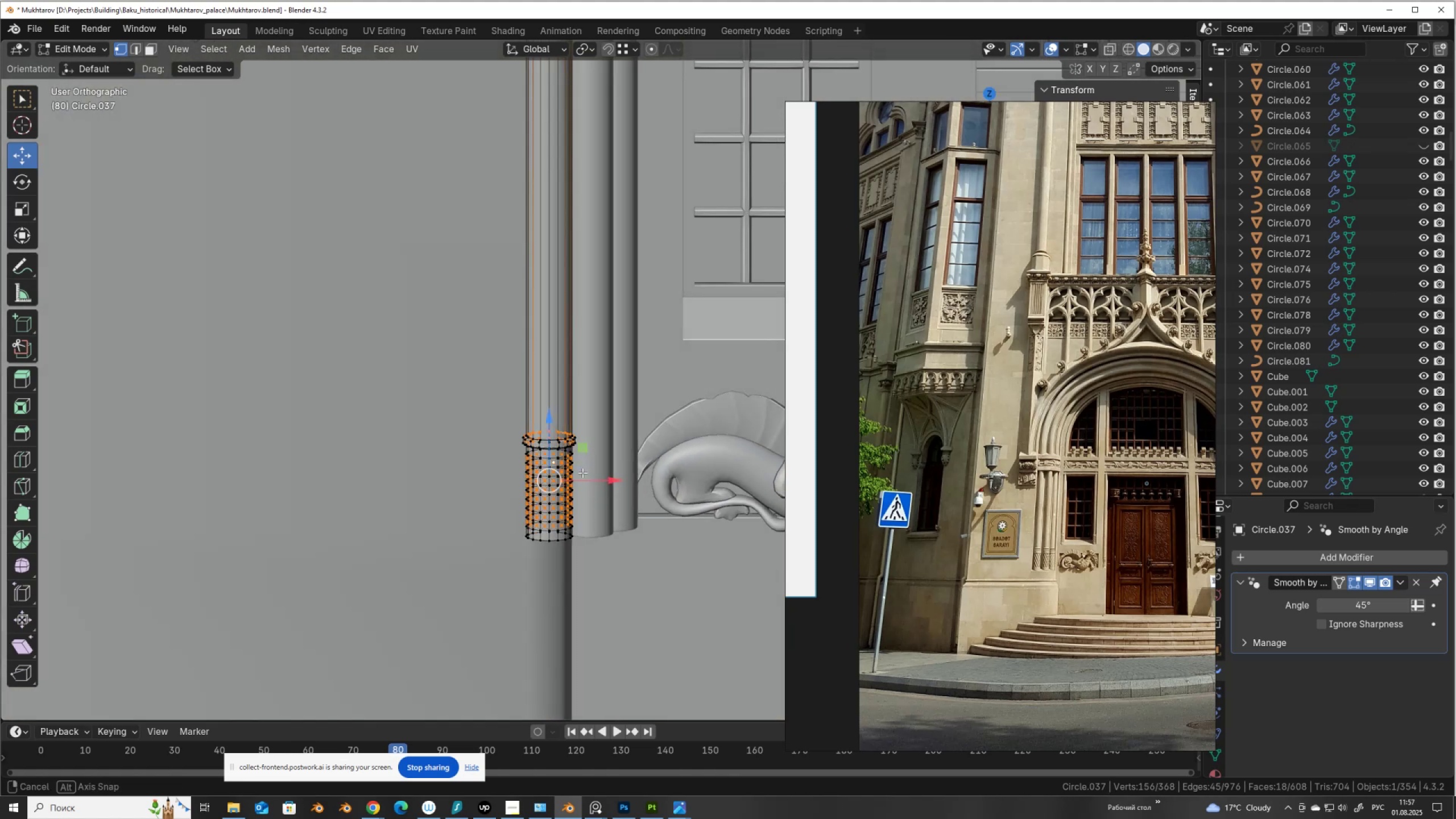 
hold_key(key=AltLeft, duration=0.53)
 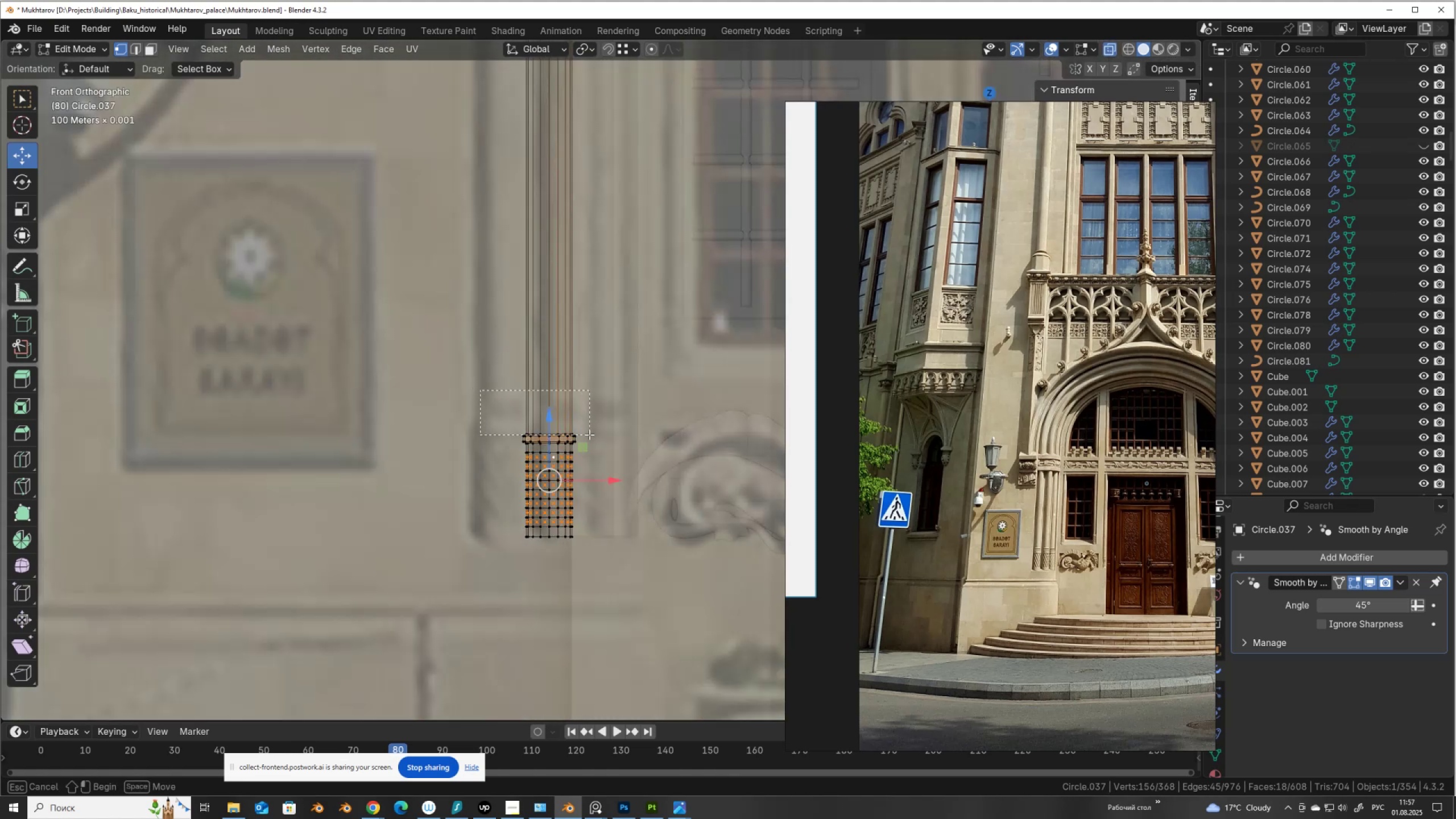 
key(Z)
 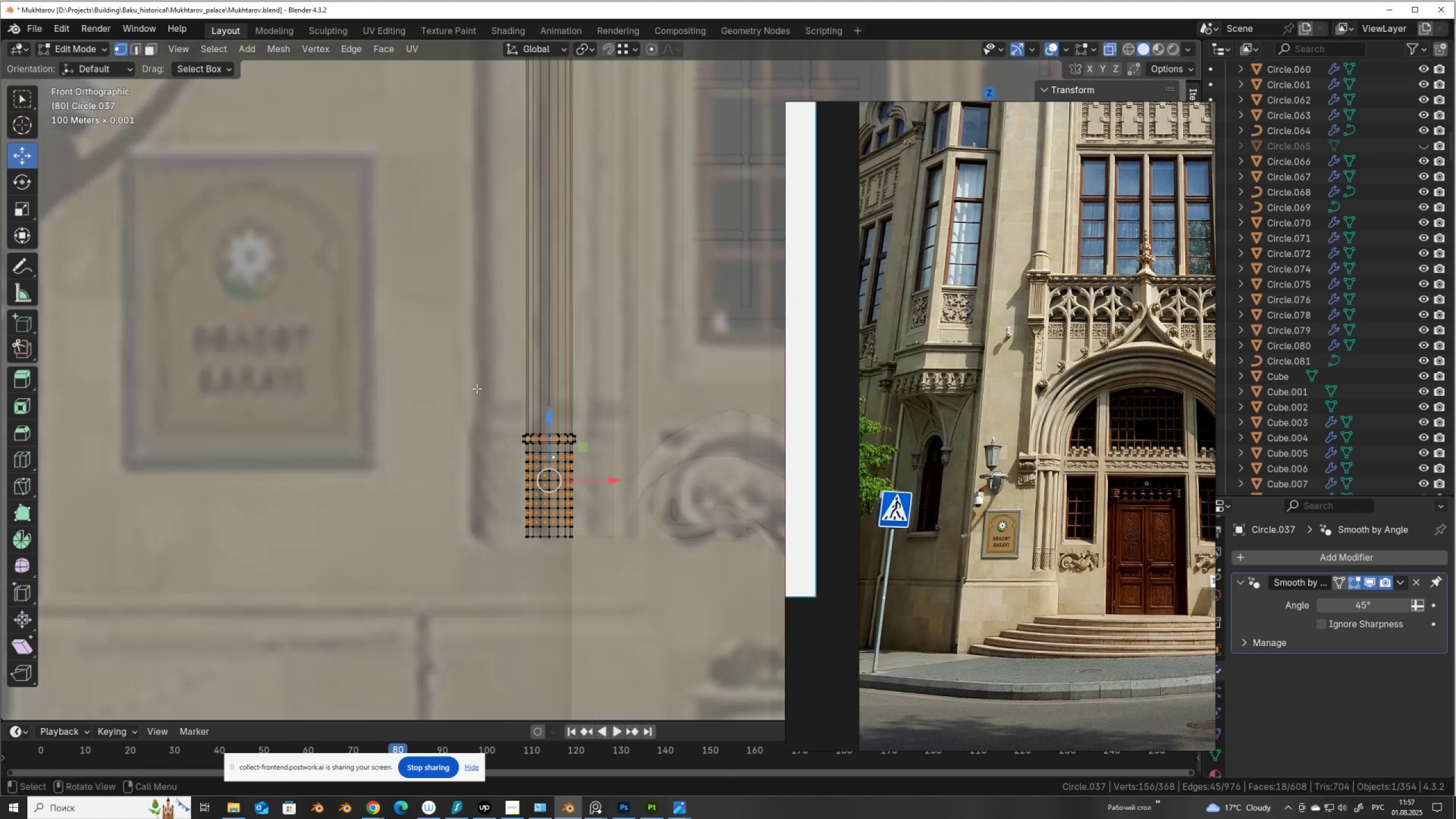 
hold_key(key=ControlLeft, duration=0.96)
 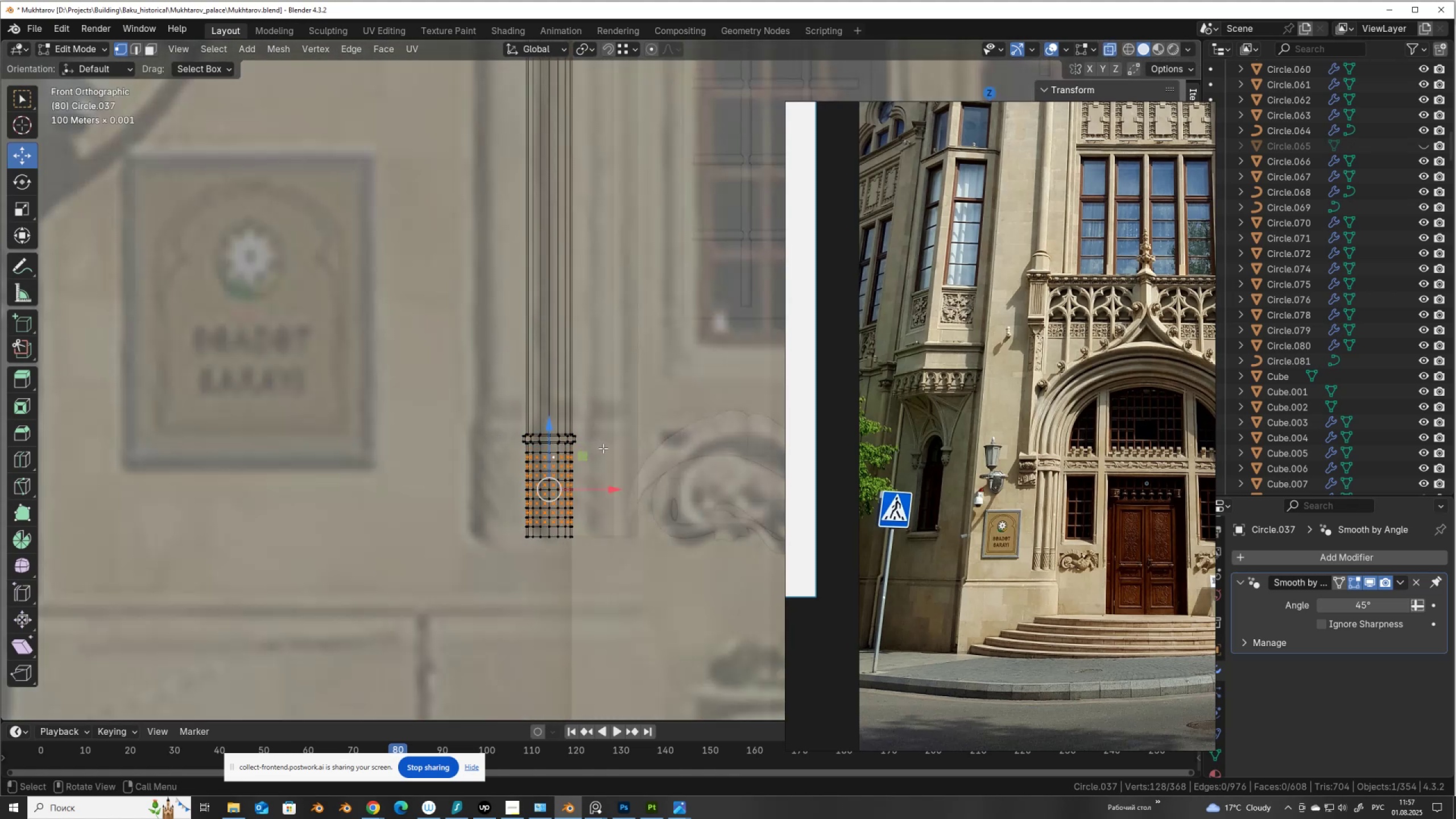 
scroll: coordinate [603, 448], scroll_direction: down, amount: 3.0
 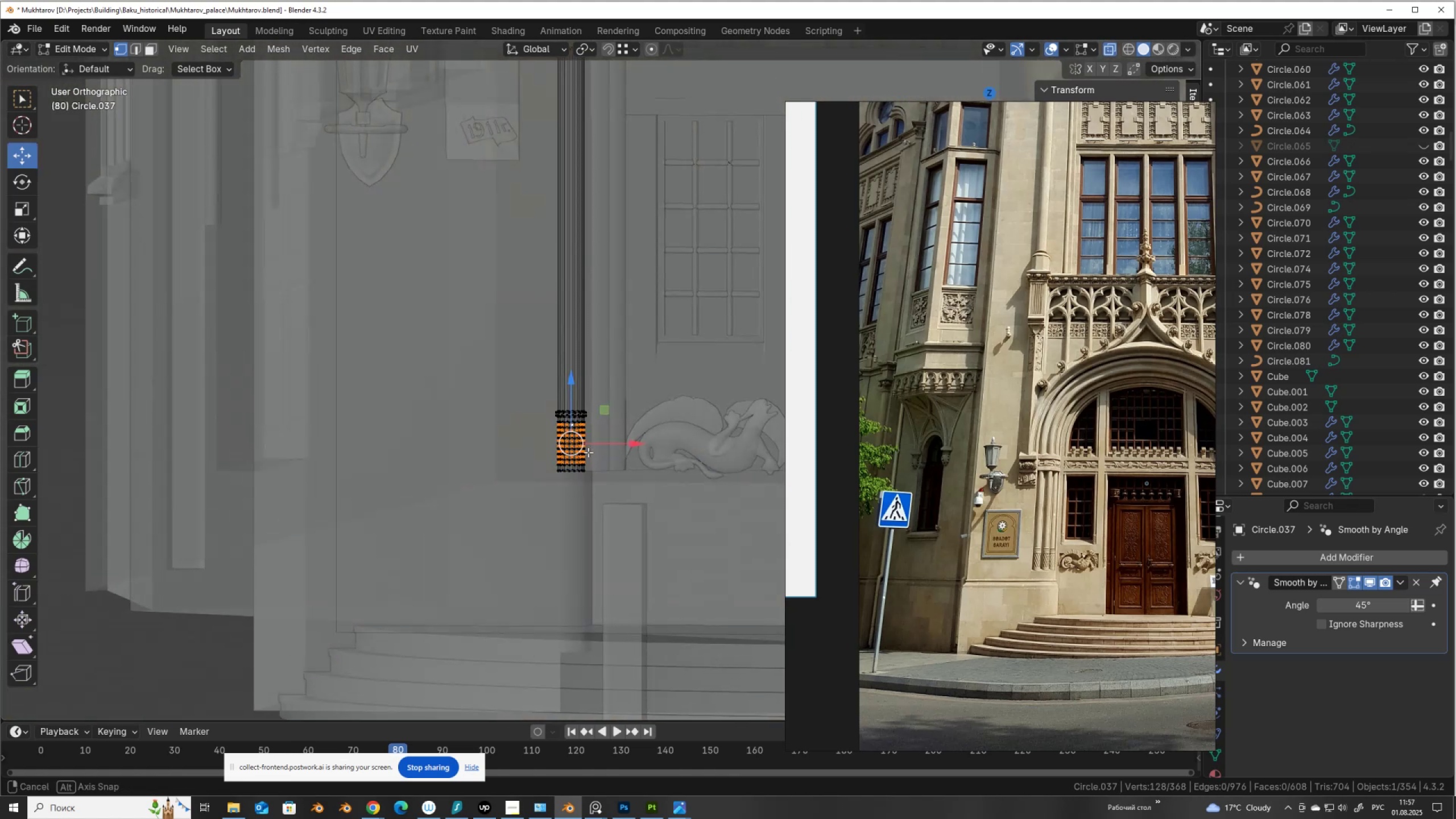 
scroll: coordinate [553, 506], scroll_direction: up, amount: 10.0
 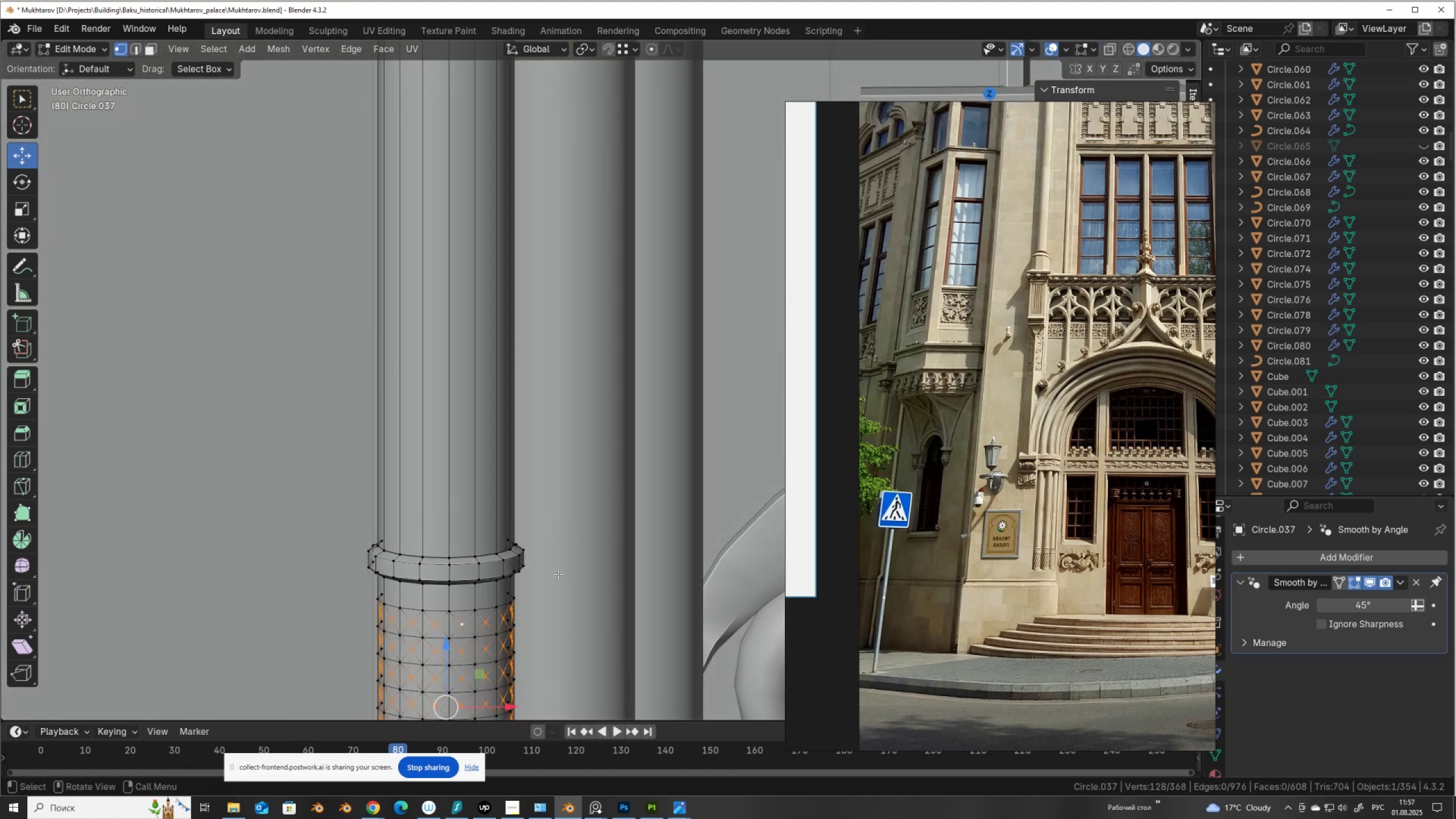 
key(Alt+AltLeft)
 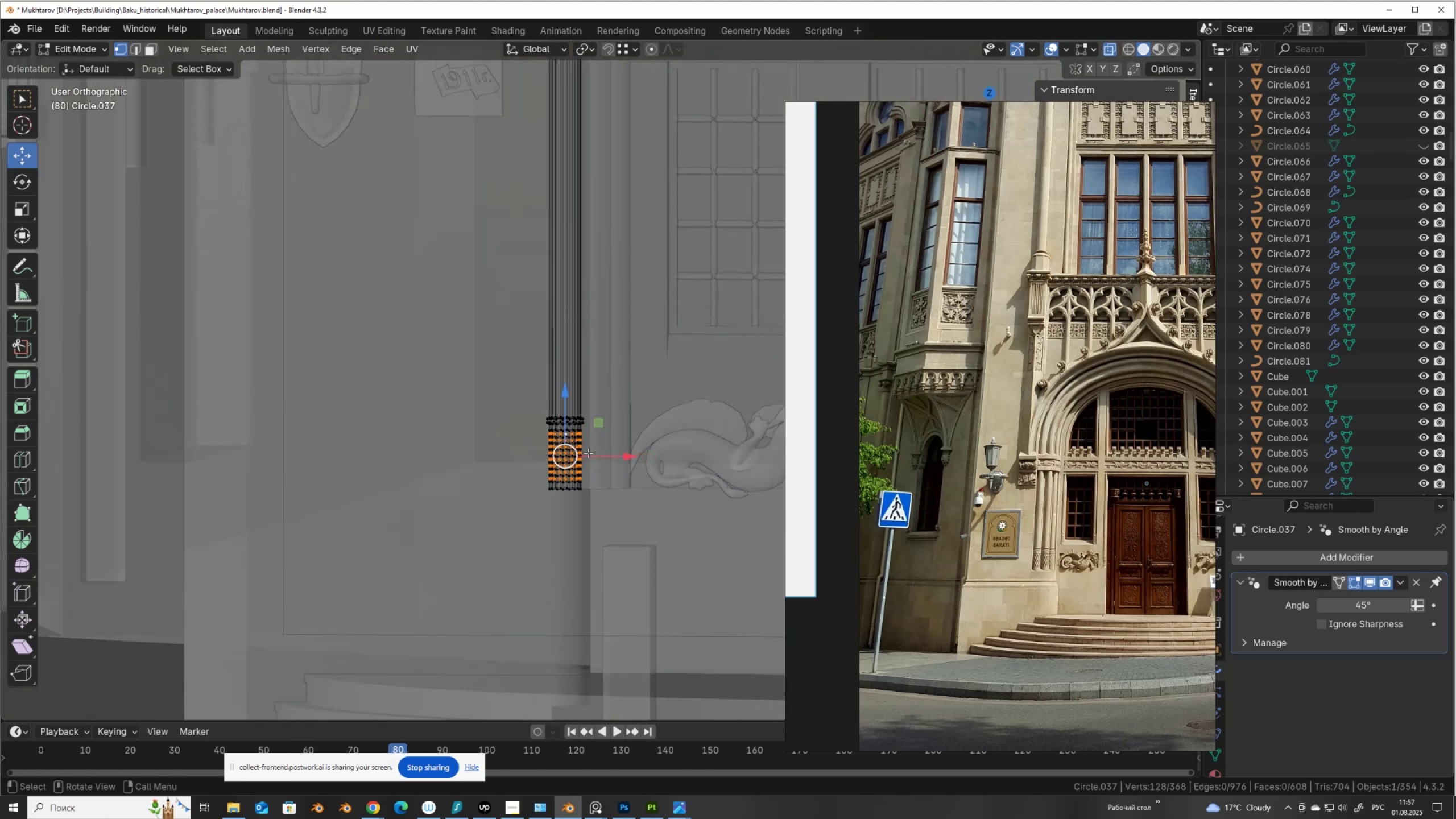 
key(Alt+Z)
 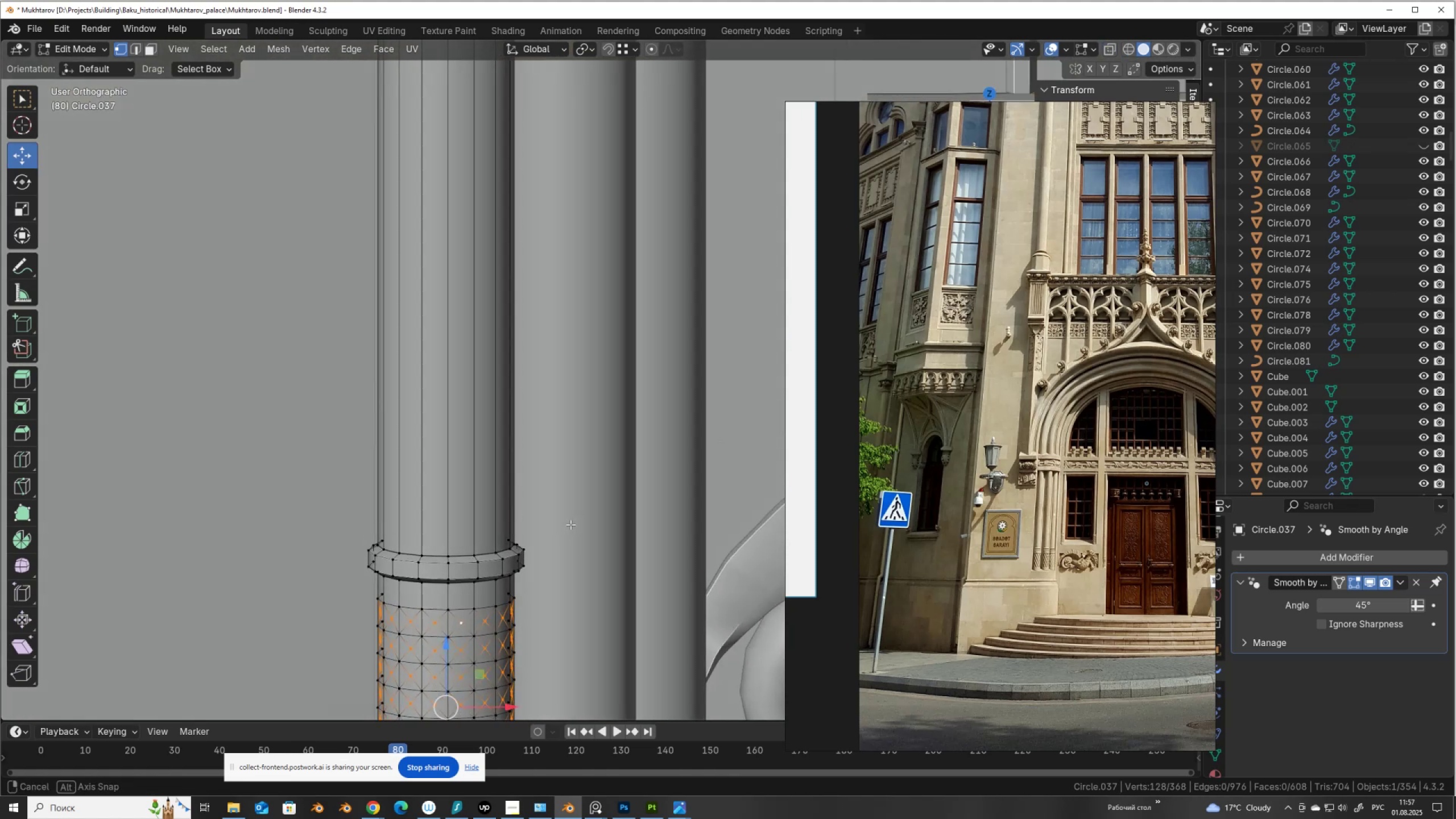 
hold_key(key=ShiftLeft, duration=0.5)
 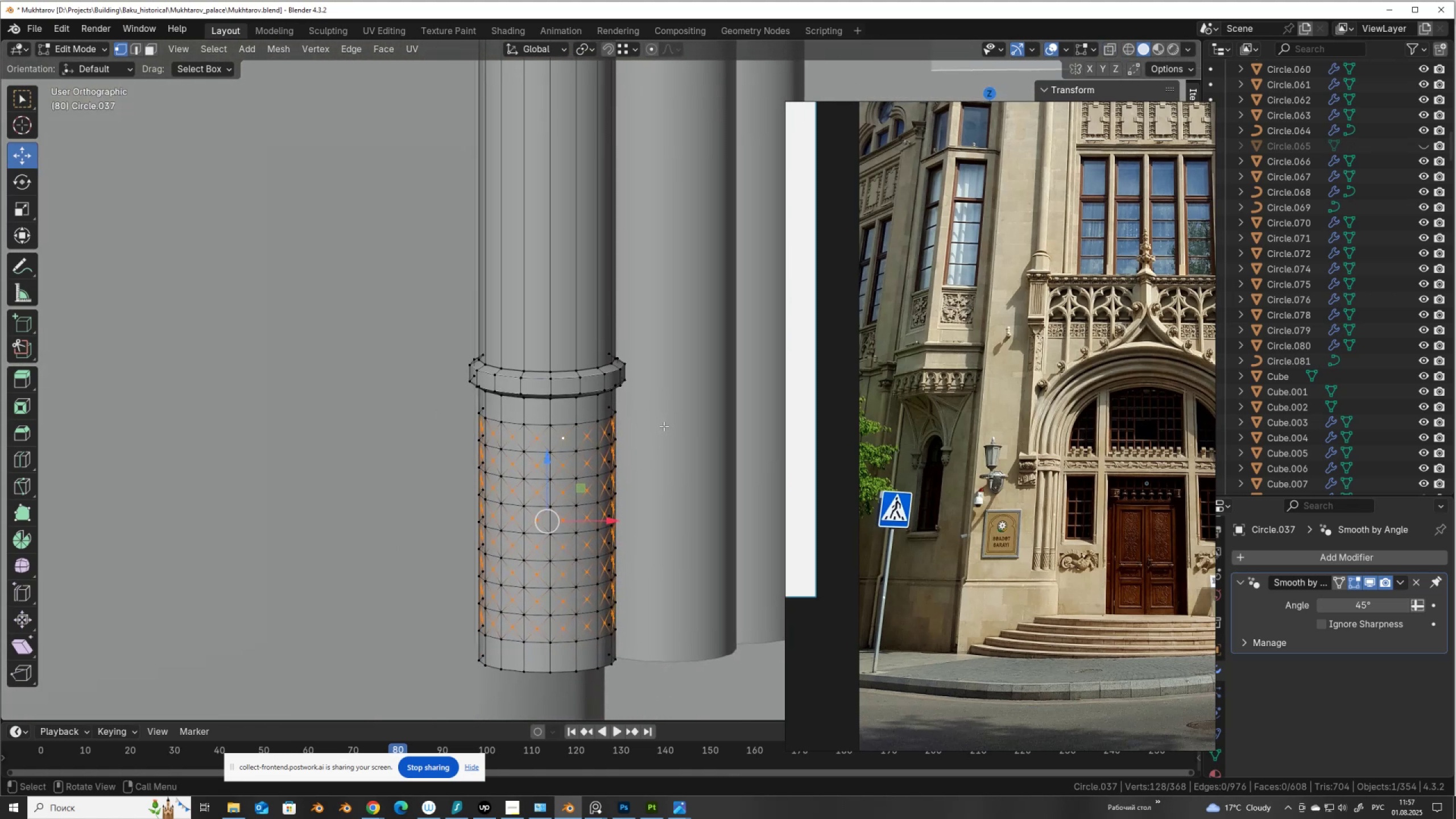 
key(Alt+AltLeft)
 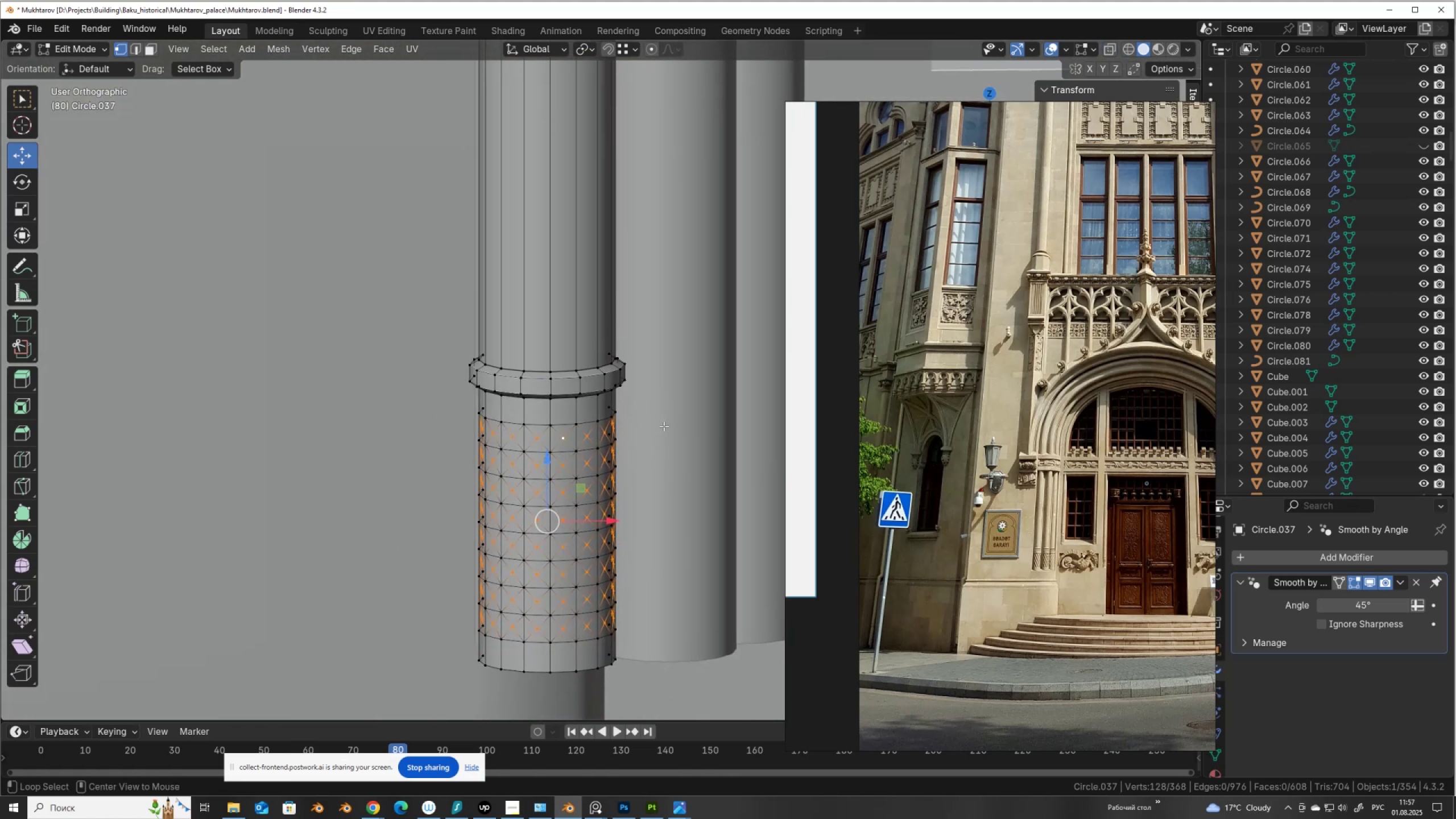 
key(Alt+S)
 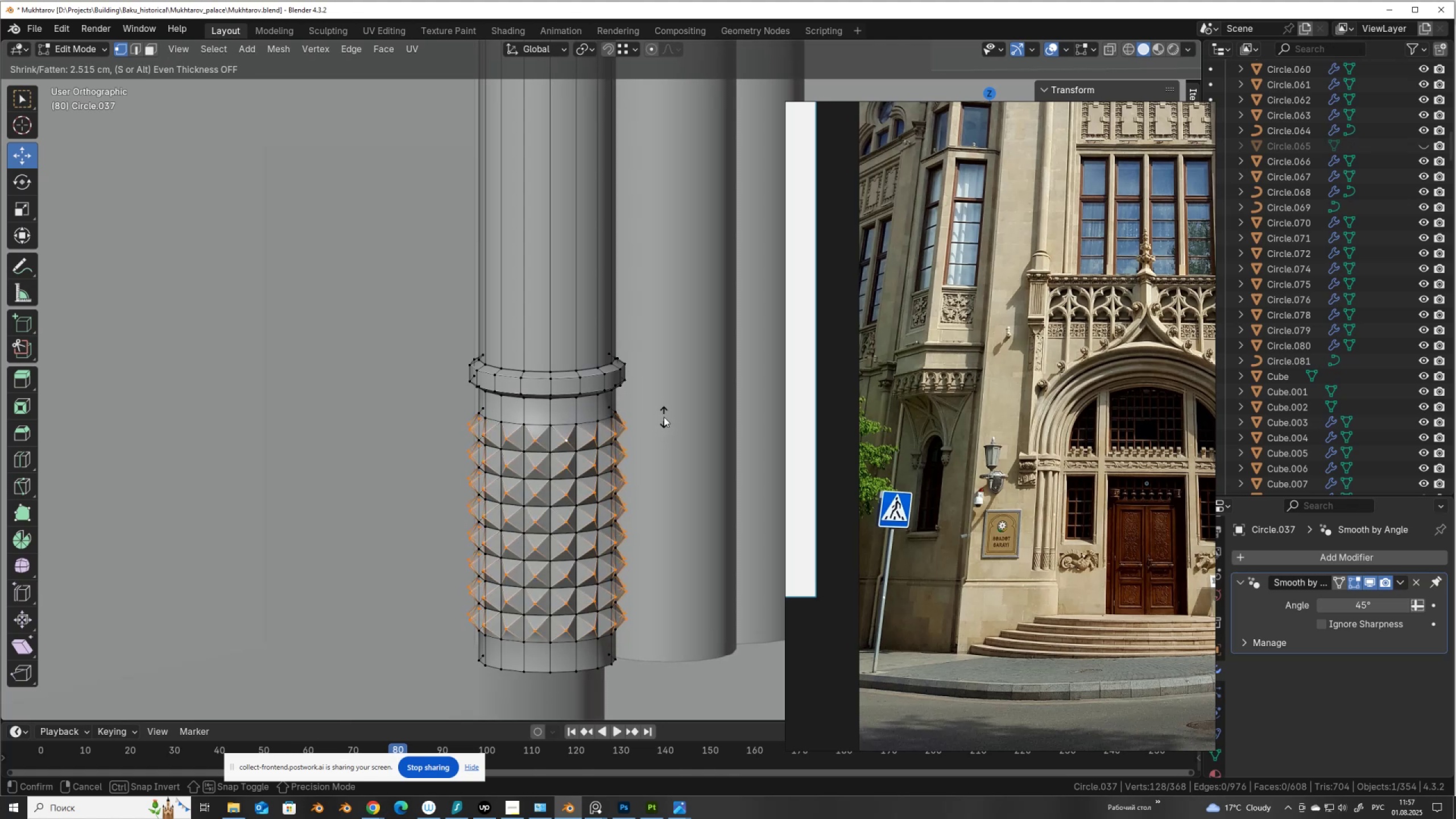 
wait(7.34)
 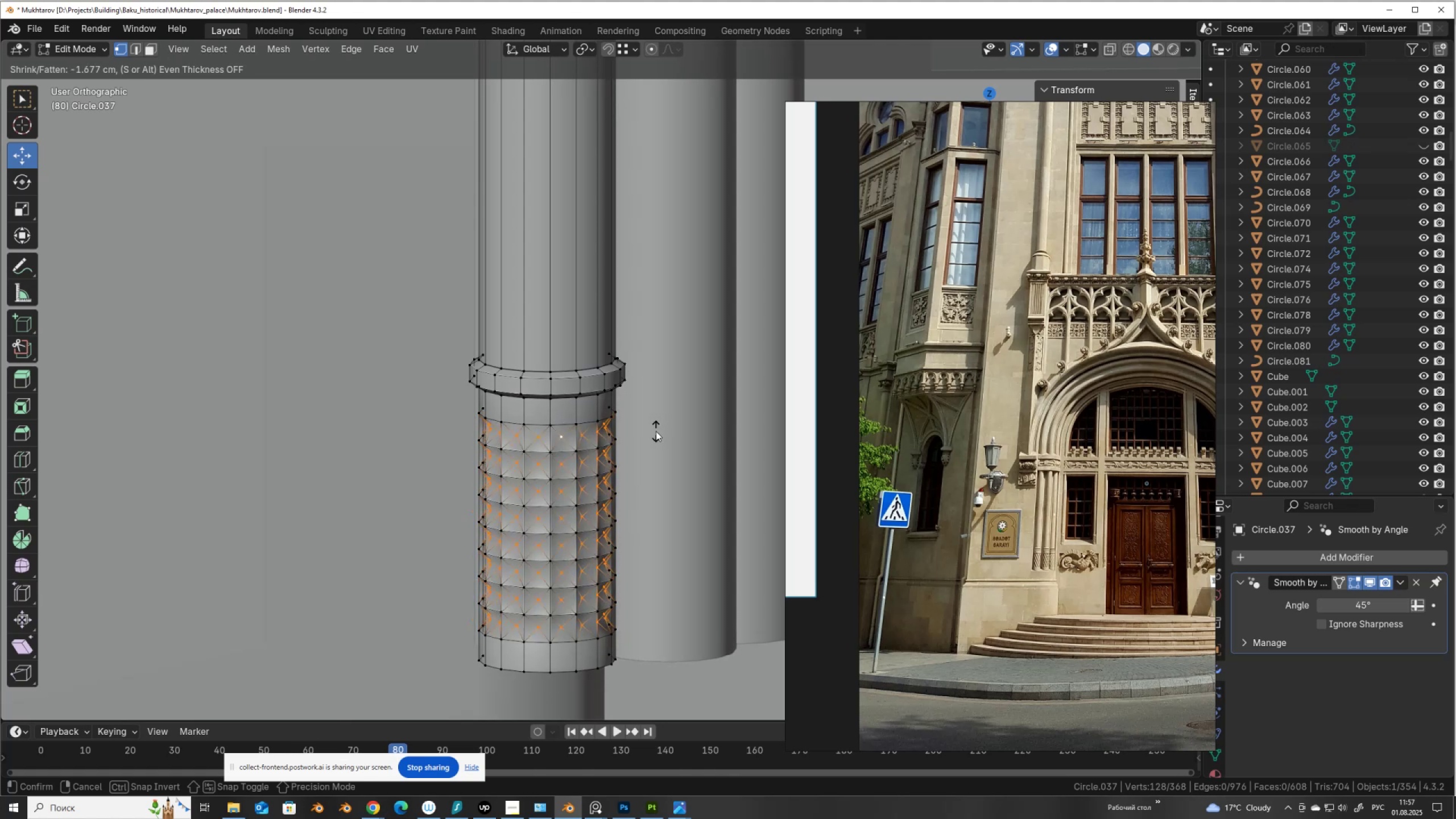 
left_click([663, 419])
 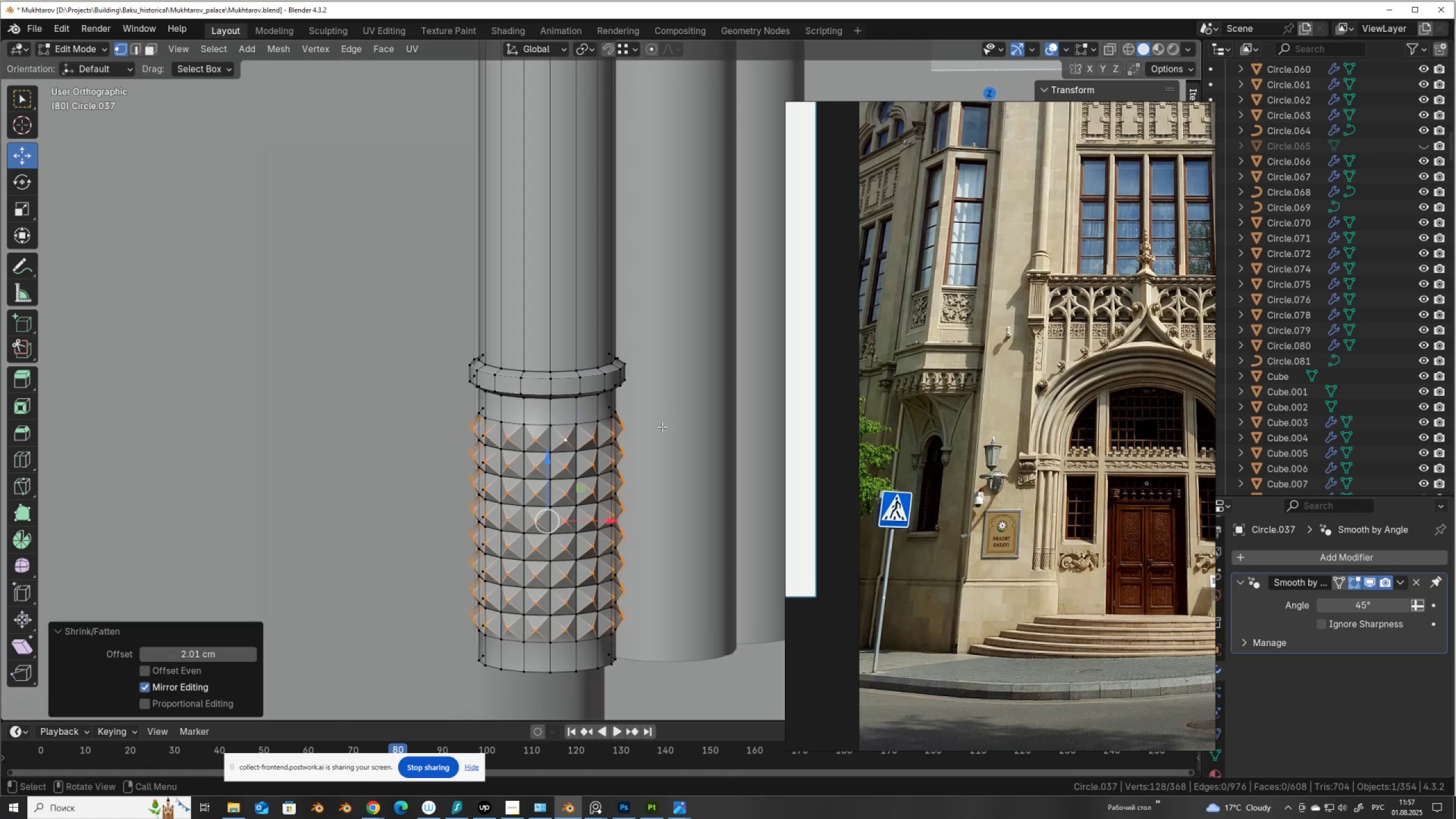 
key(Tab)
 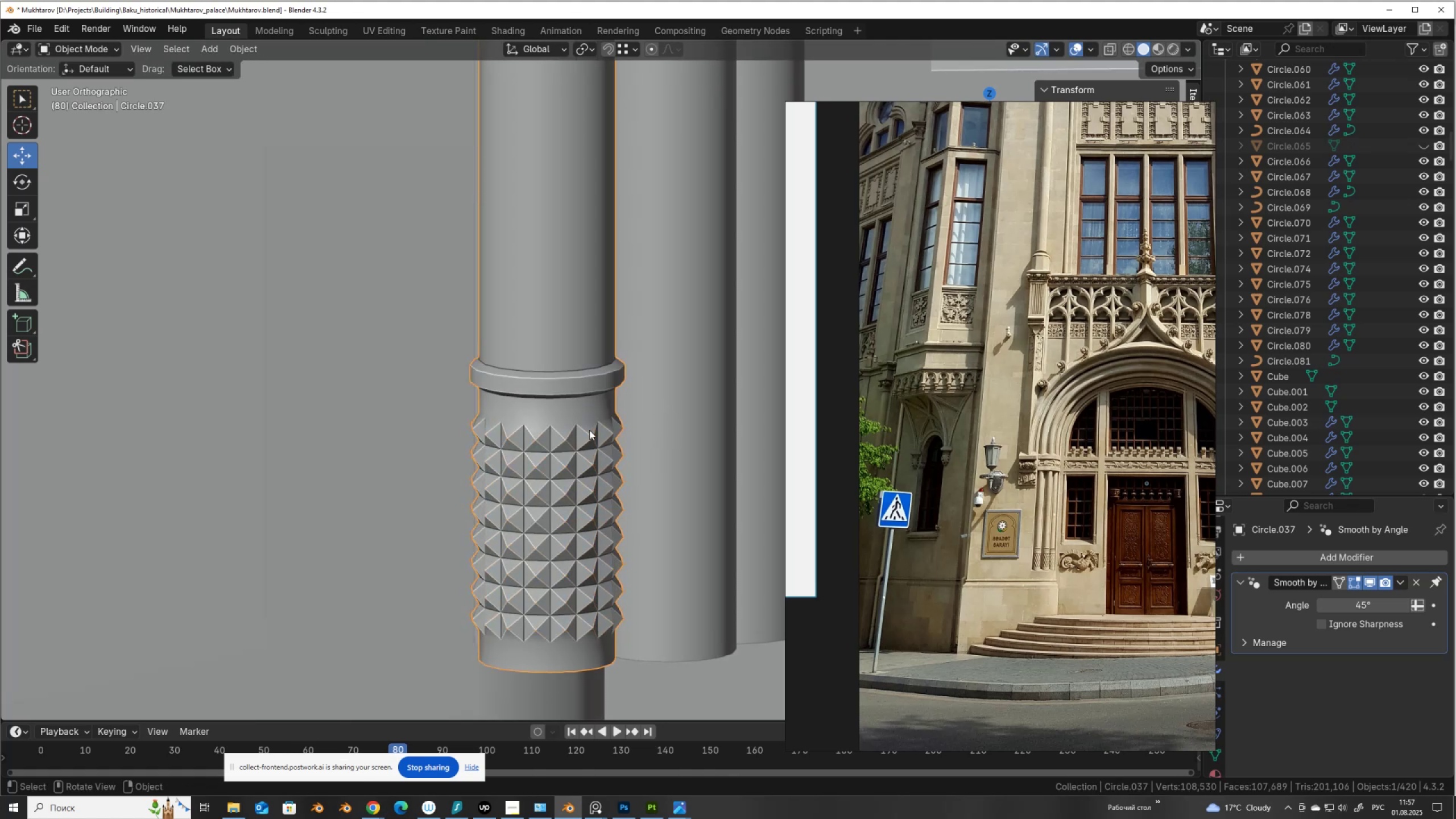 
key(Control+Z)
 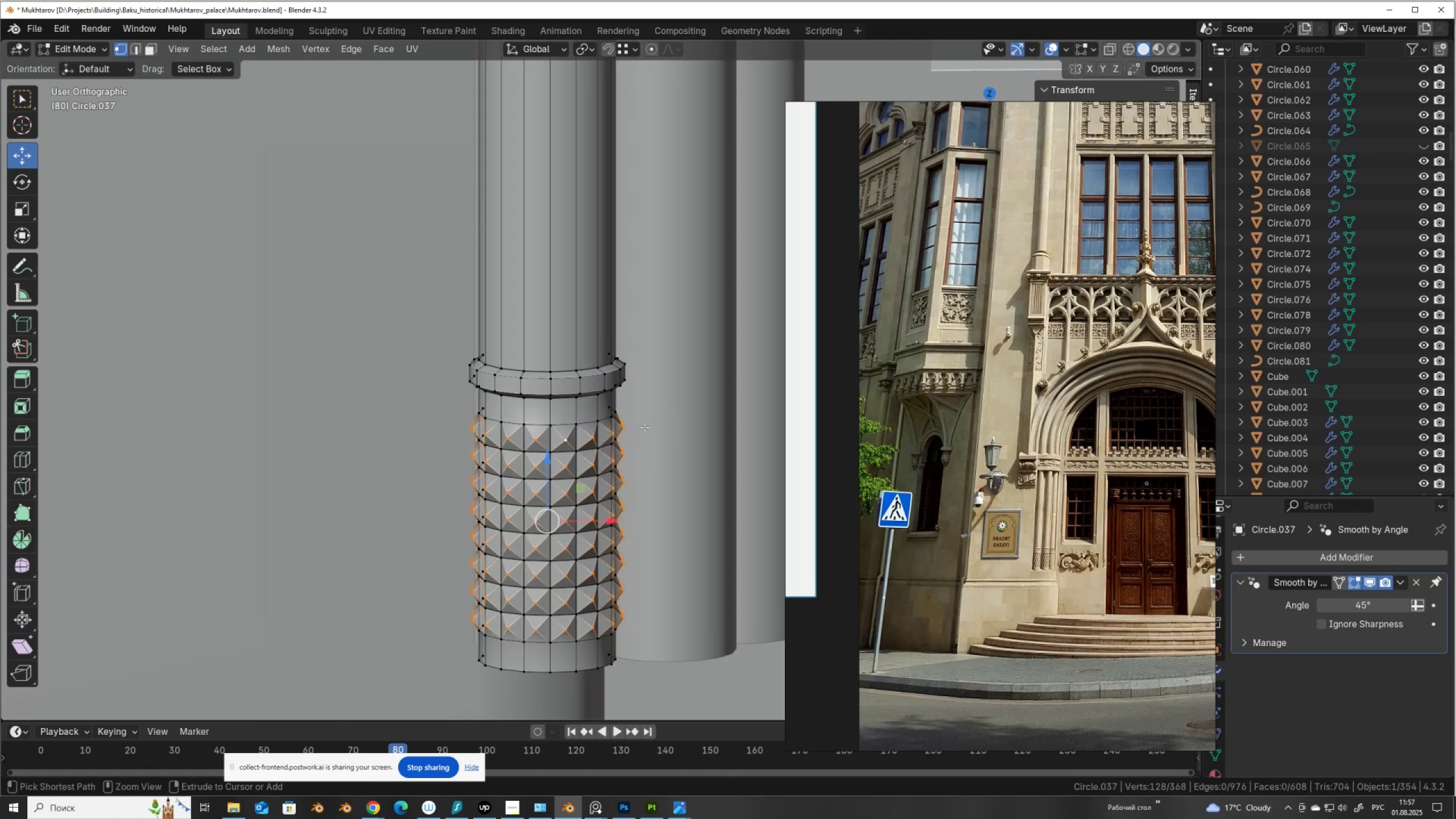 
key(Control+Z)
 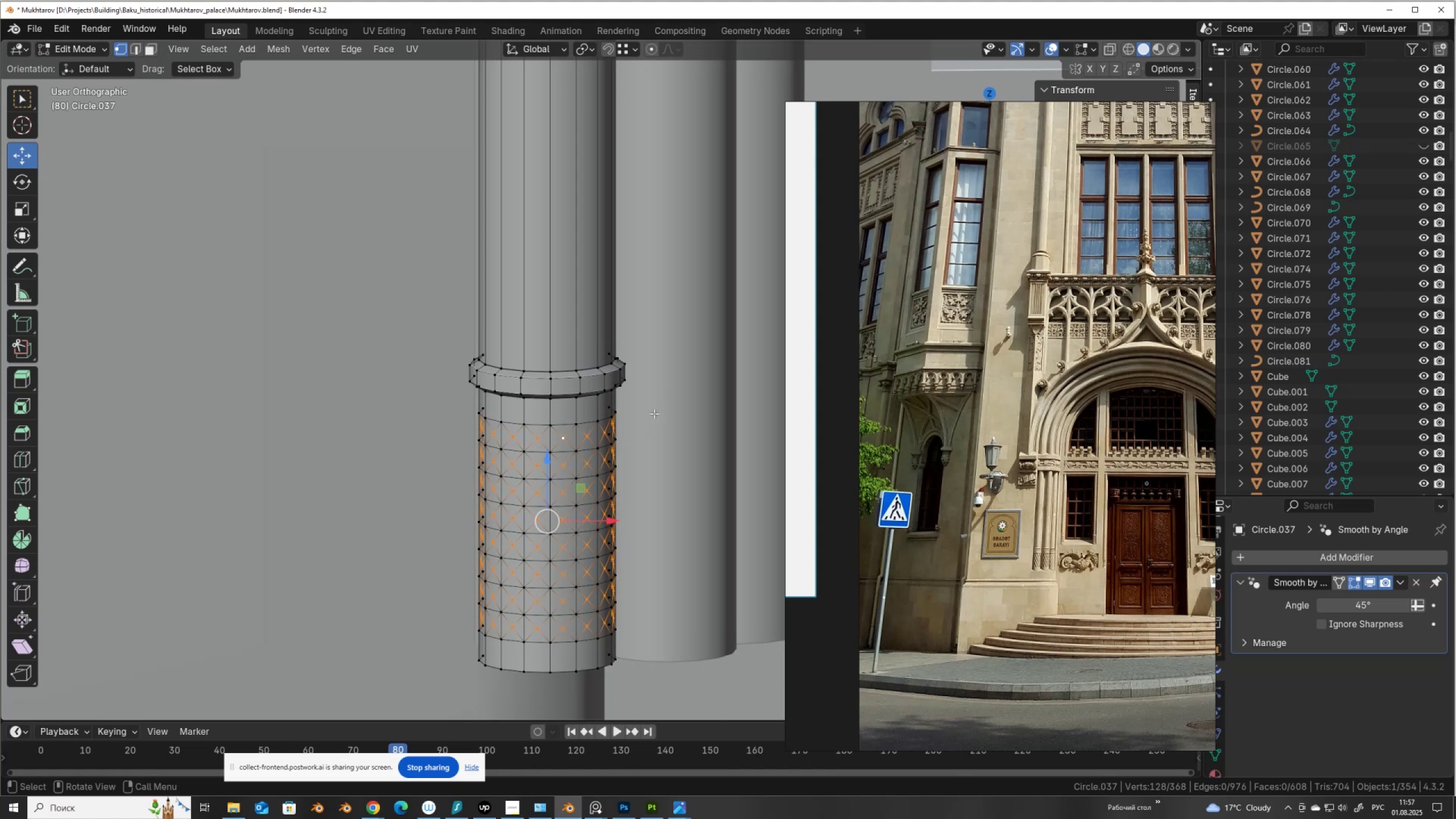 
key(Alt+AltLeft)
 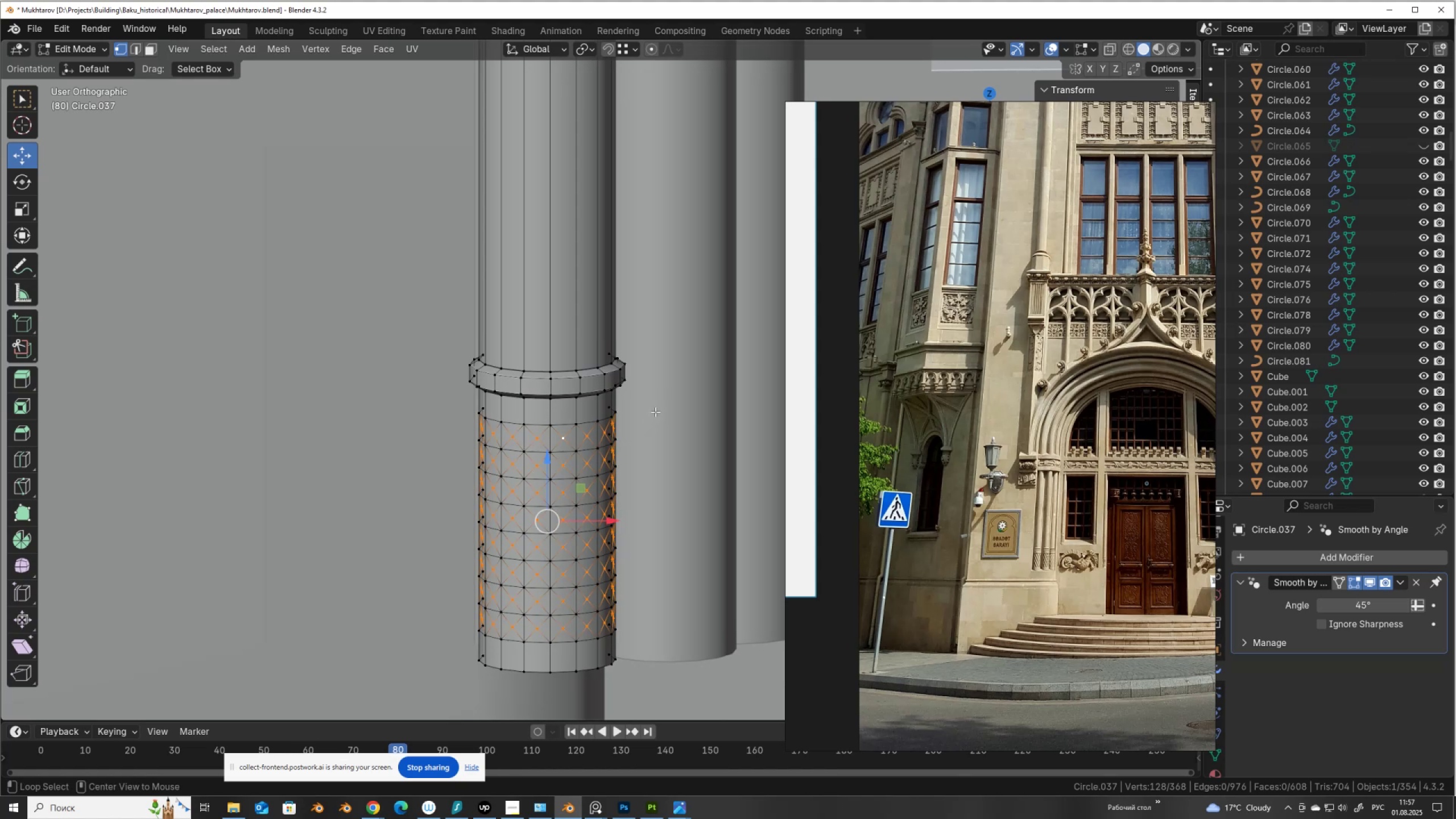 
key(Alt+S)
 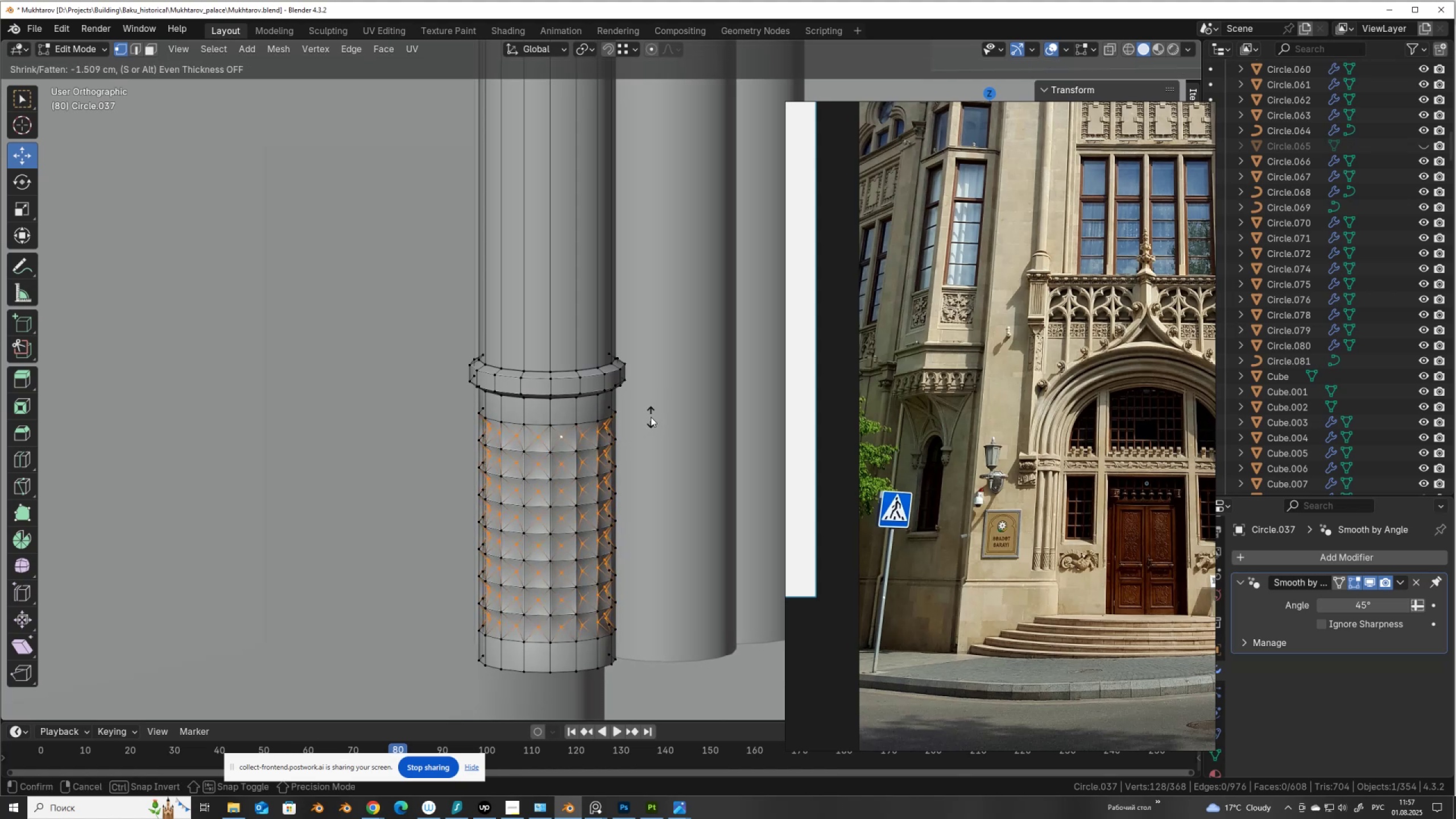 
left_click([651, 417])
 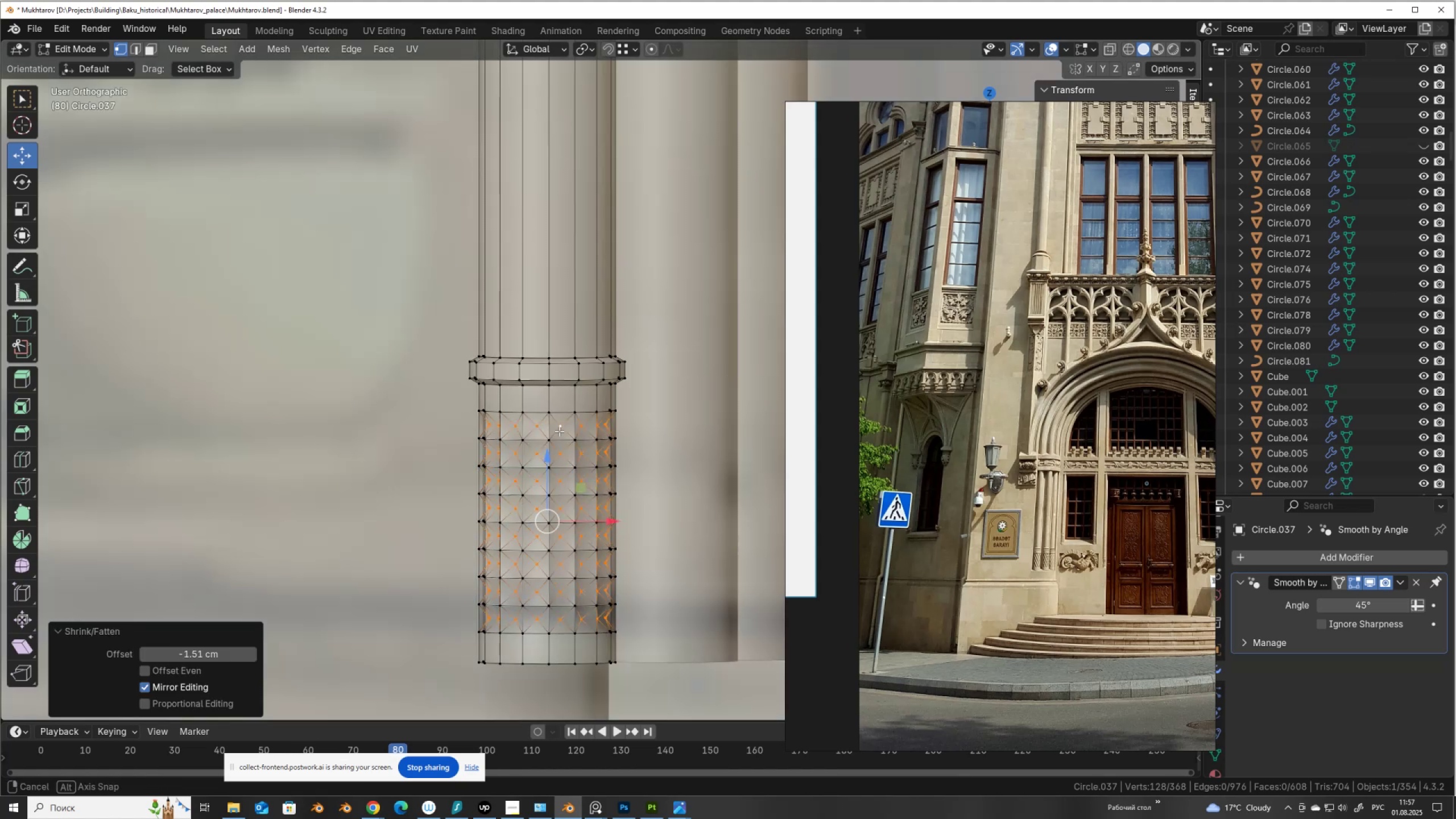 
key(Tab)
 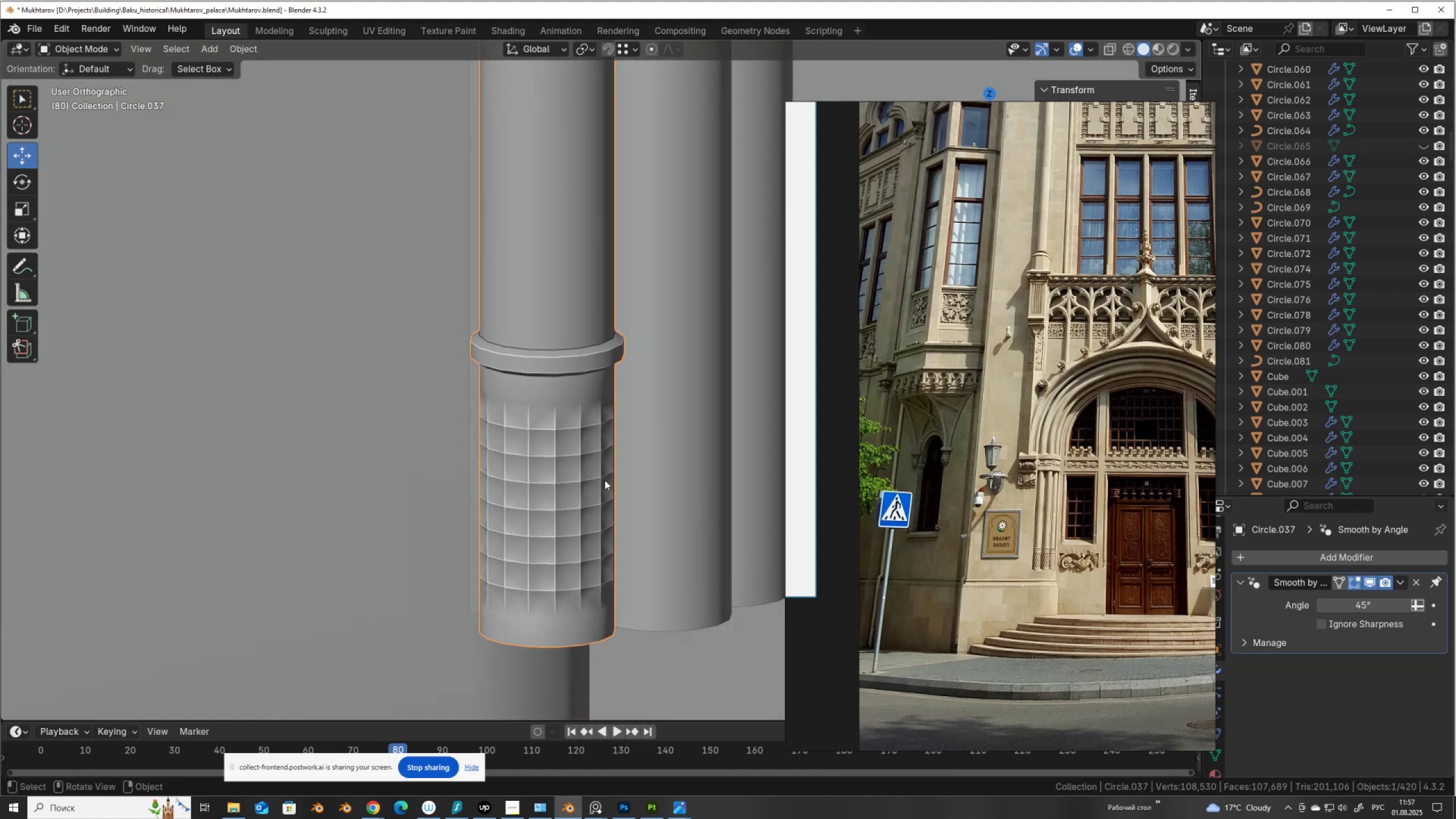 
right_click([597, 421])
 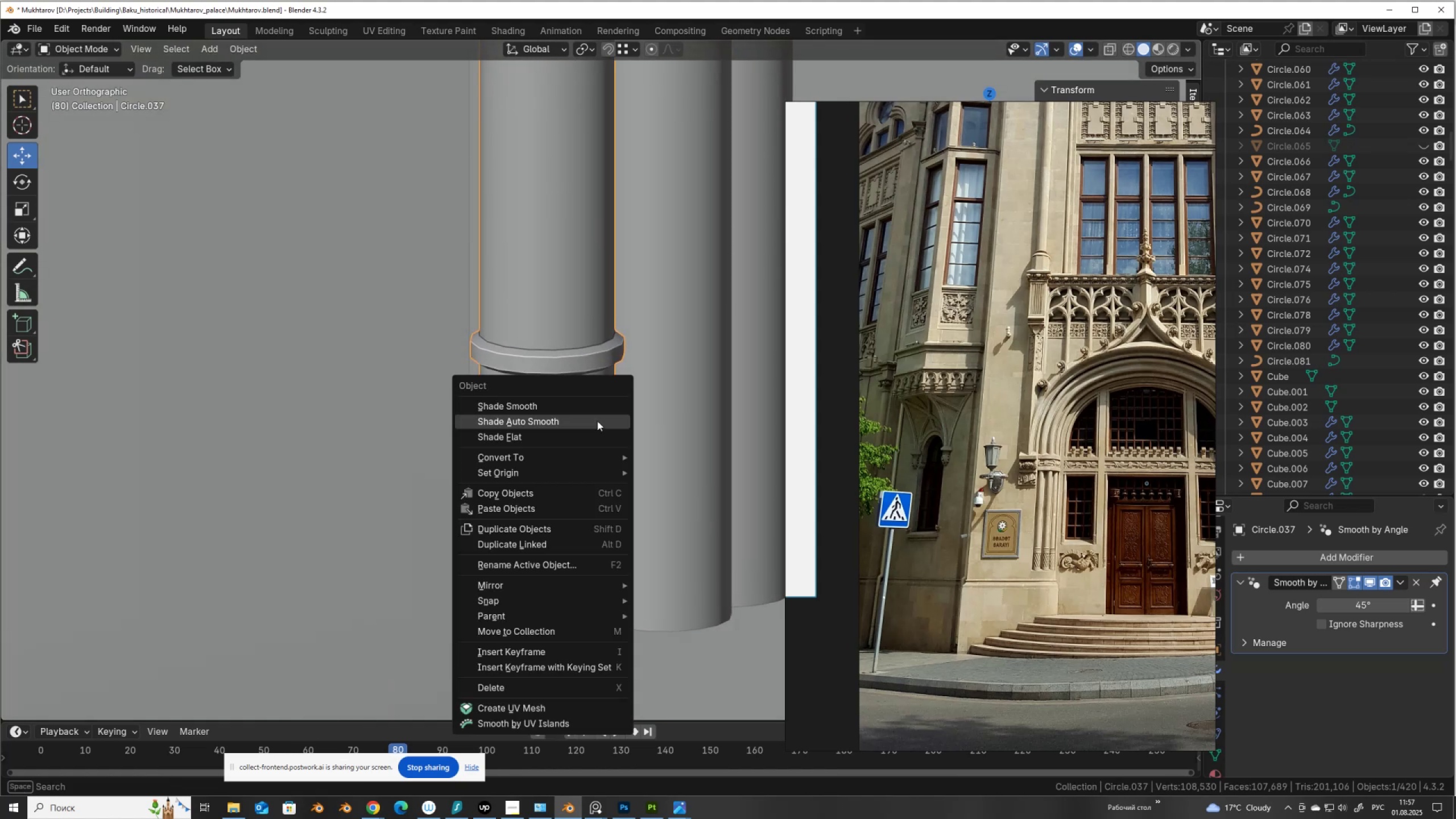 
left_click([597, 421])
 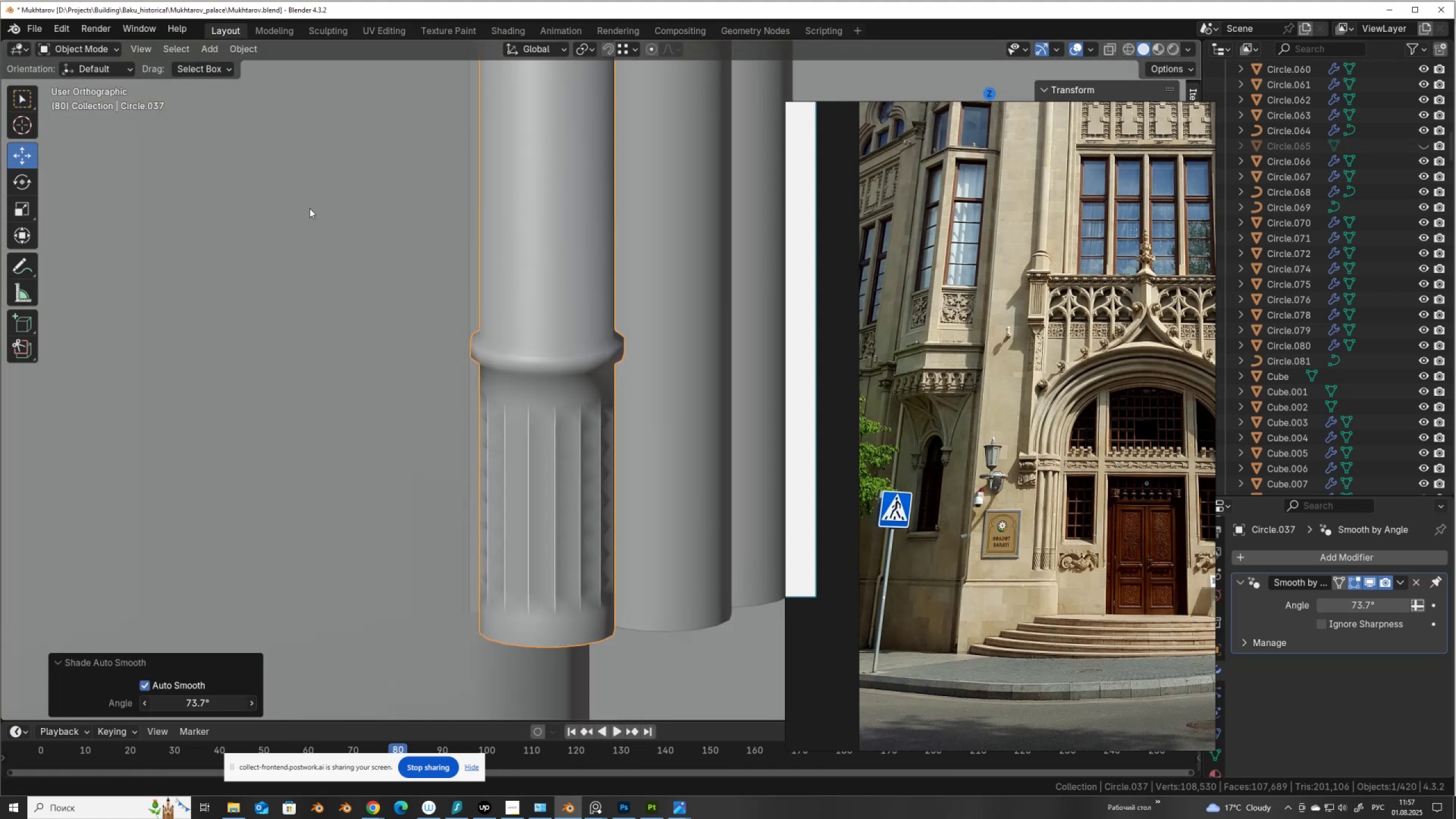 
left_click([208, 704])
 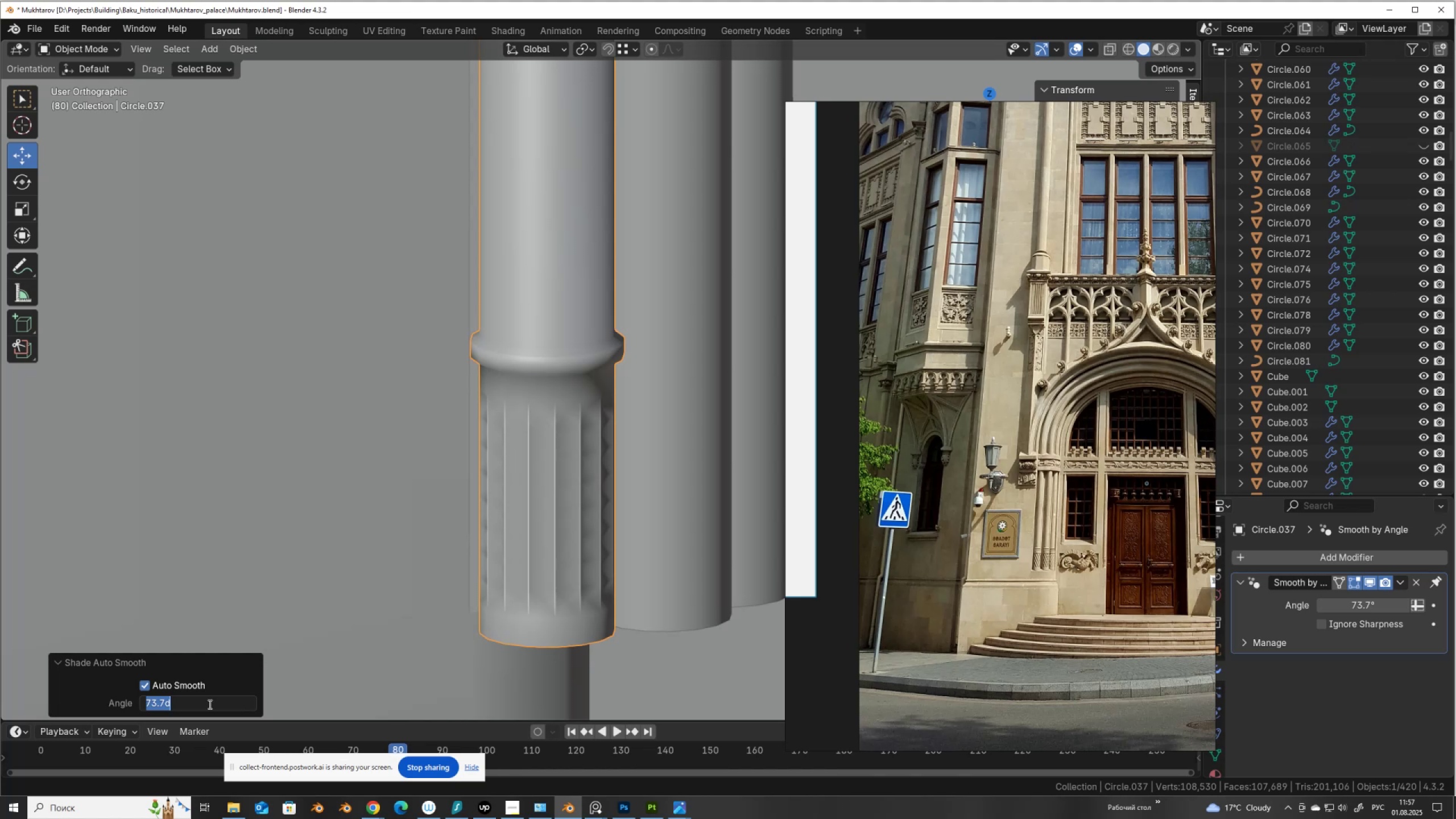 
key(Numpad2)
 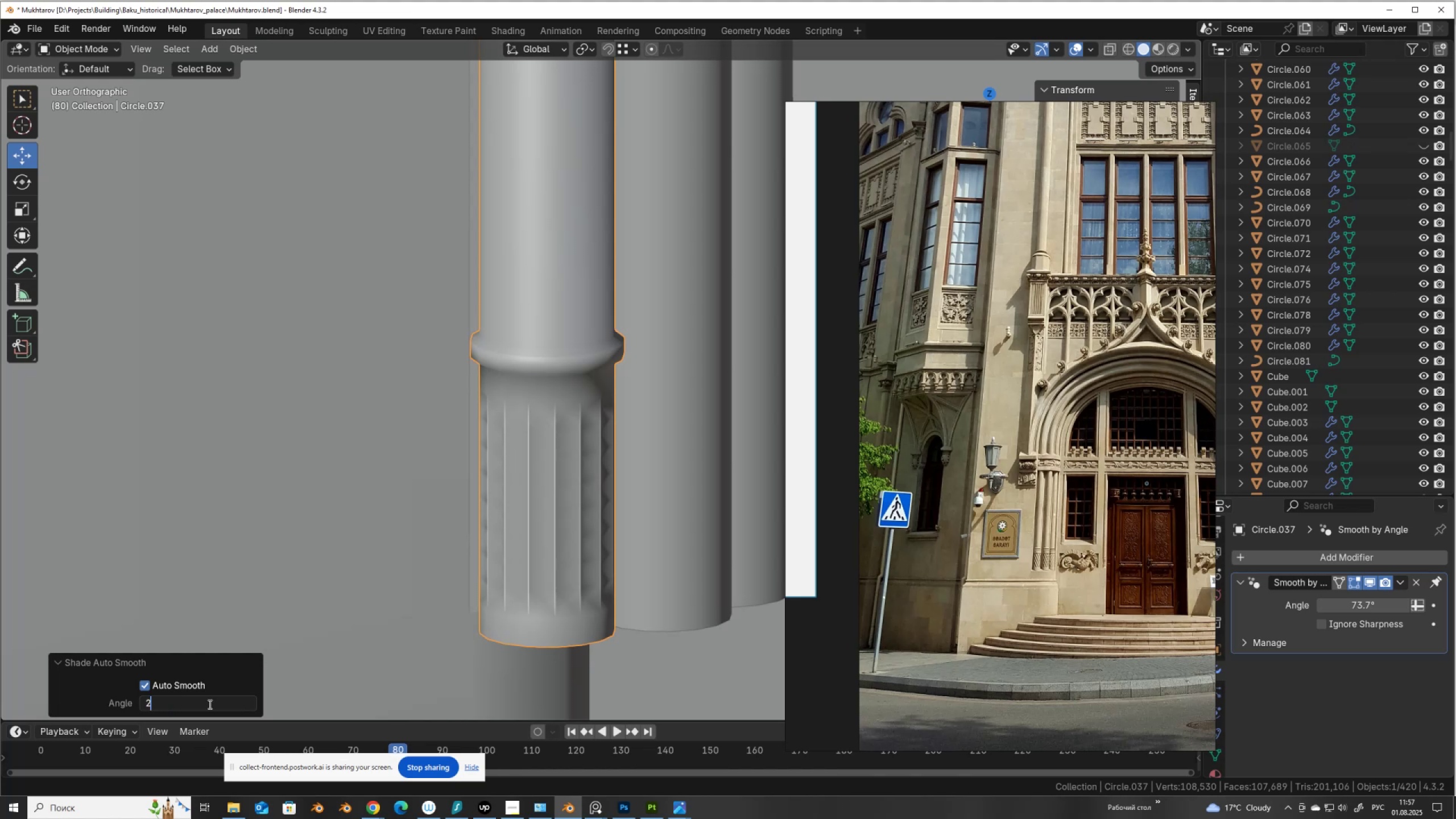 
key(Numpad0)
 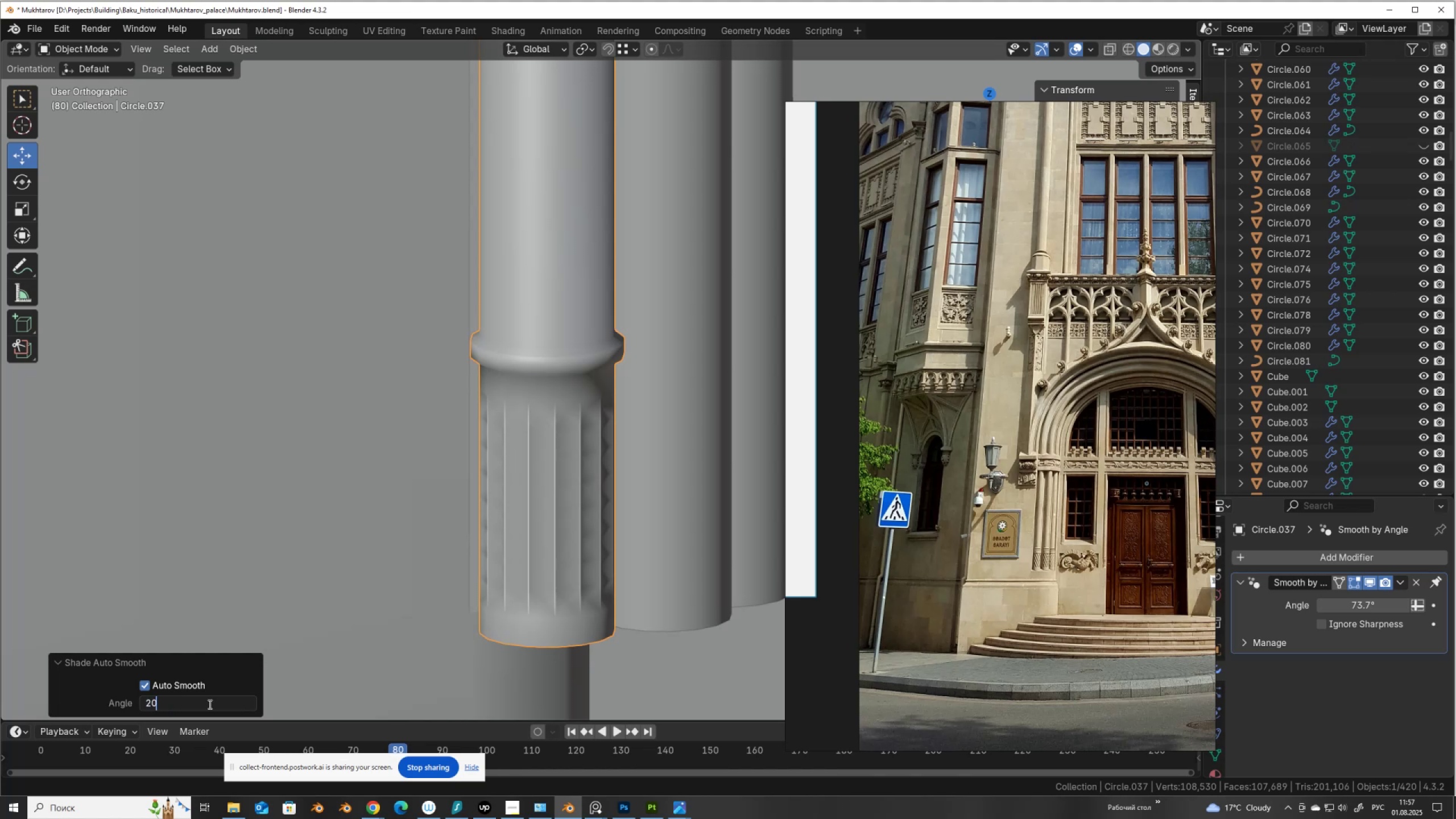 
key(NumpadEnter)
 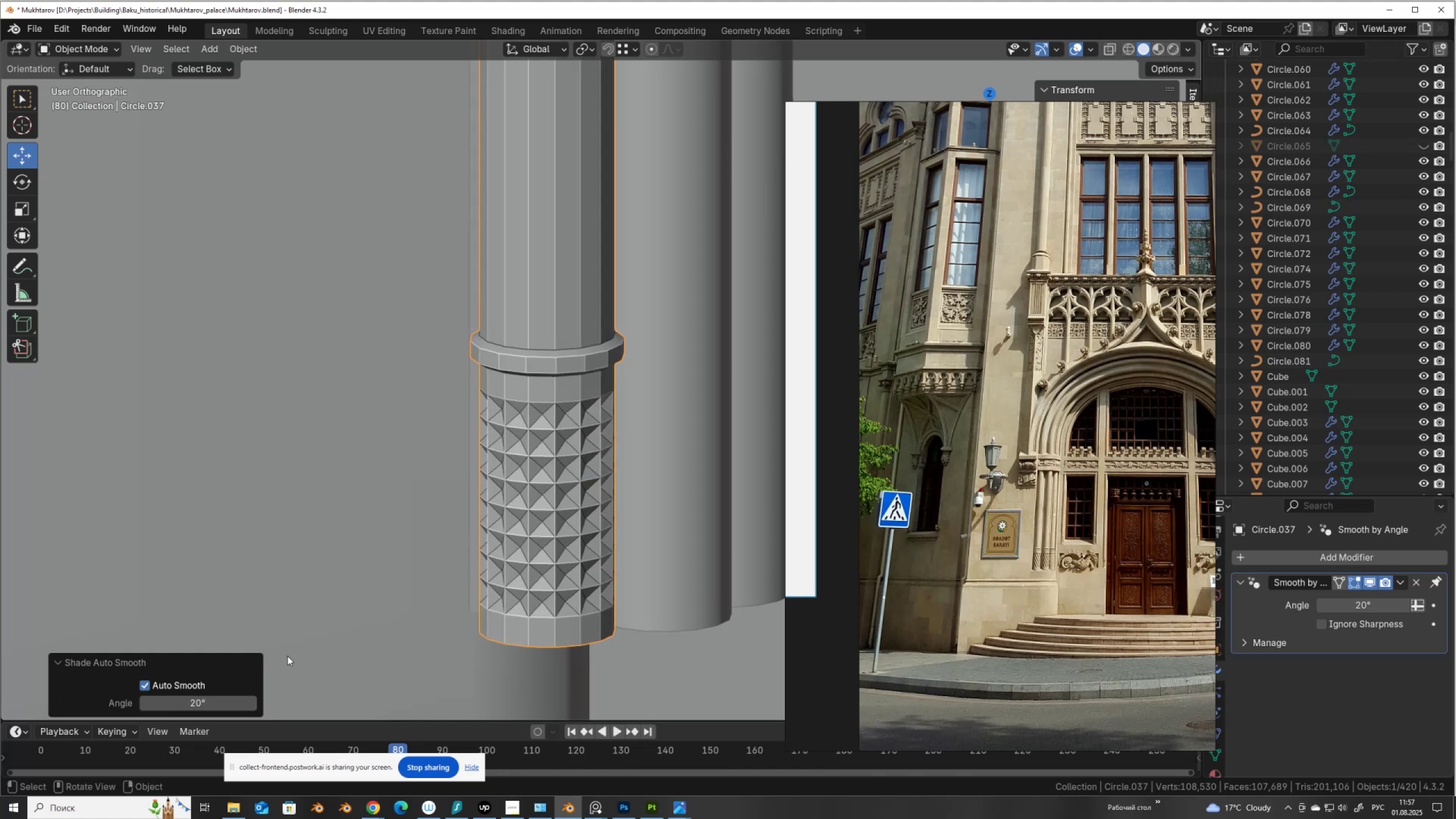 
left_click([221, 703])
 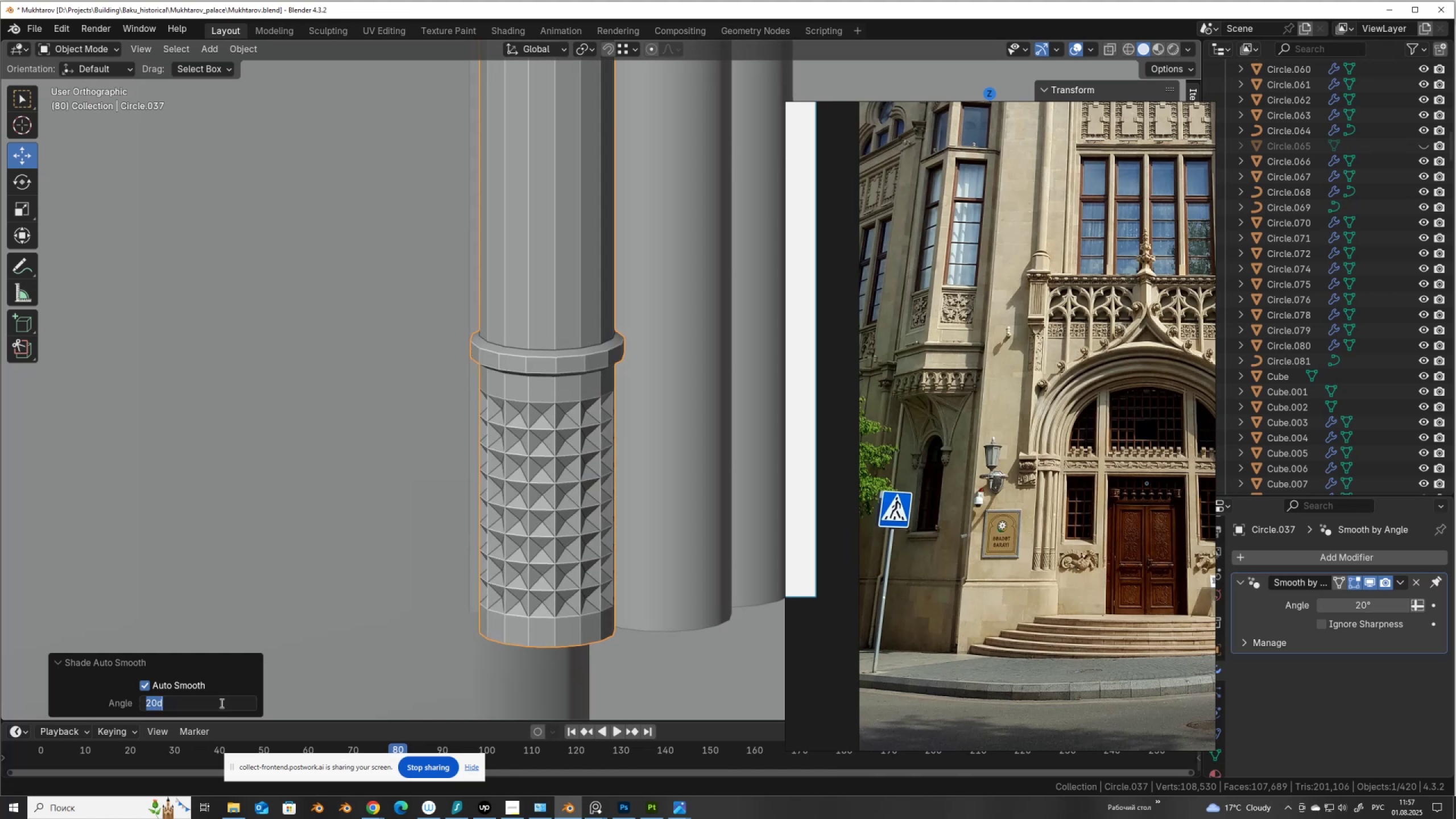 
key(Numpad3)
 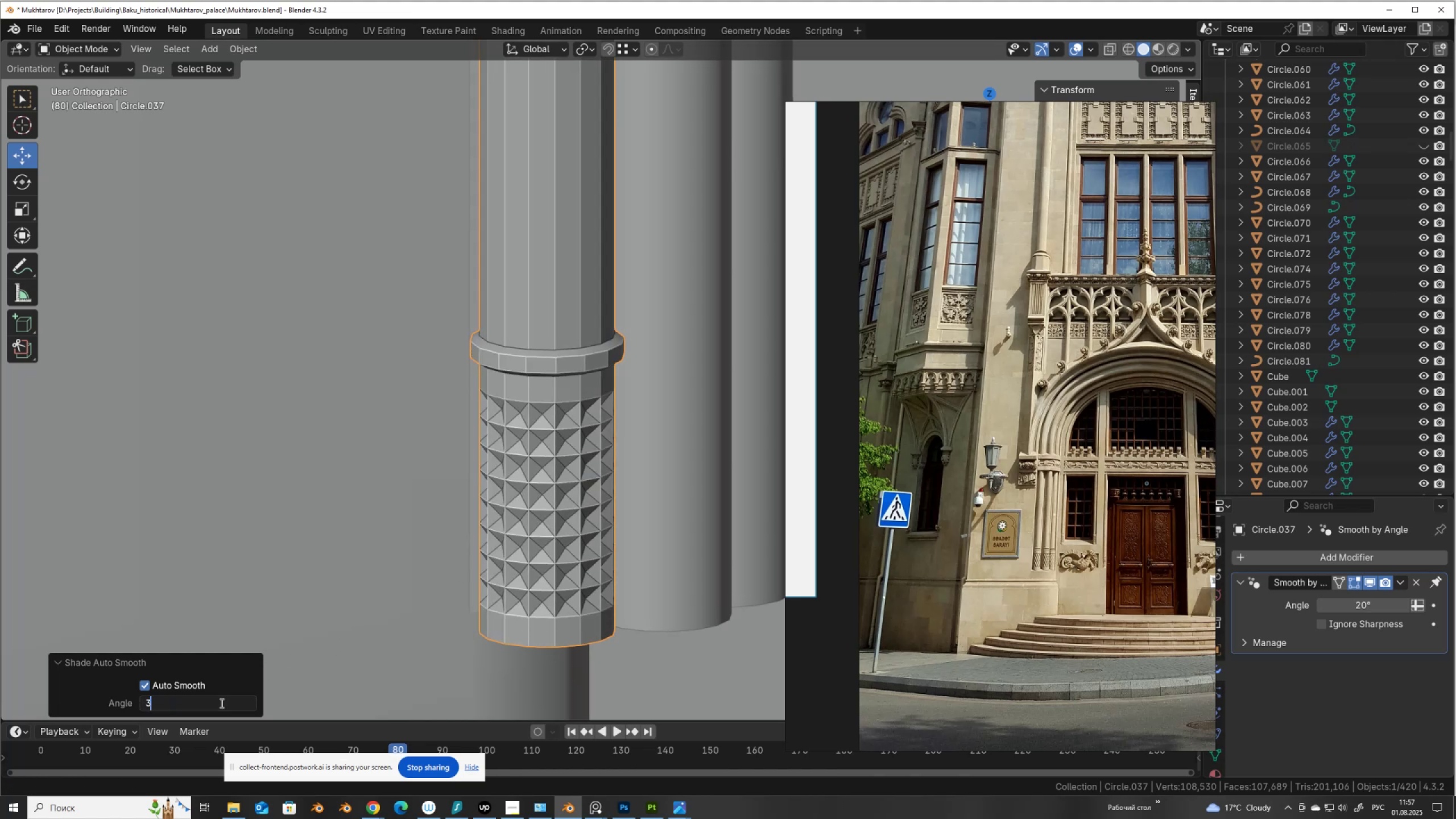 
key(Numpad0)
 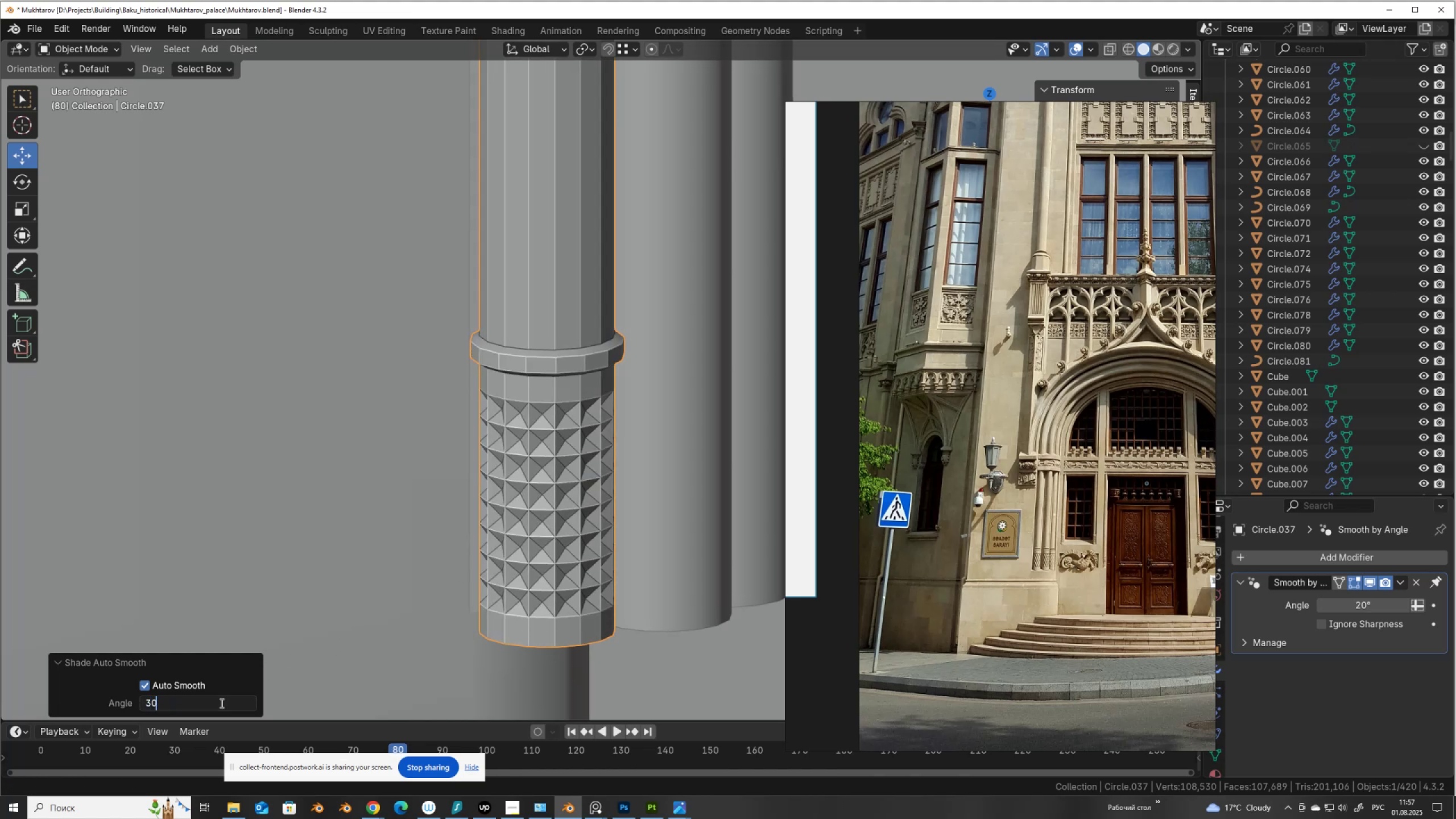 
key(NumpadEnter)
 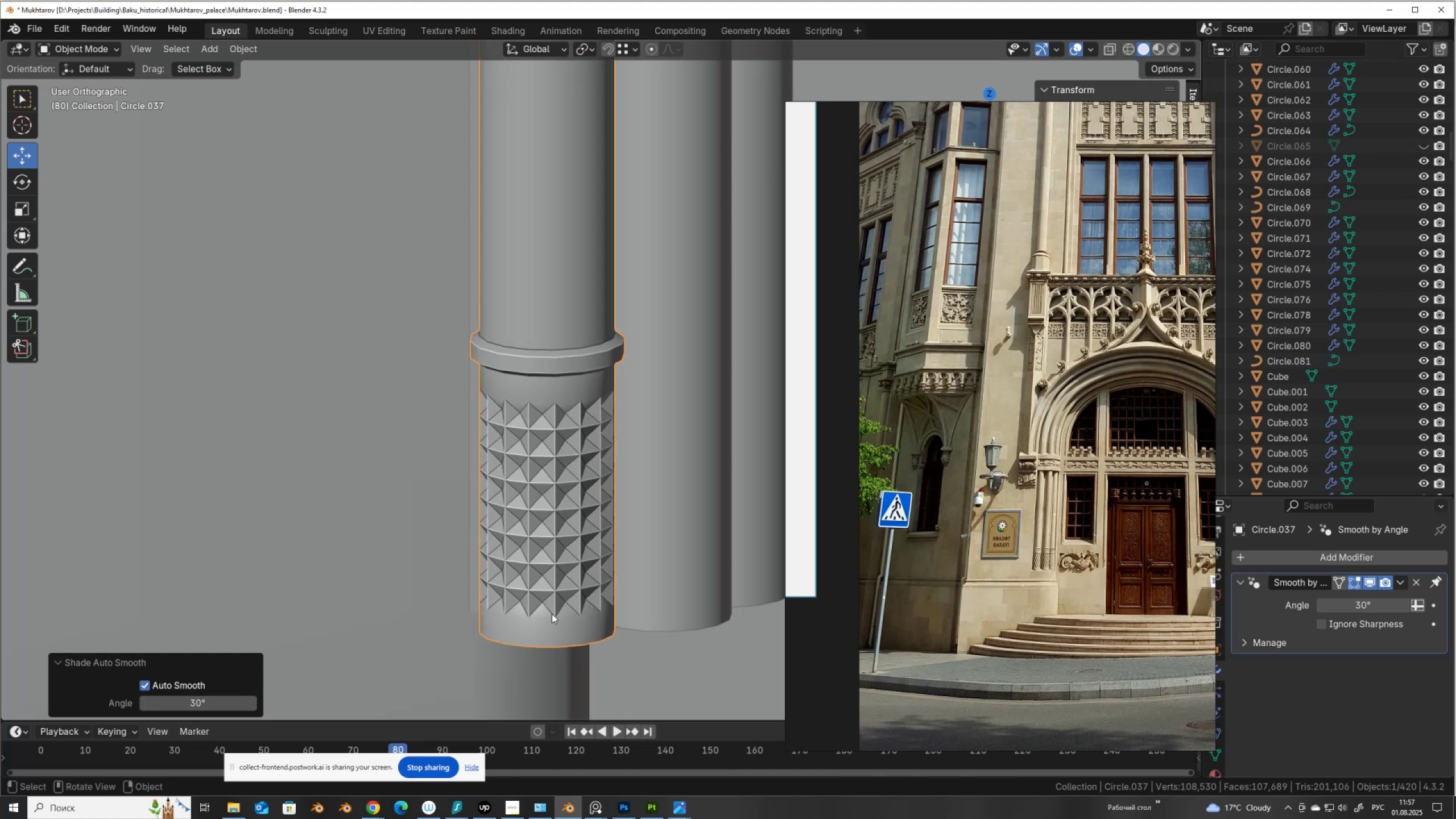 
key(Tab)
 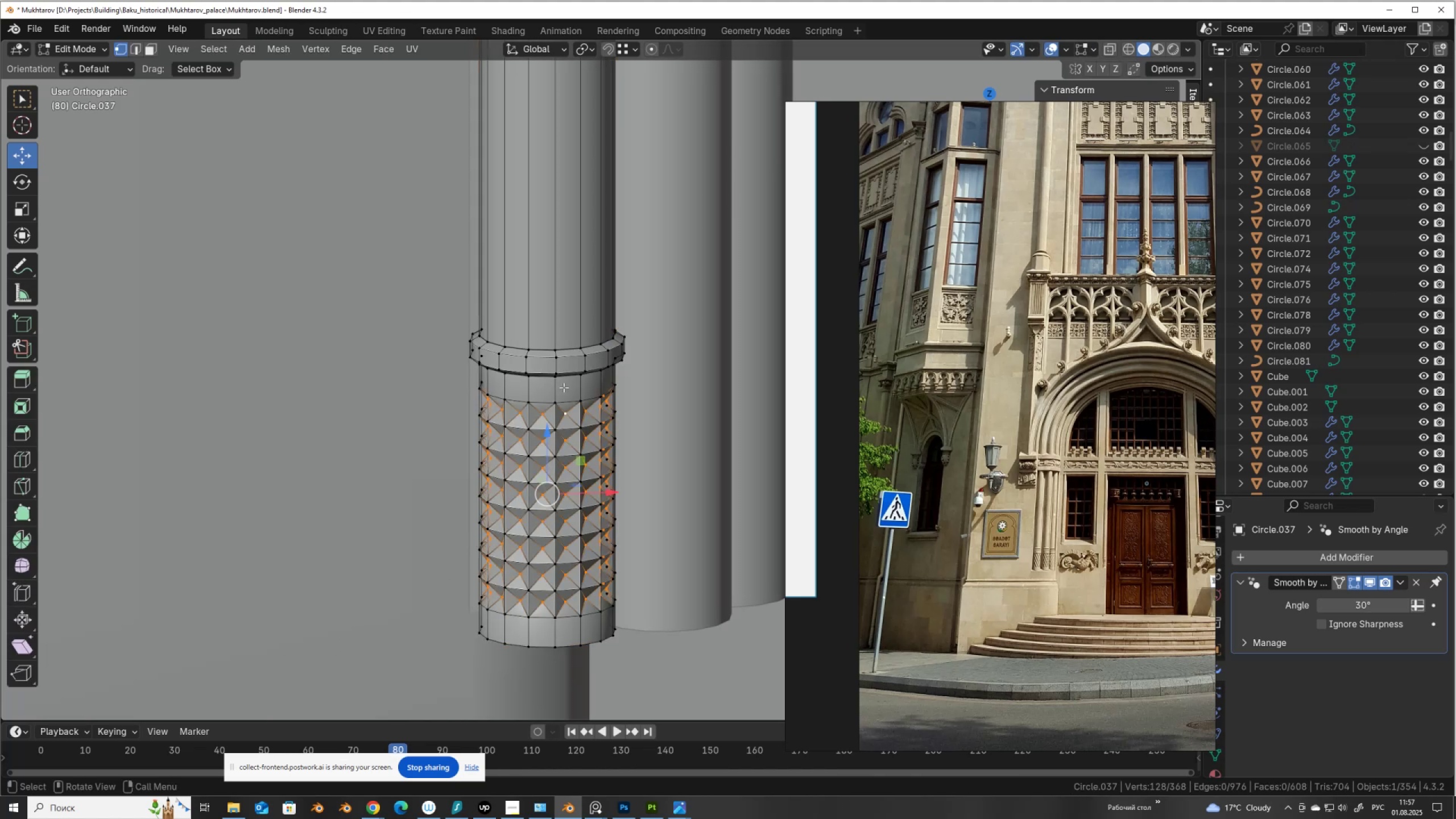 
key(Control+R)
 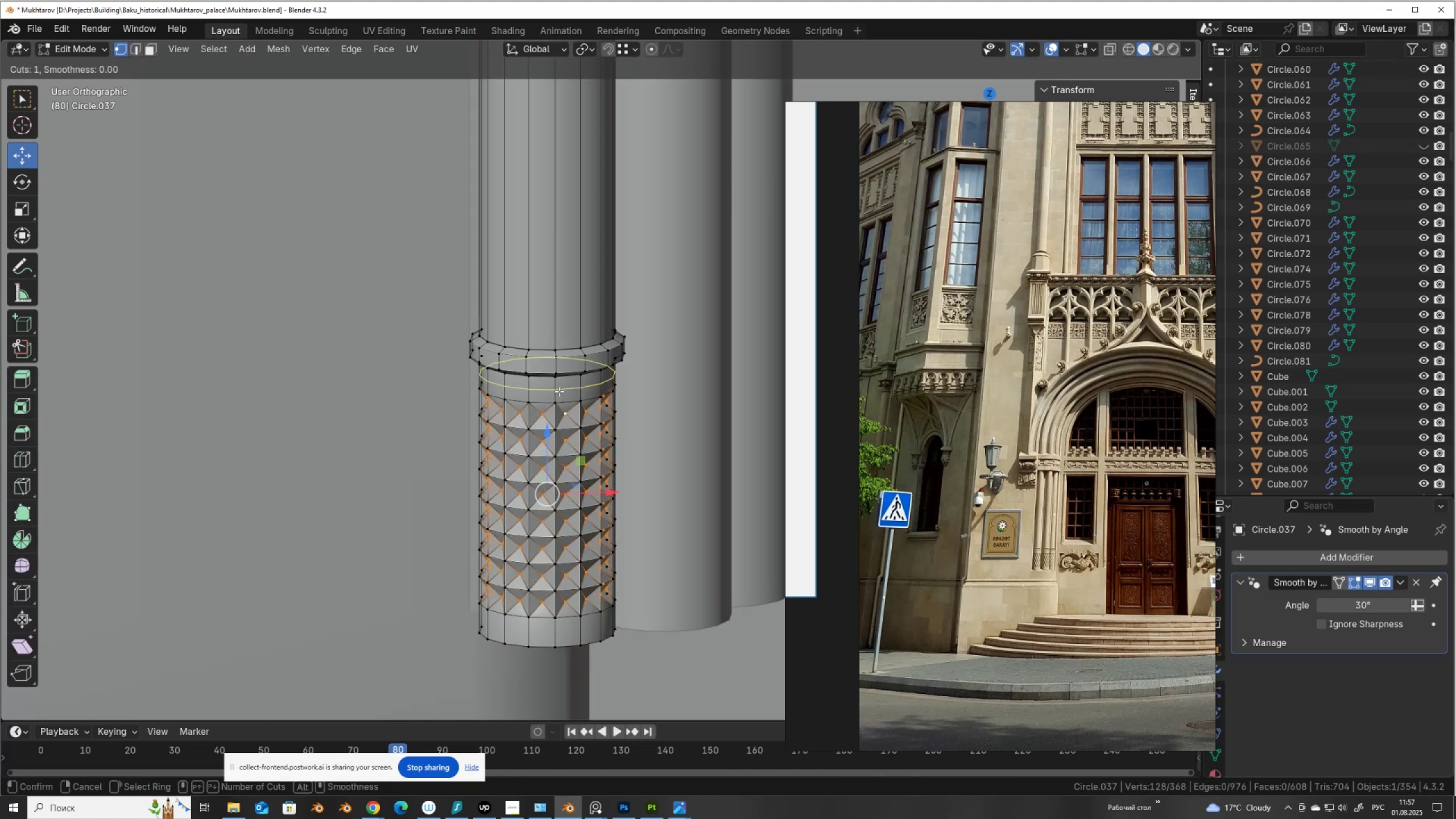 
left_click([559, 391])
 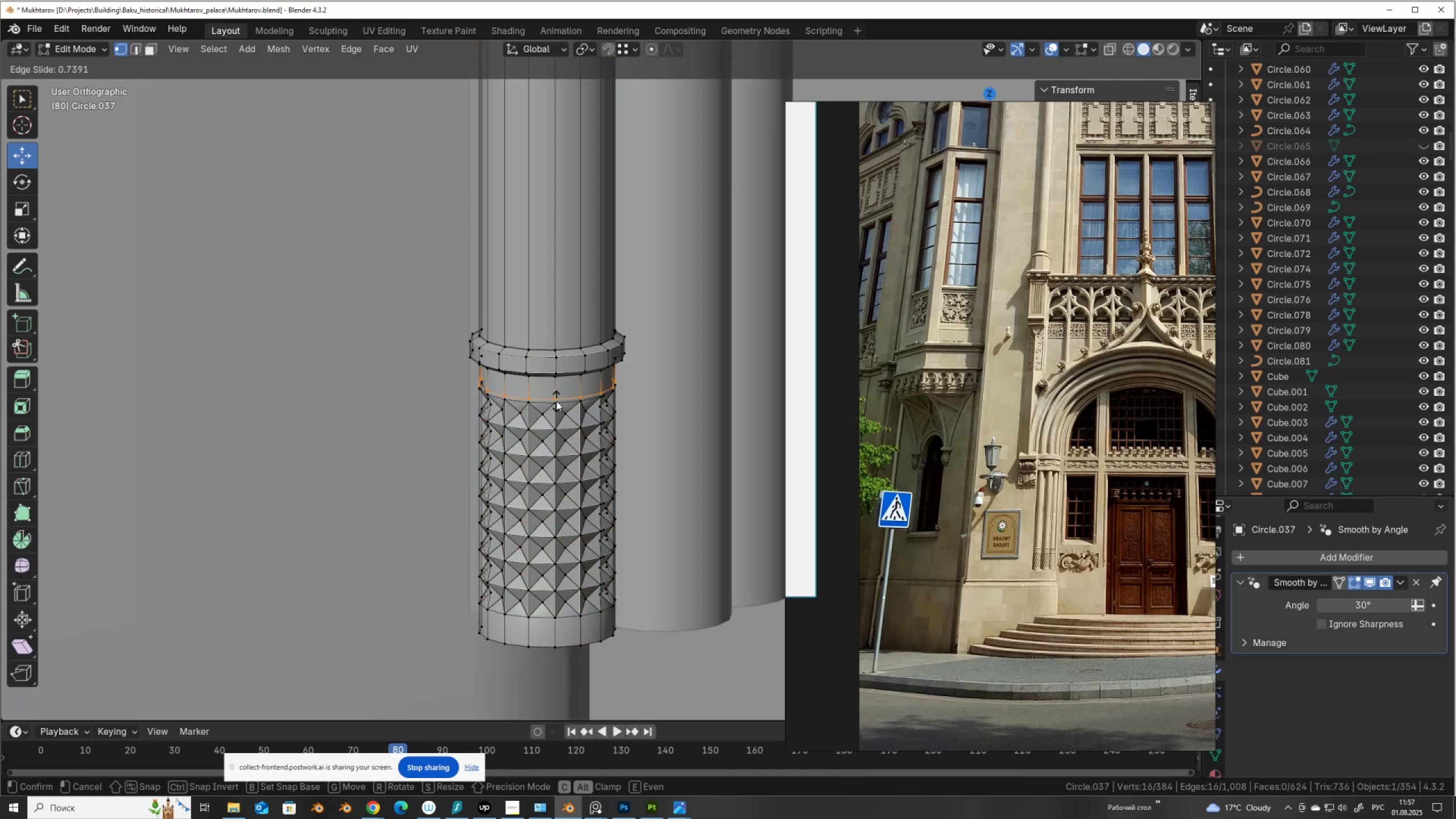 
left_click([556, 401])
 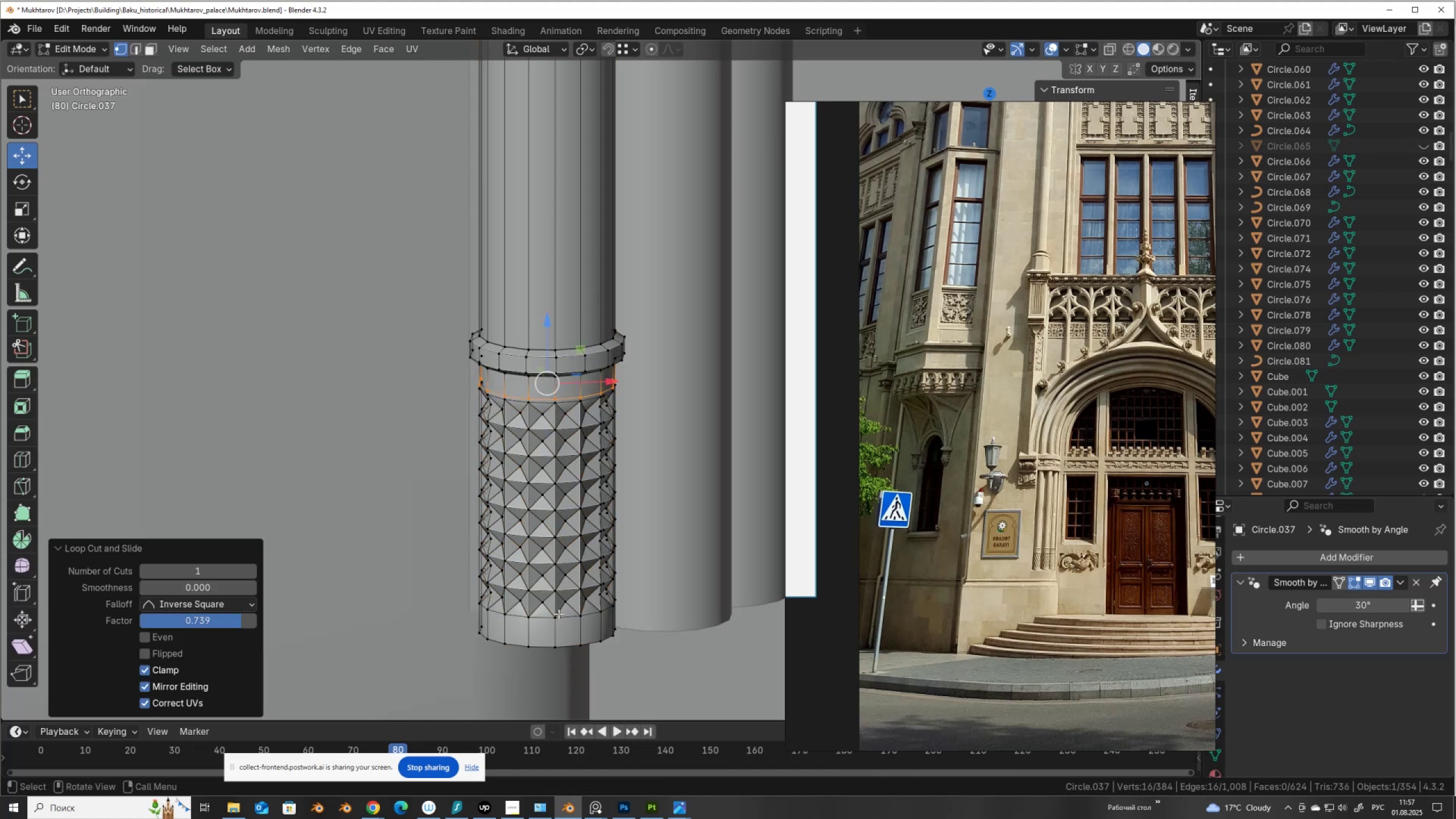 
key(Control+R)
 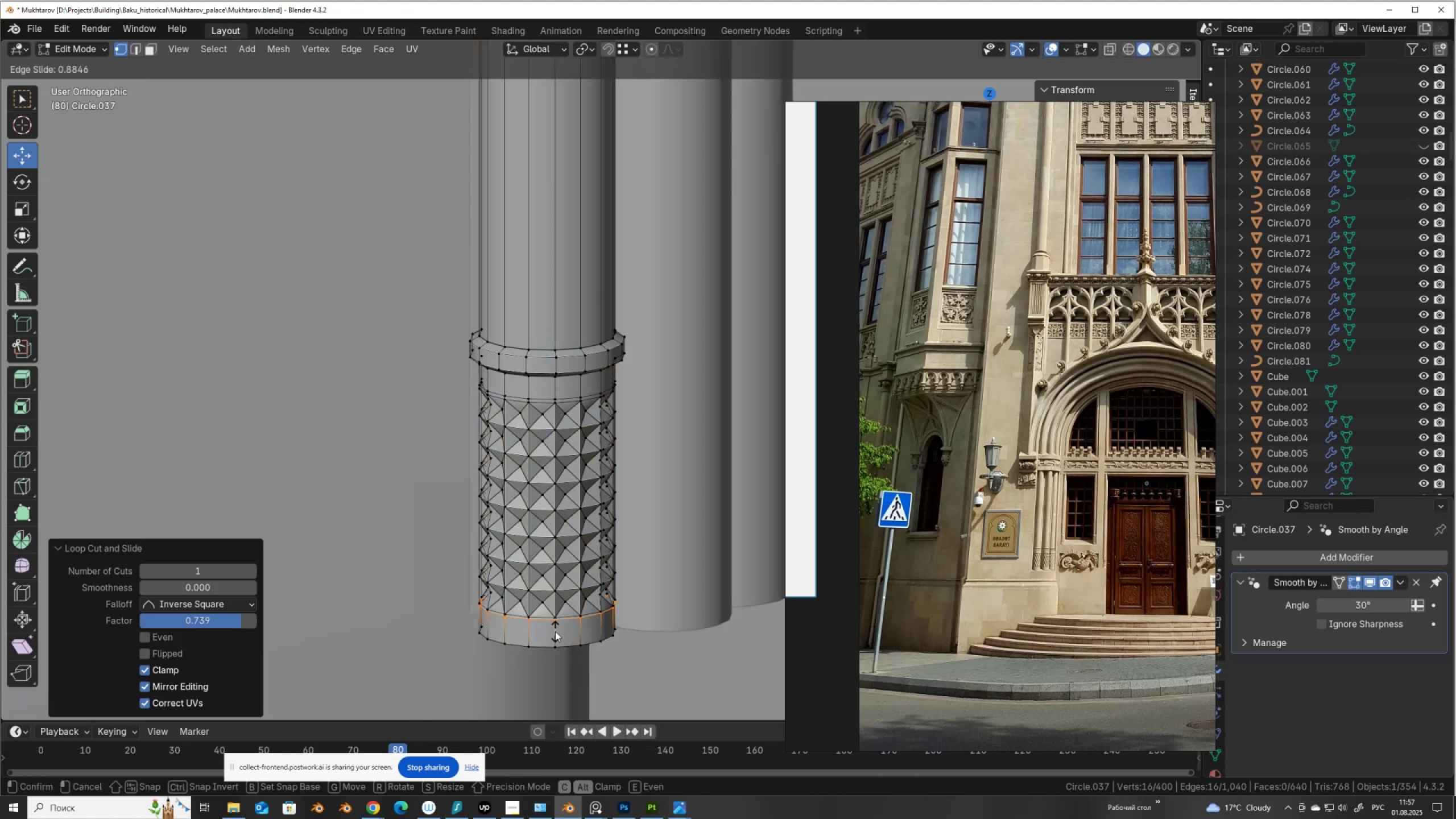 
left_click([556, 631])
 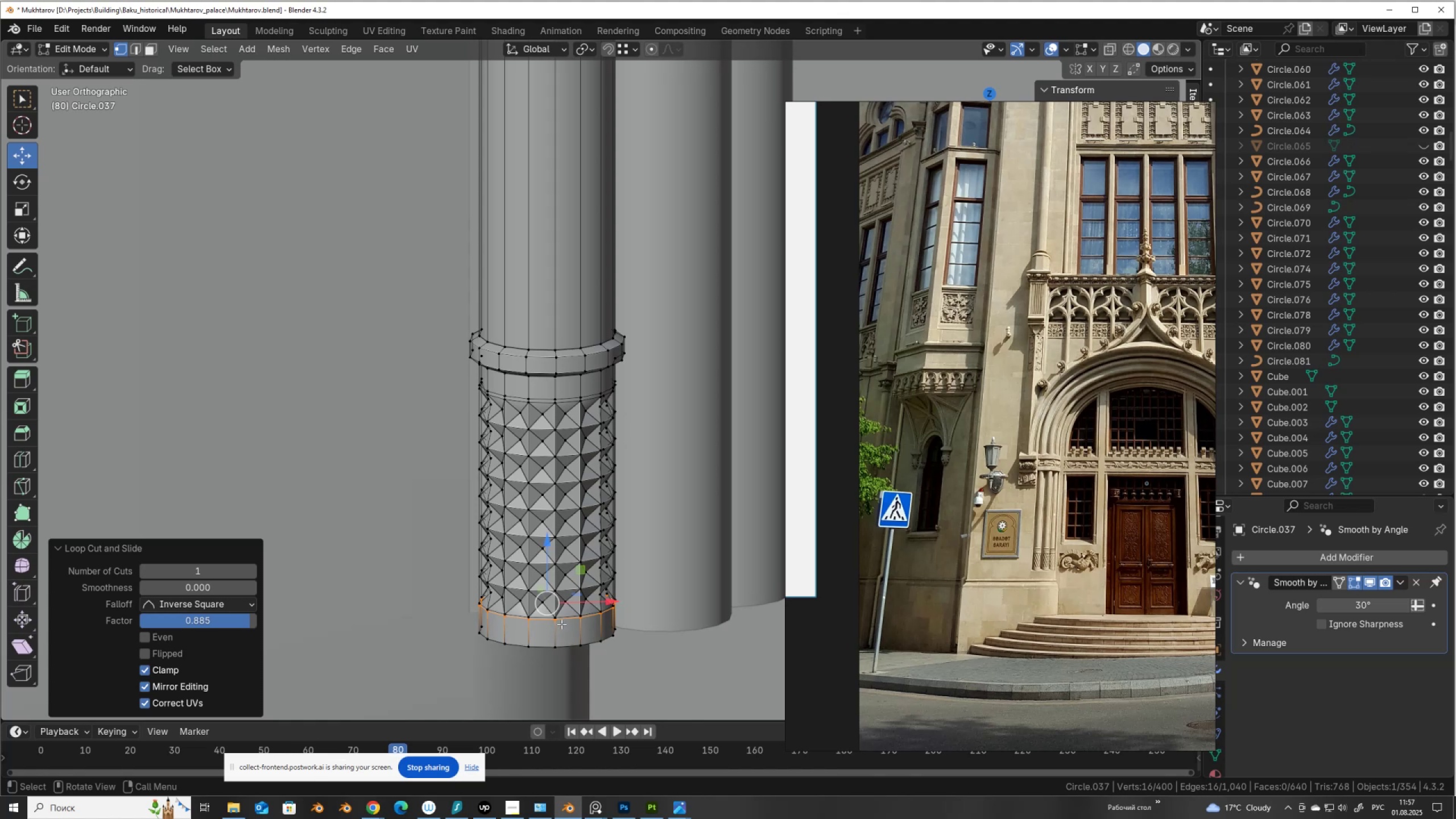 
key(Tab)
 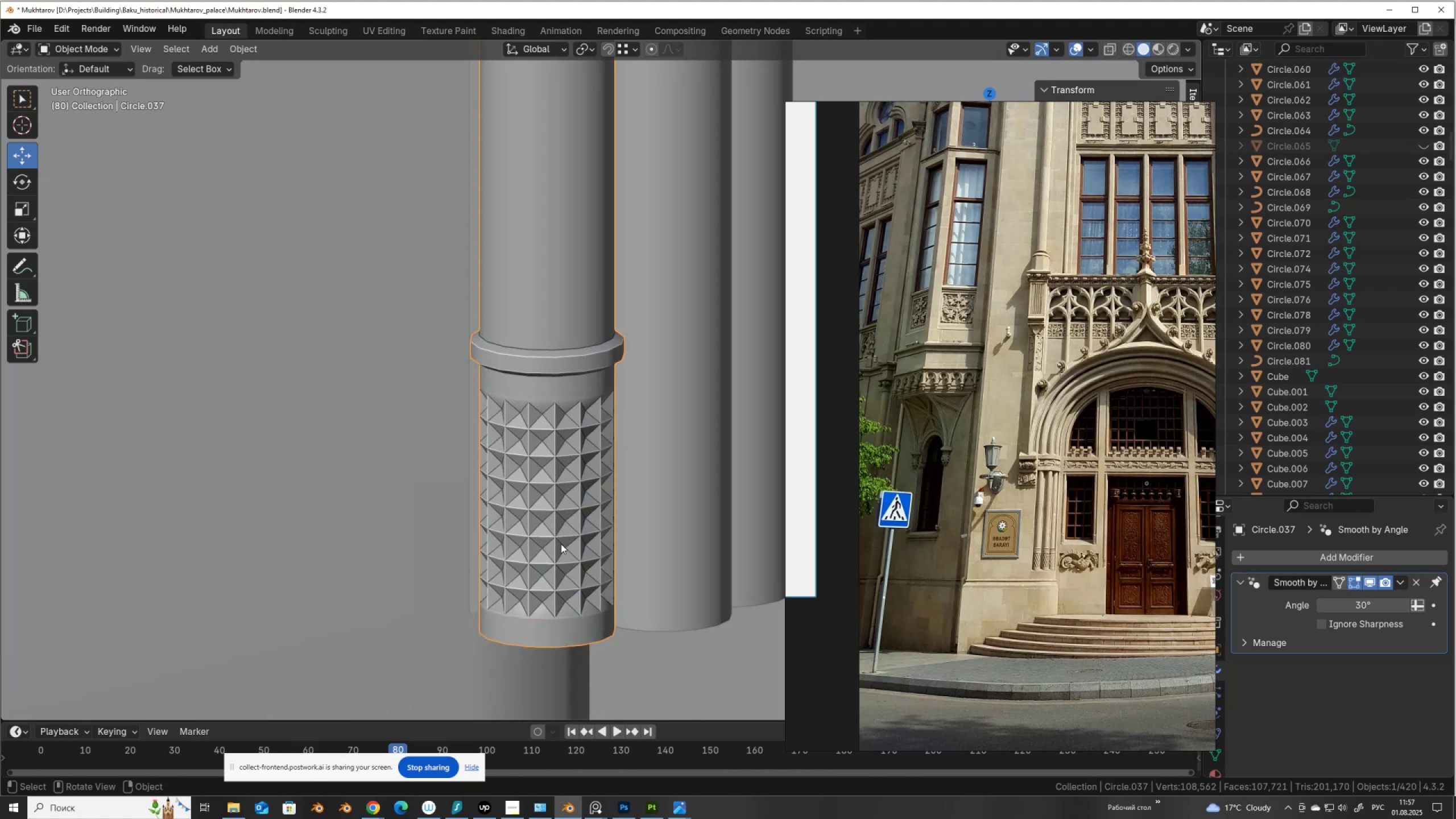 
scroll: coordinate [626, 312], scroll_direction: down, amount: 10.0
 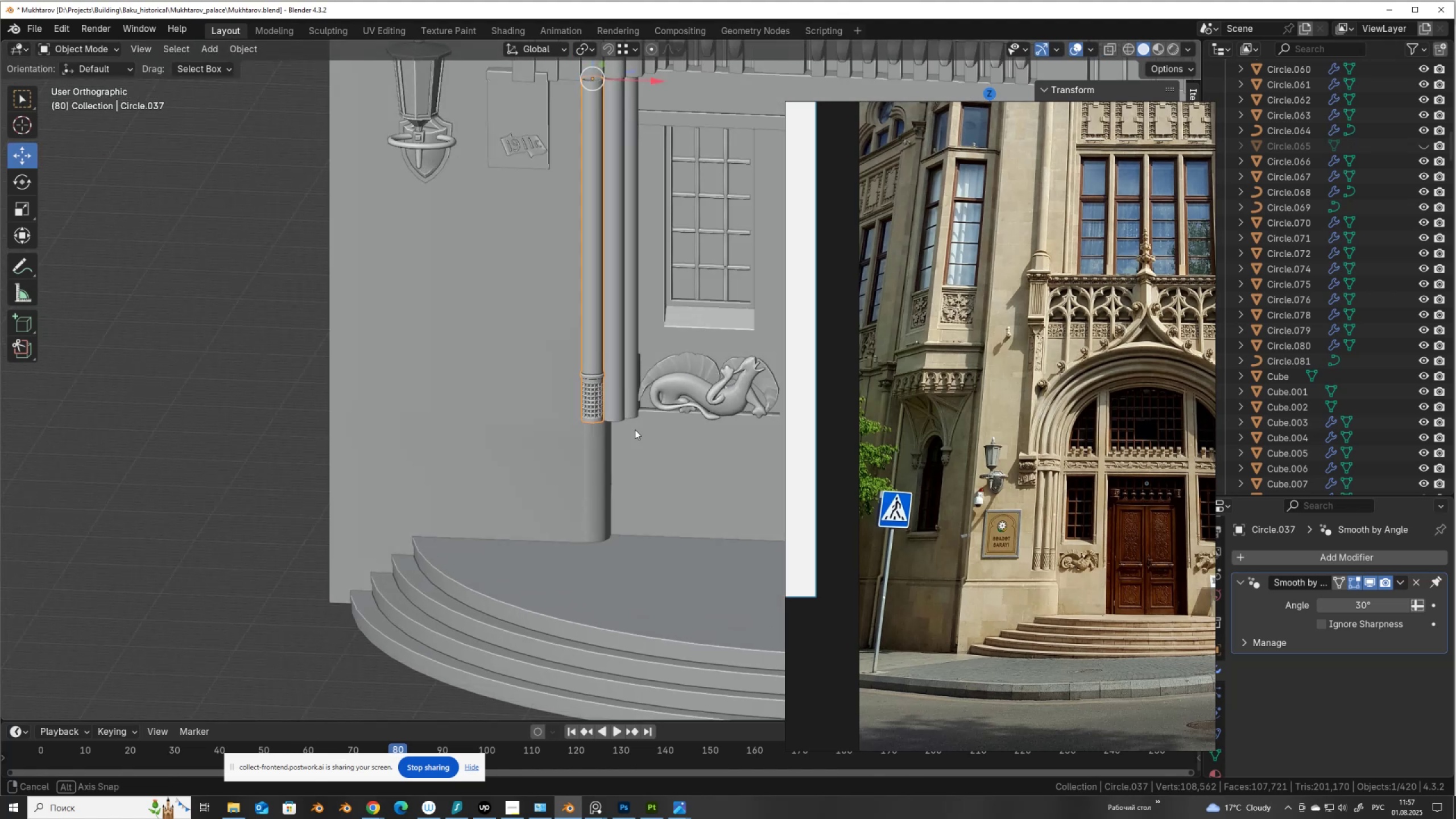 
scroll: coordinate [1089, 558], scroll_direction: up, amount: 9.0
 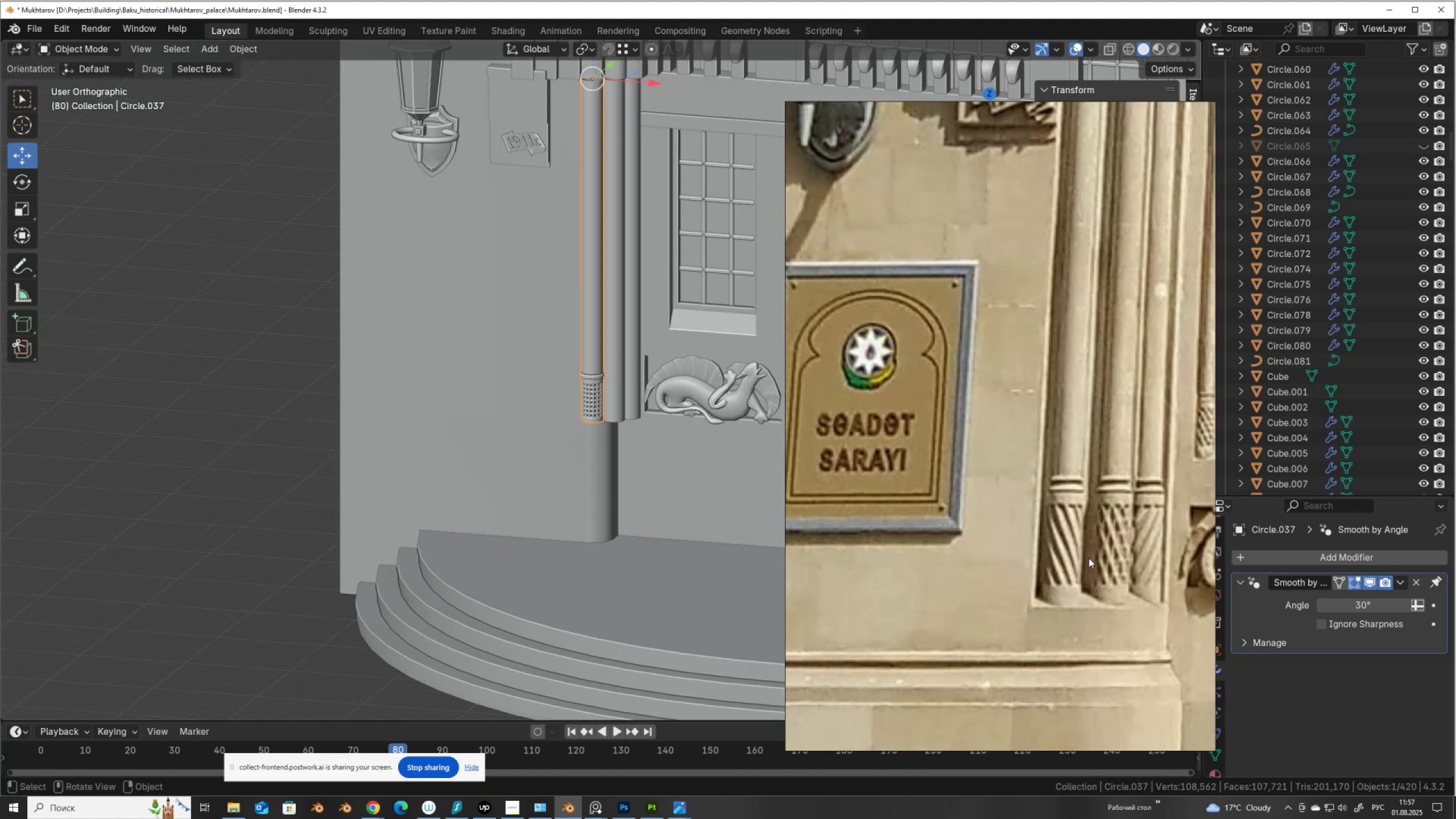 
hold_key(key=ShiftLeft, duration=0.97)
 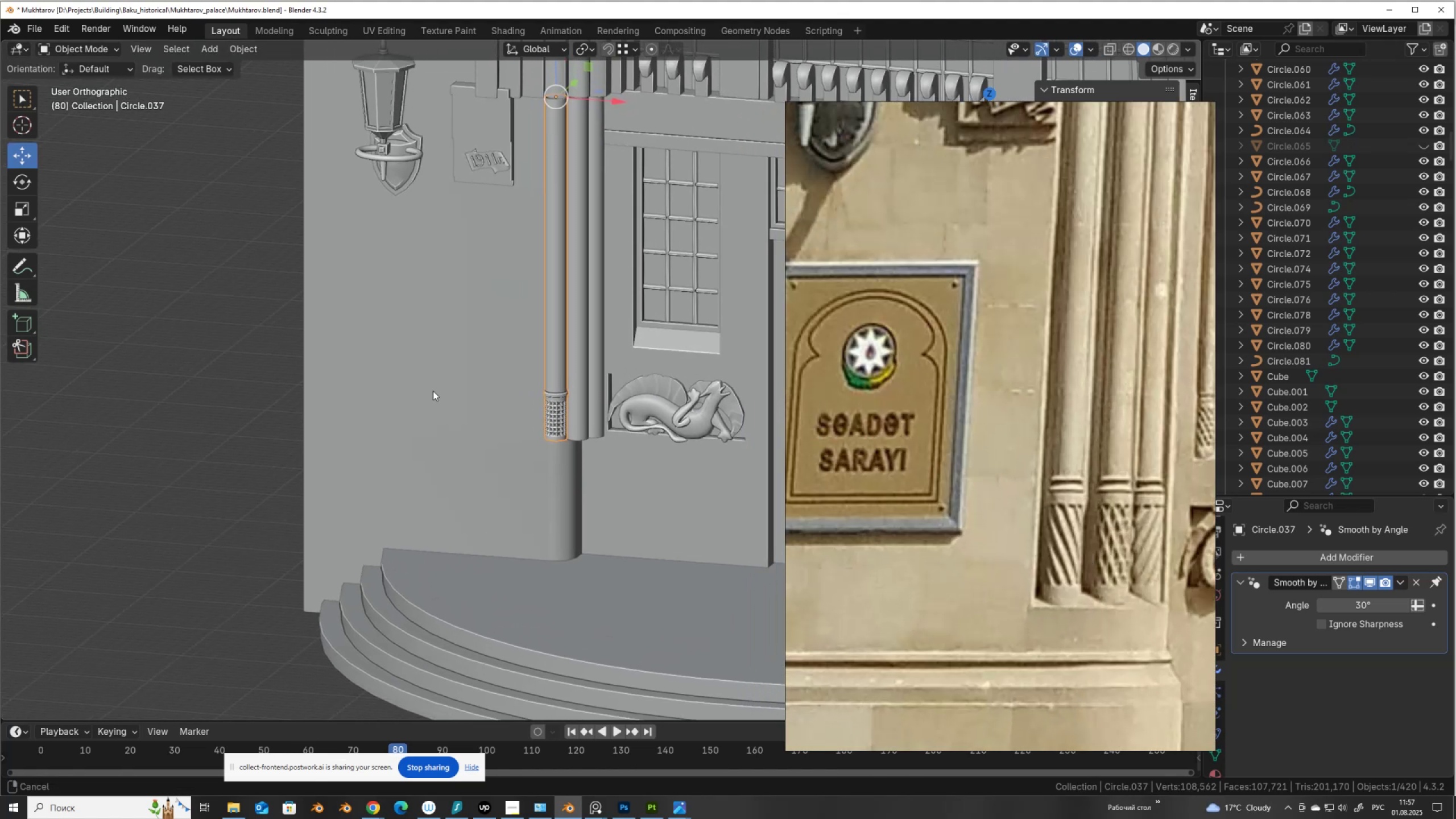 
scroll: coordinate [543, 456], scroll_direction: up, amount: 6.0
 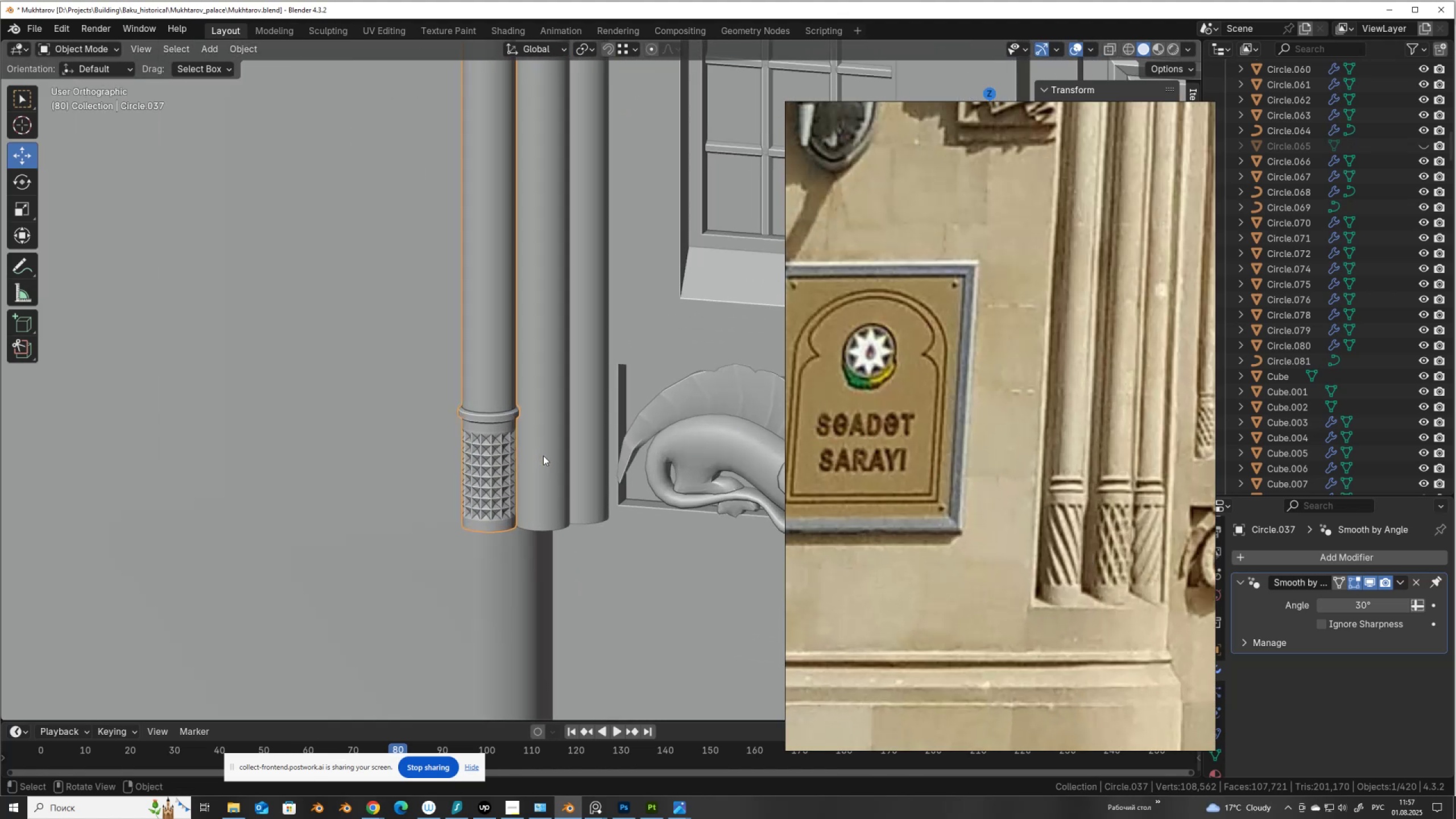 
key(Tab)
 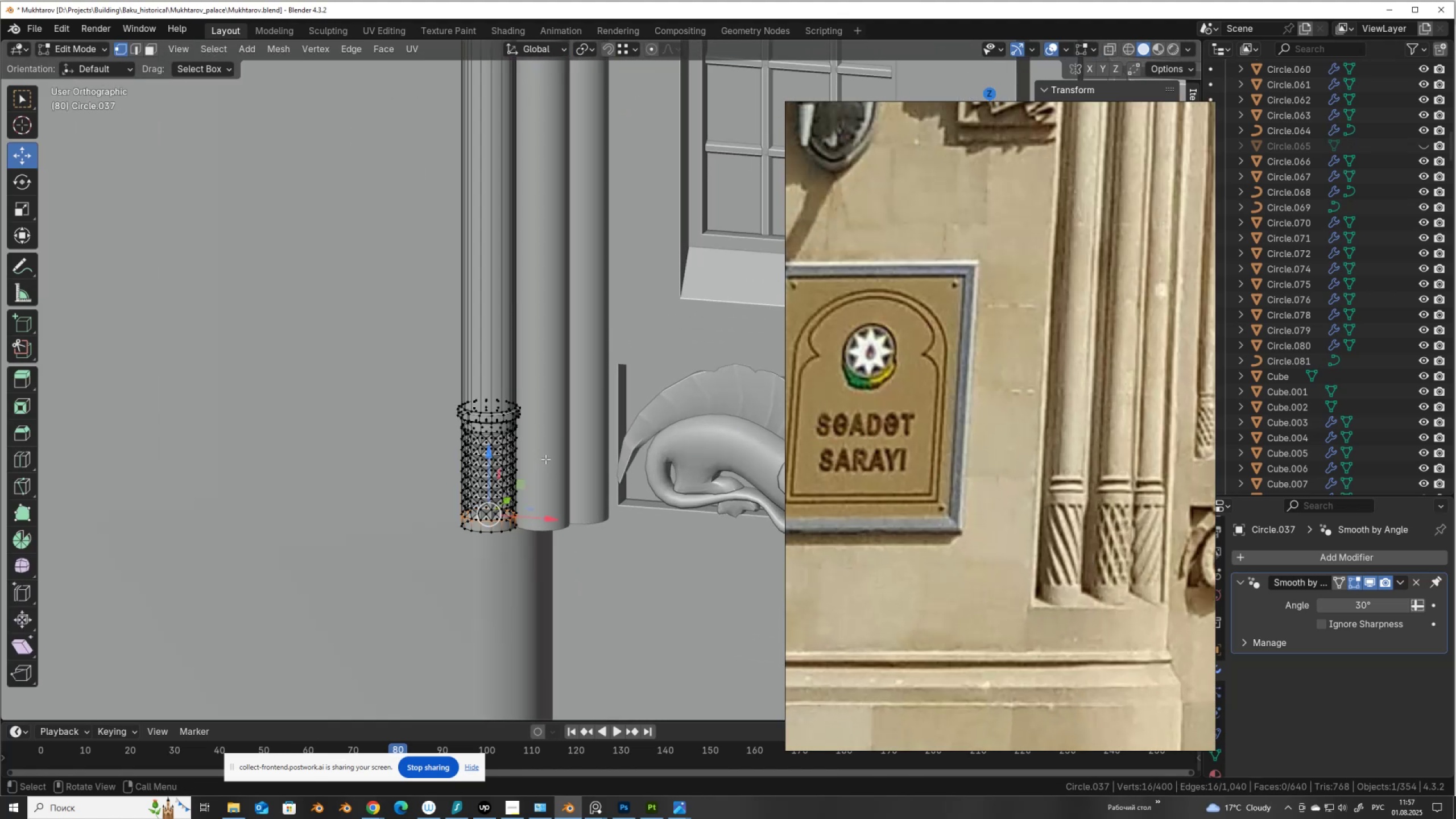 
key(Control+Z)
 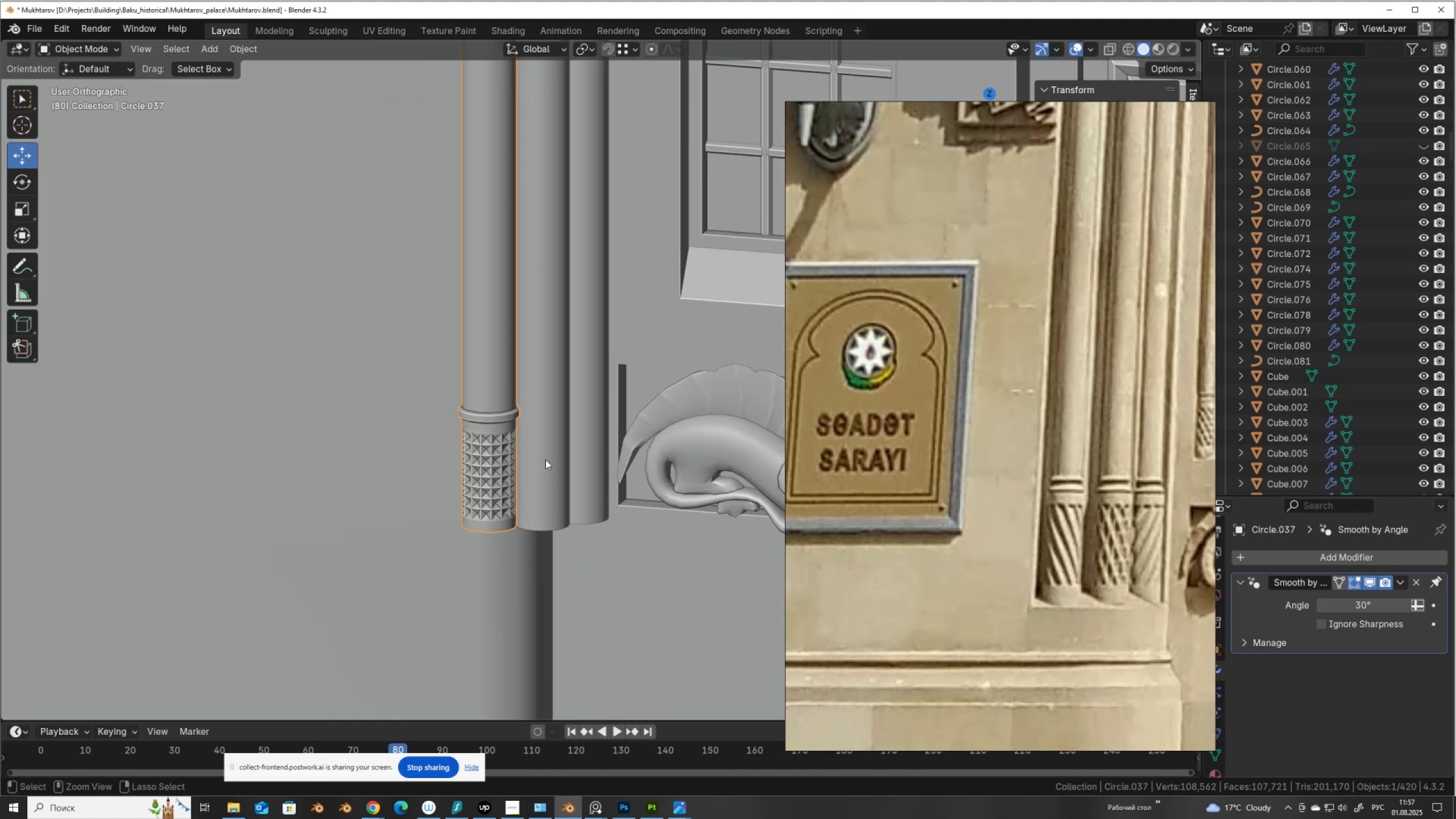 
key(Control+Z)
 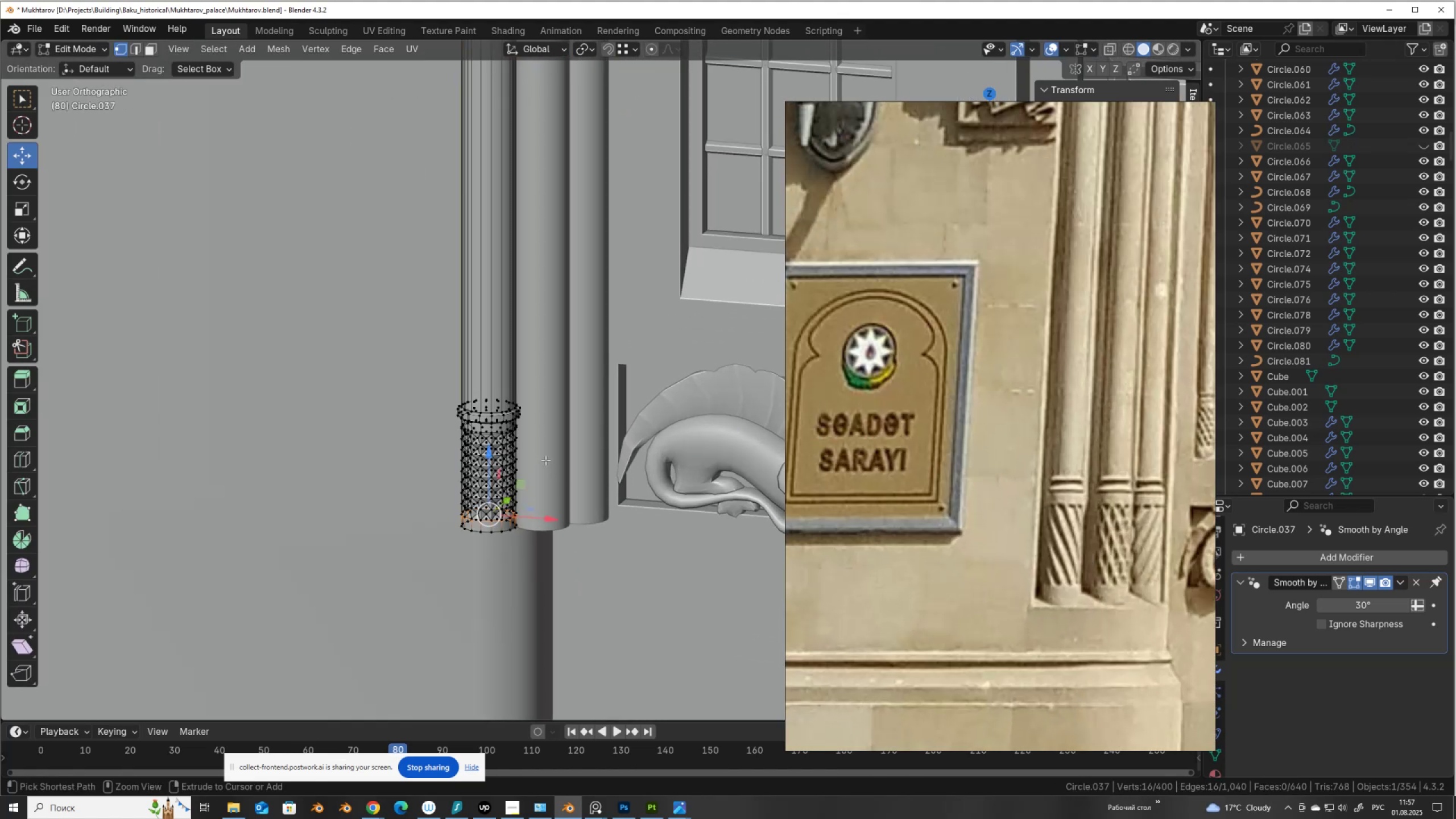 
key(Control+Z)
 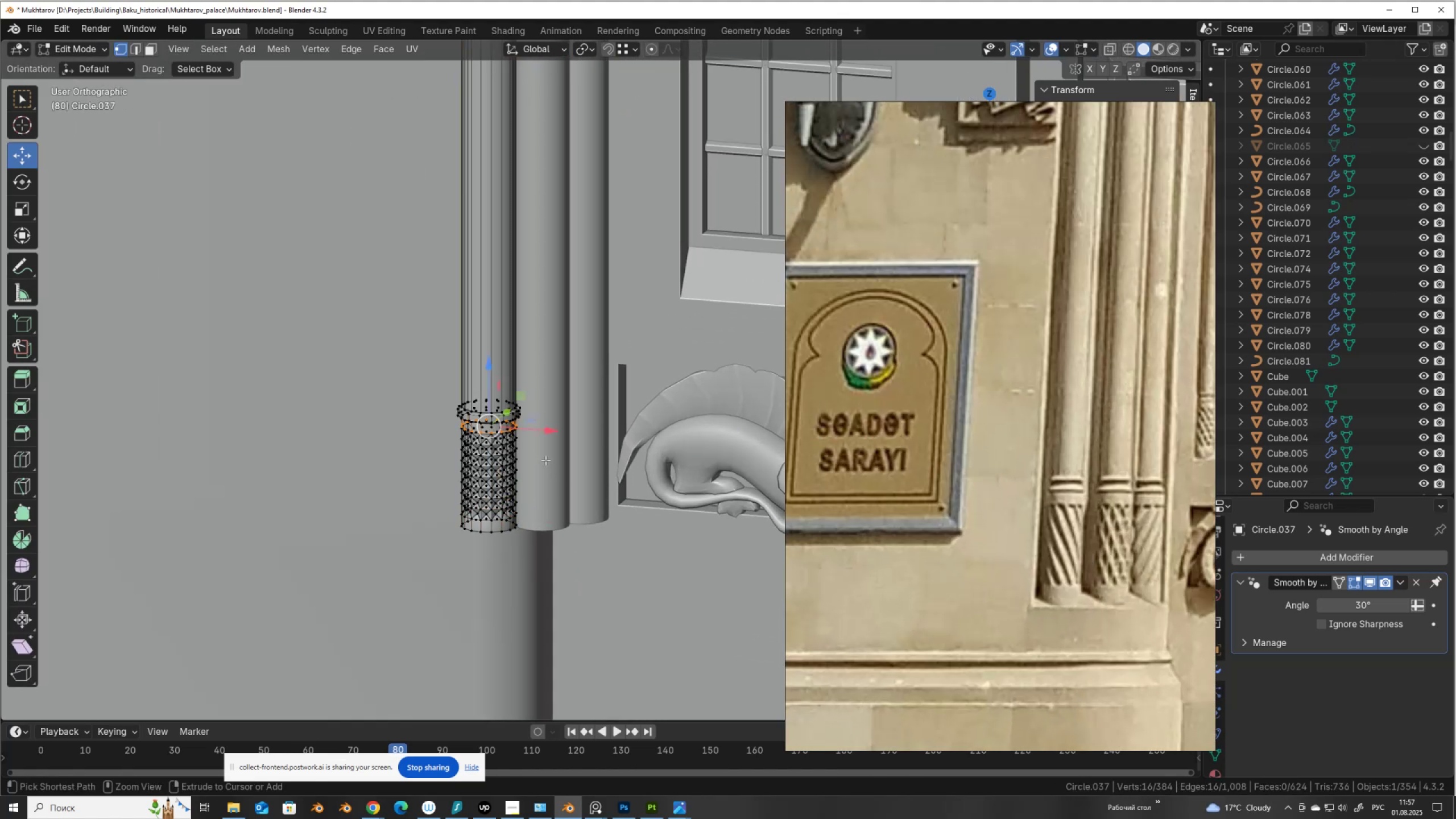 
key(Control+Z)
 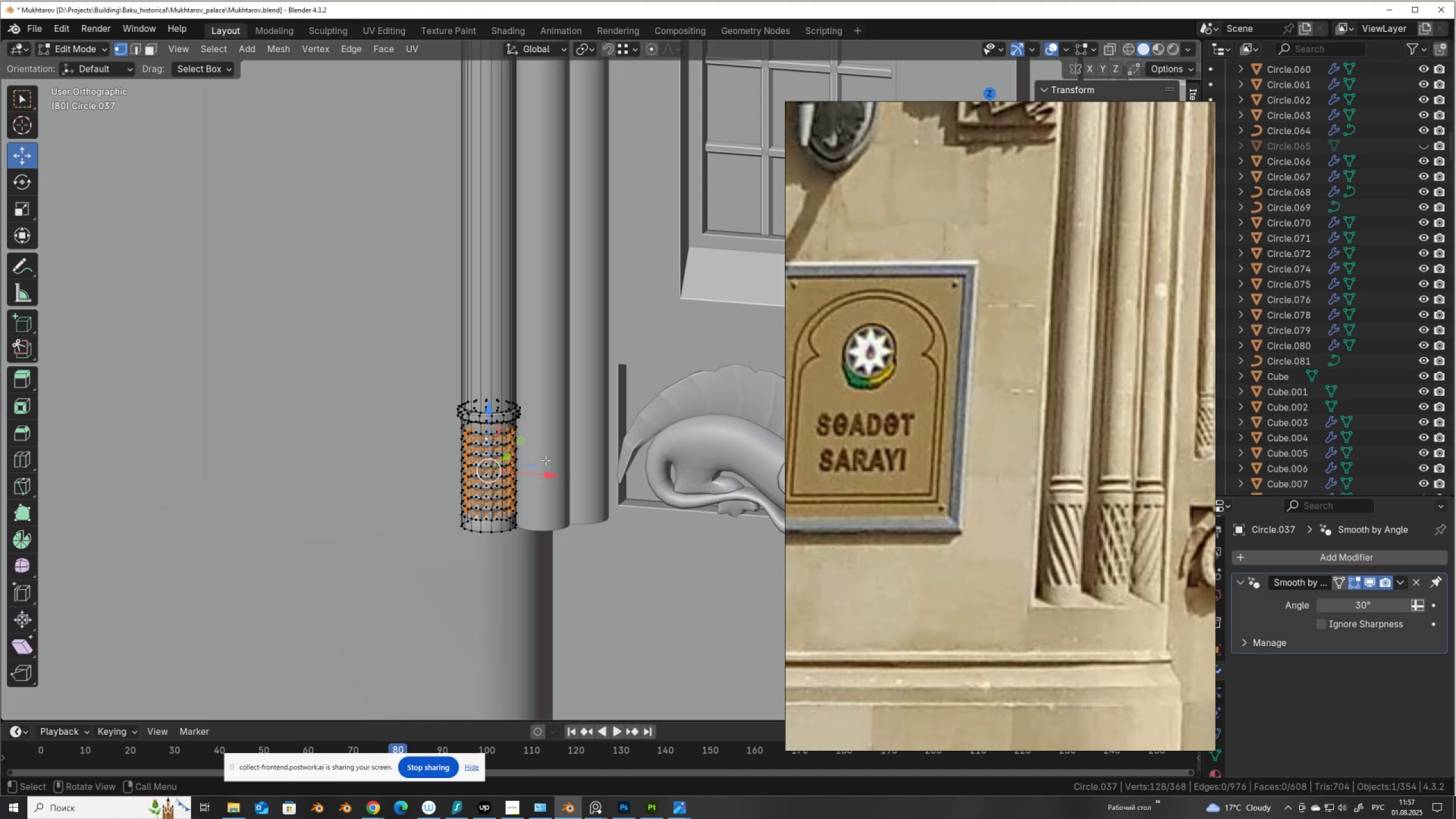 
key(Control+Z)
 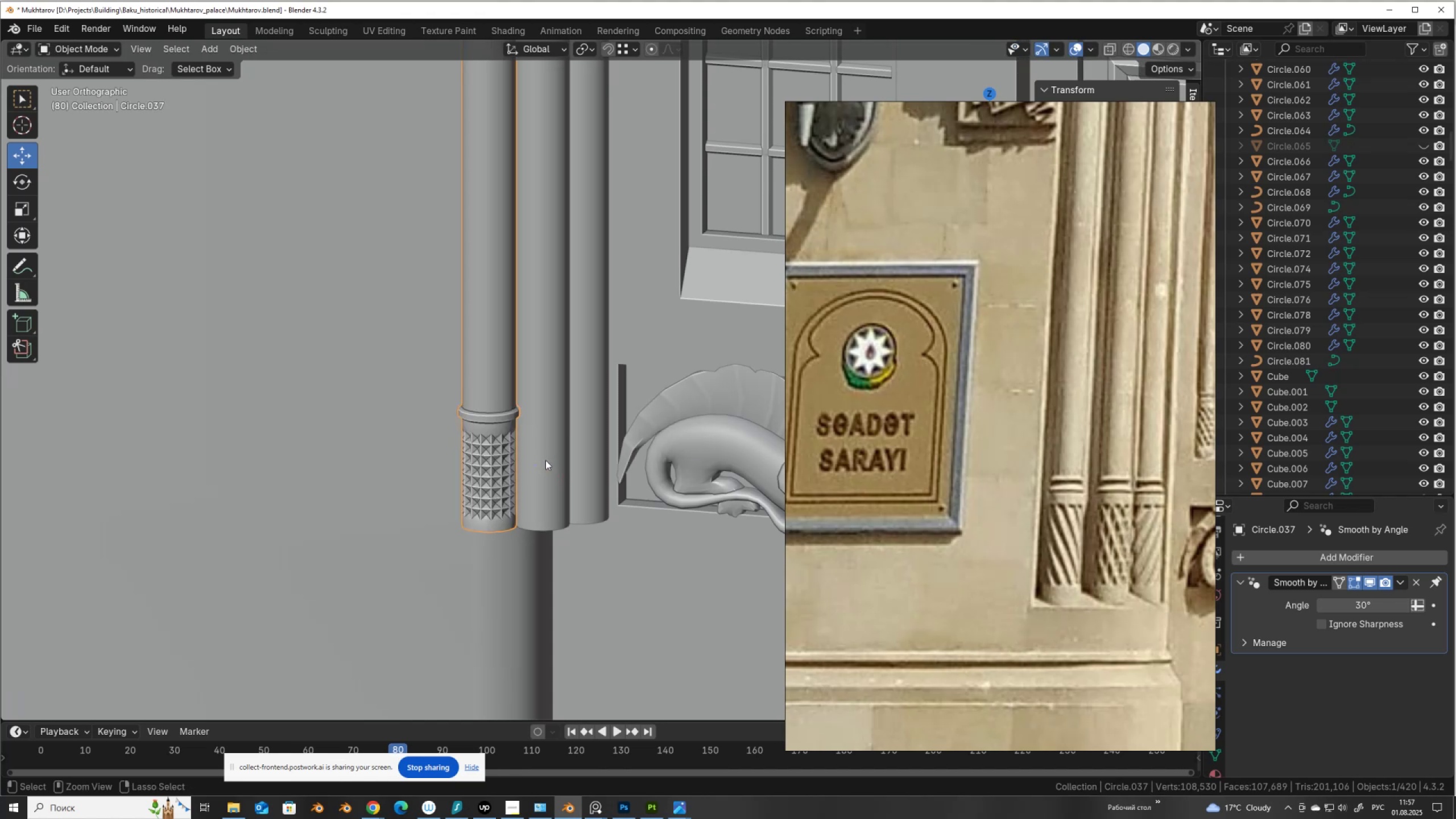 
key(Control+Z)
 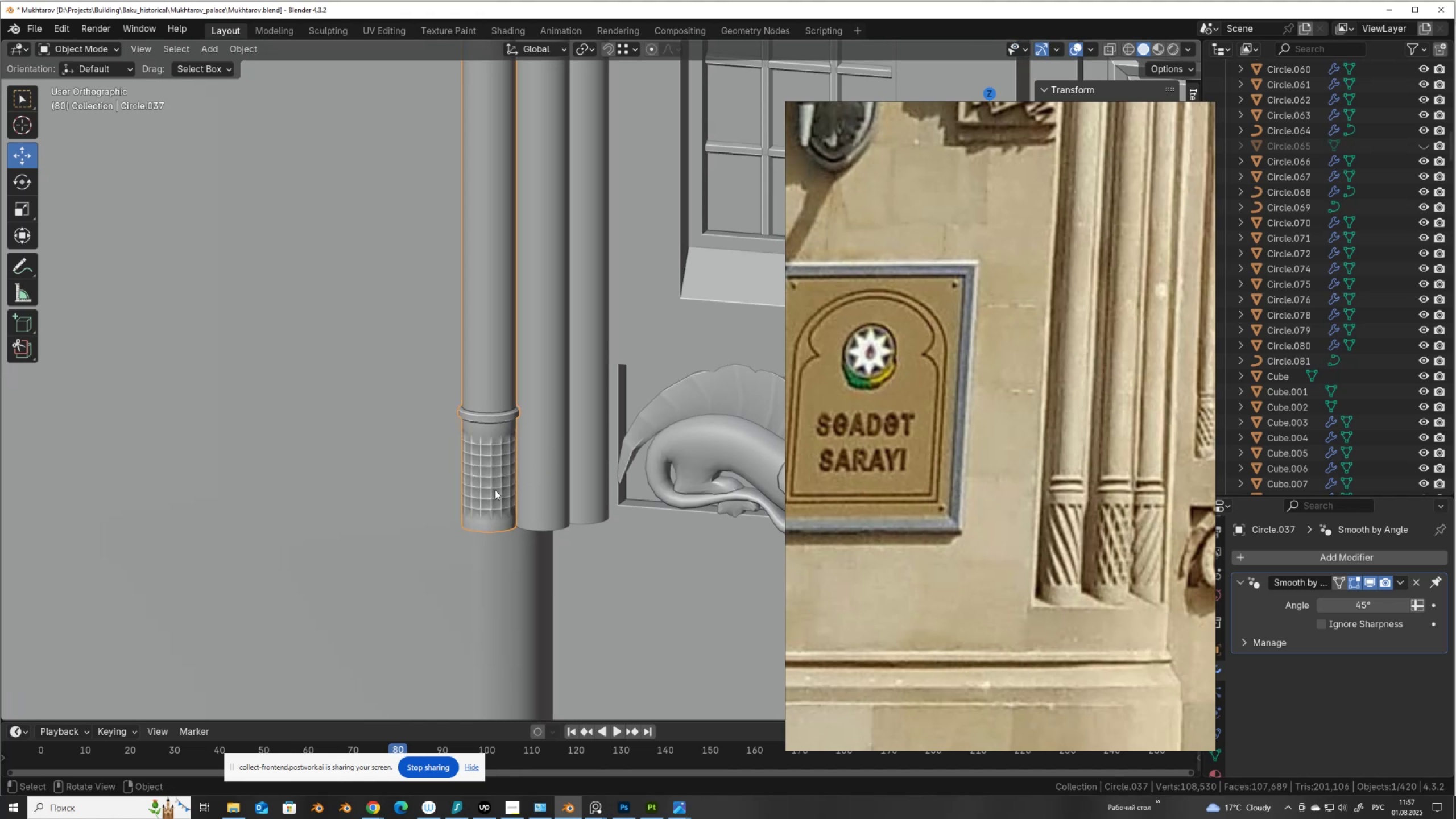 
key(Control+Z)
 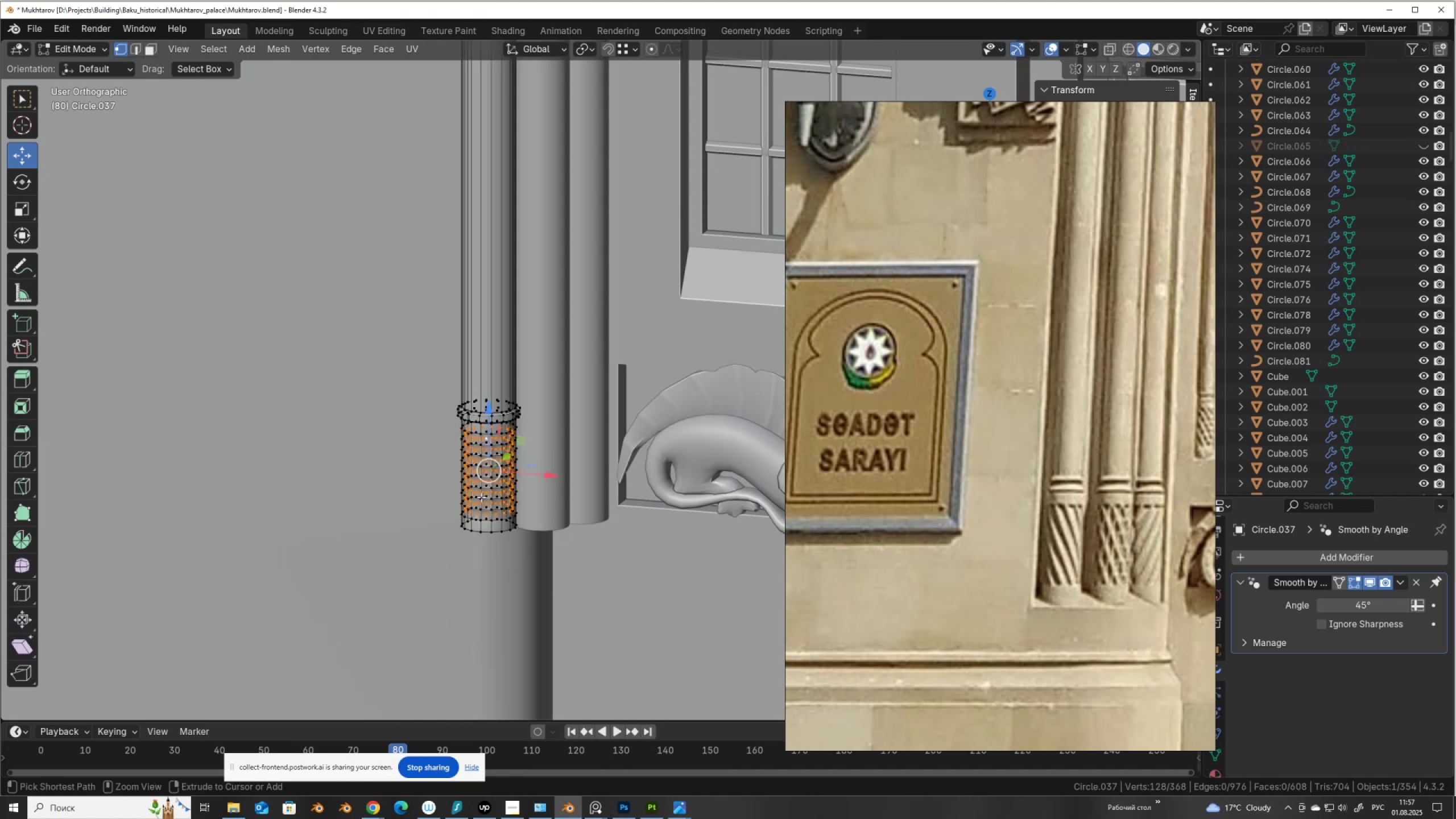 
key(Control+Z)
 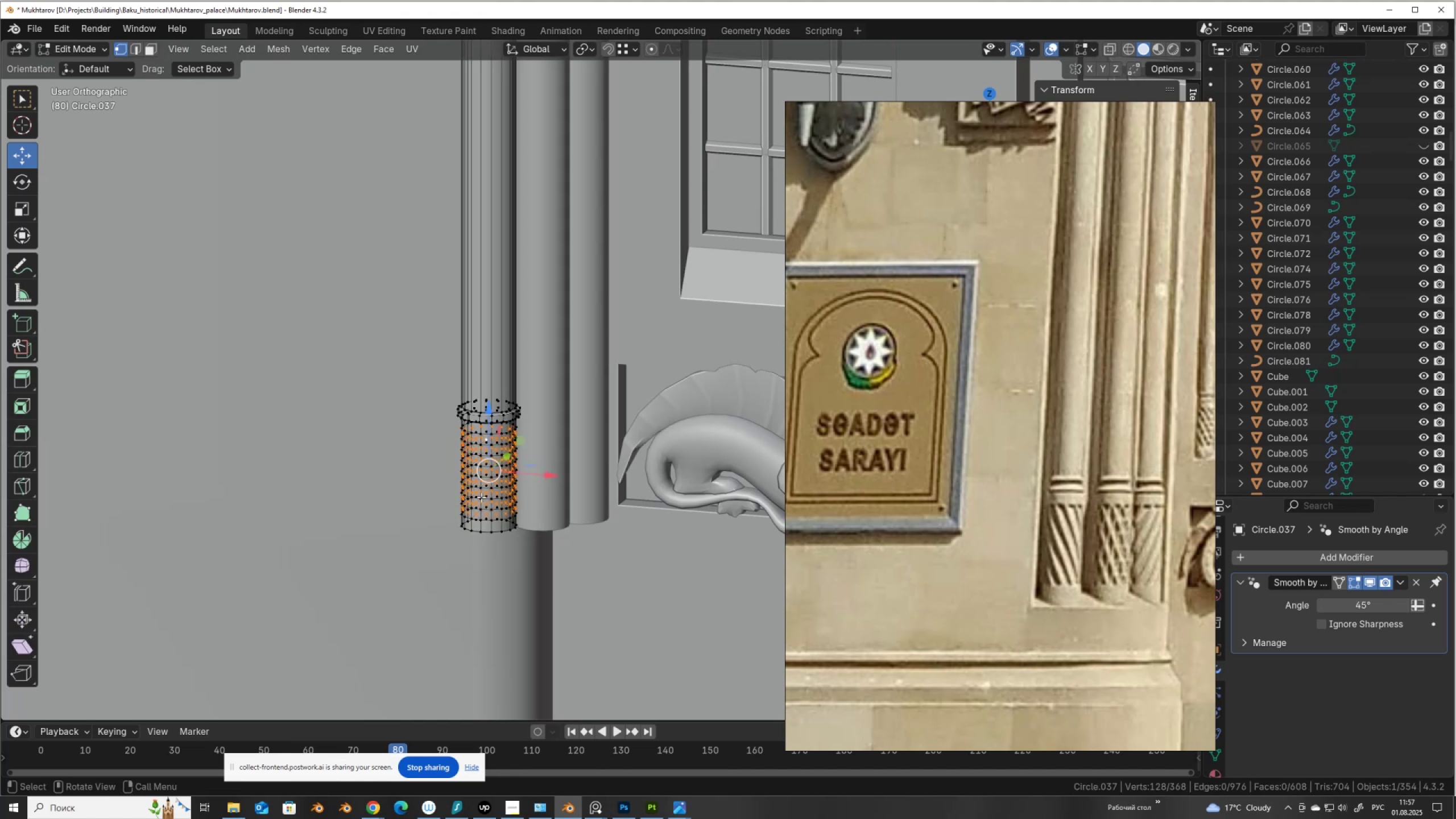 
scroll: coordinate [502, 489], scroll_direction: up, amount: 4.0
 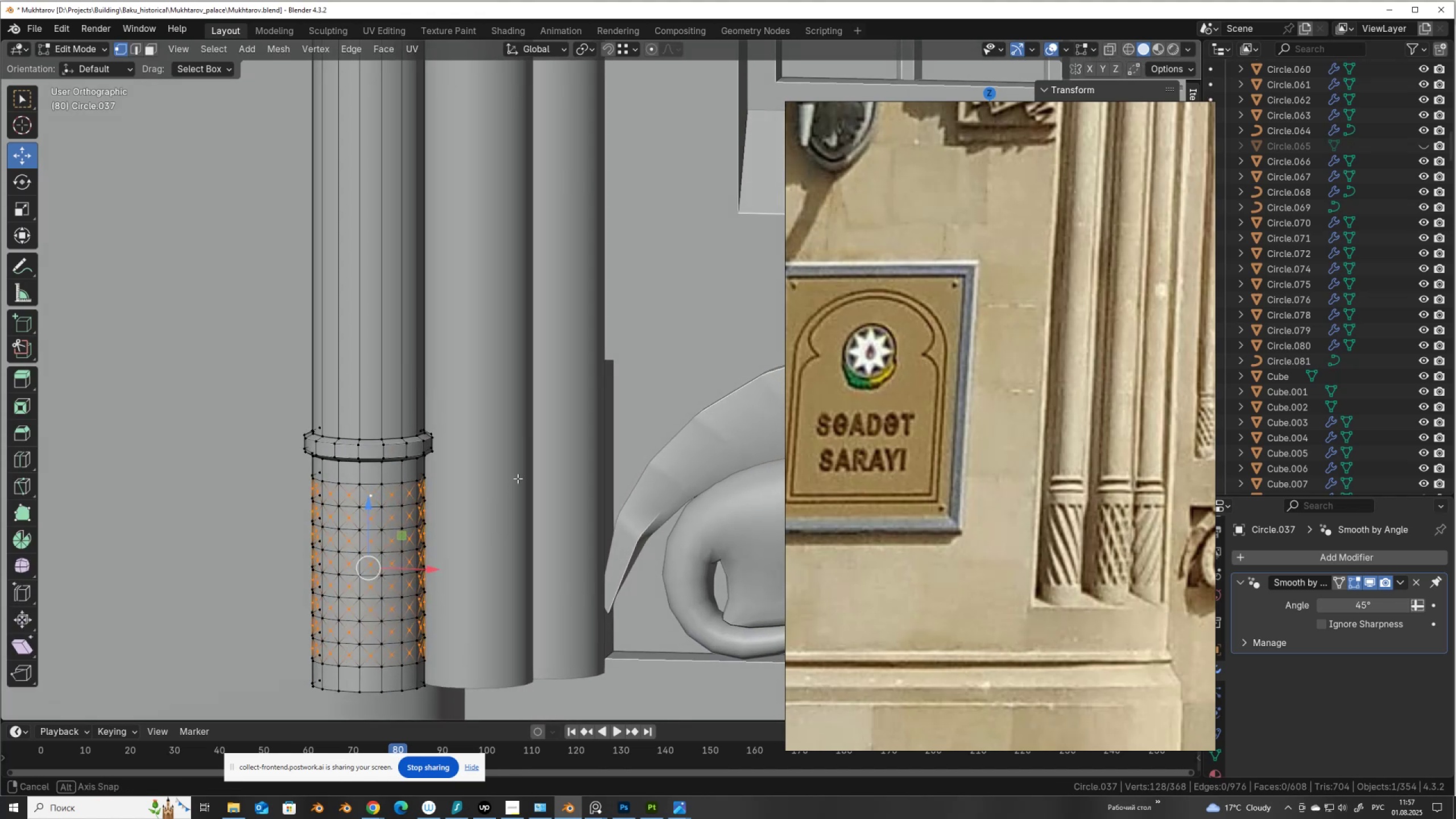 
hold_key(key=ShiftLeft, duration=0.42)
 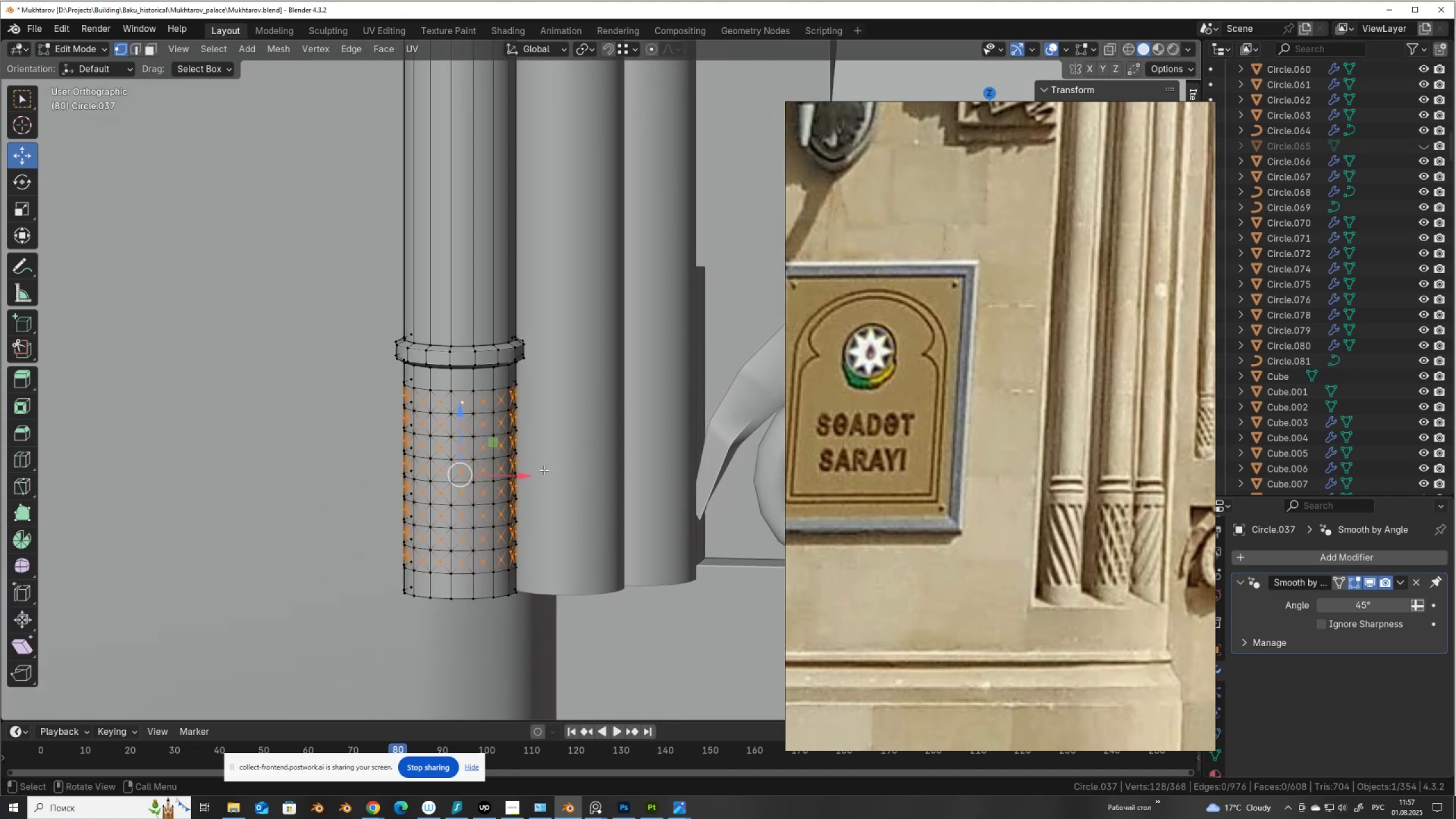 
mouse_move([544, 470])
 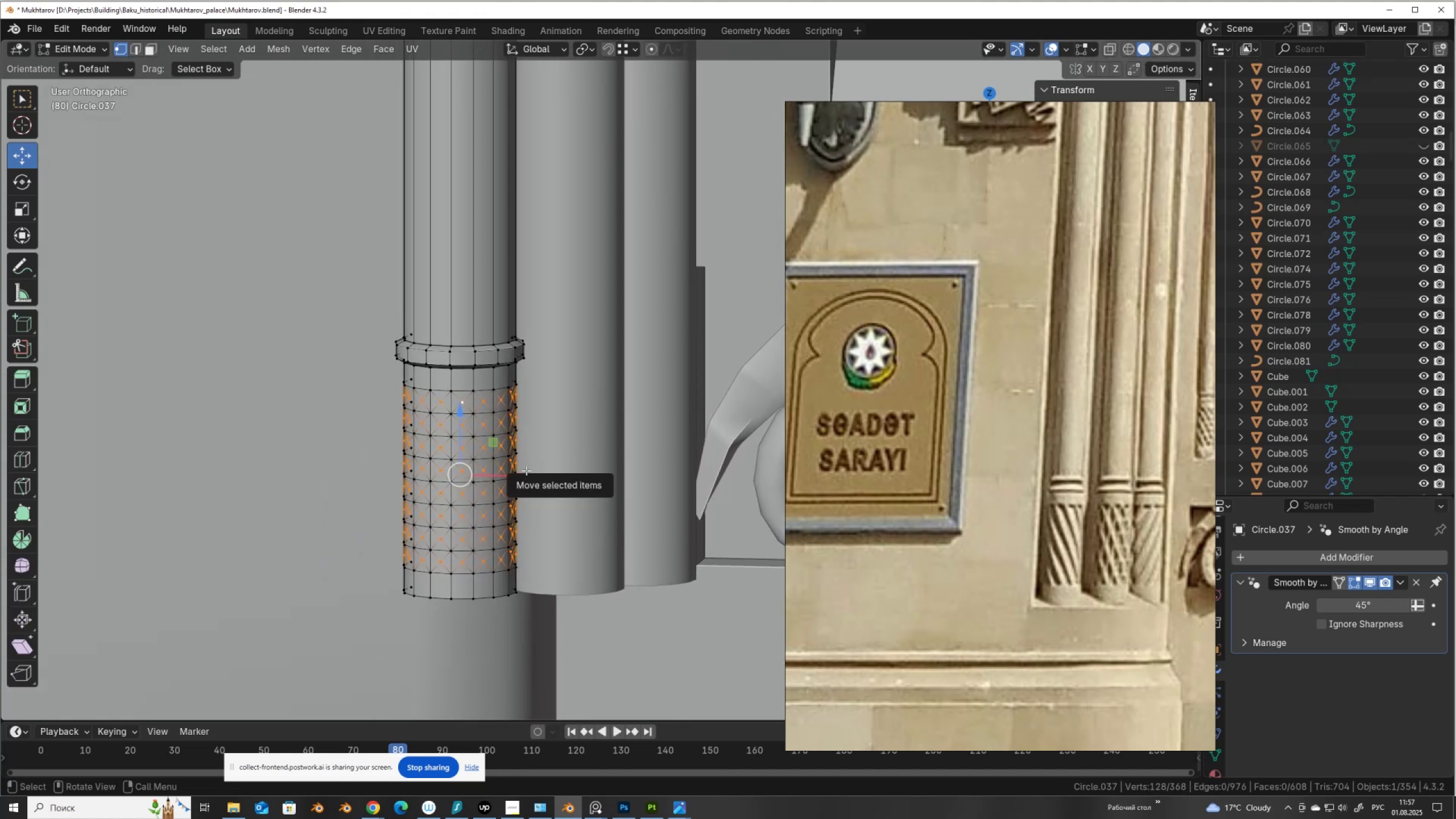 
key(3)
 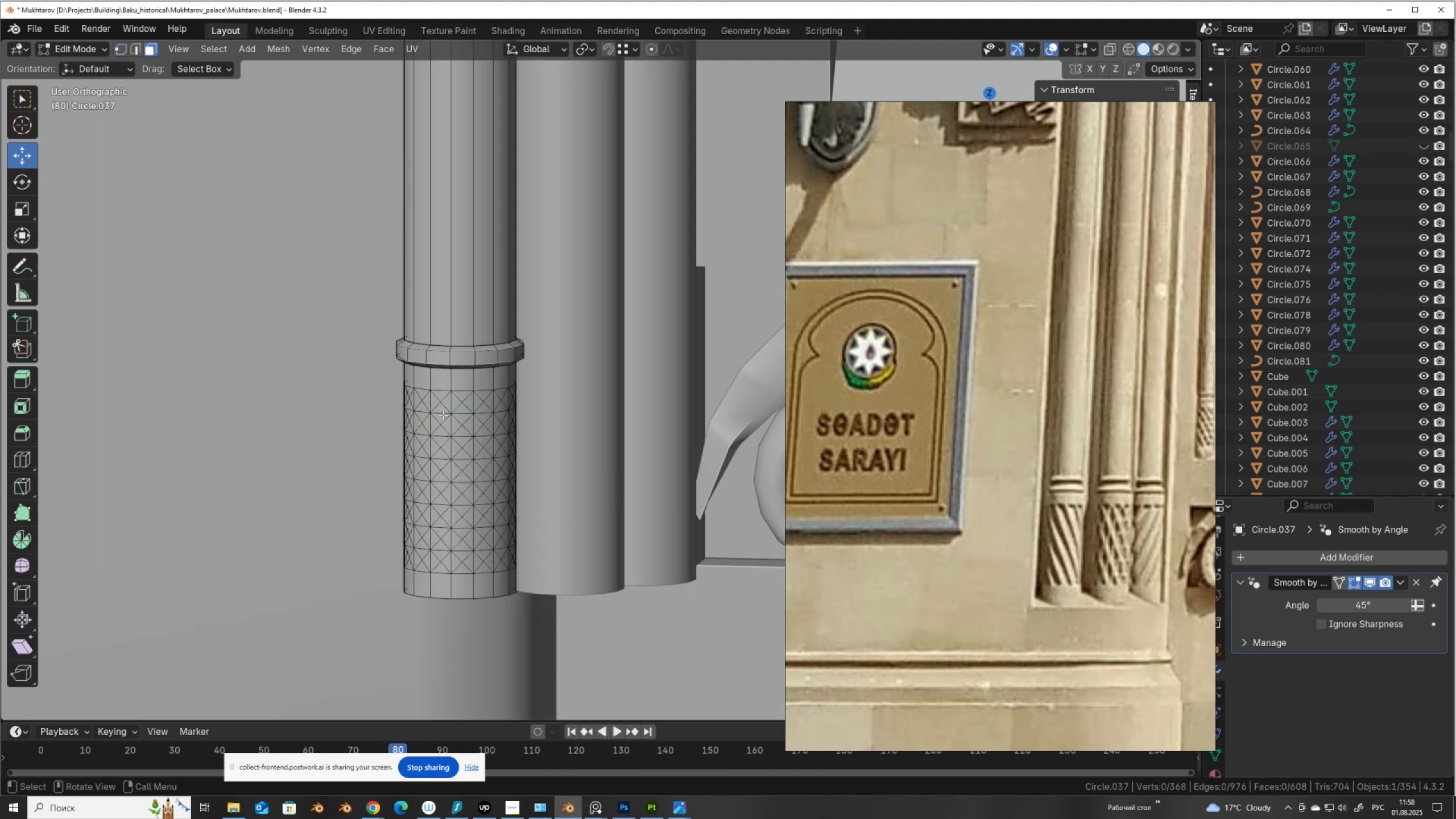 
left_click([423, 396])
 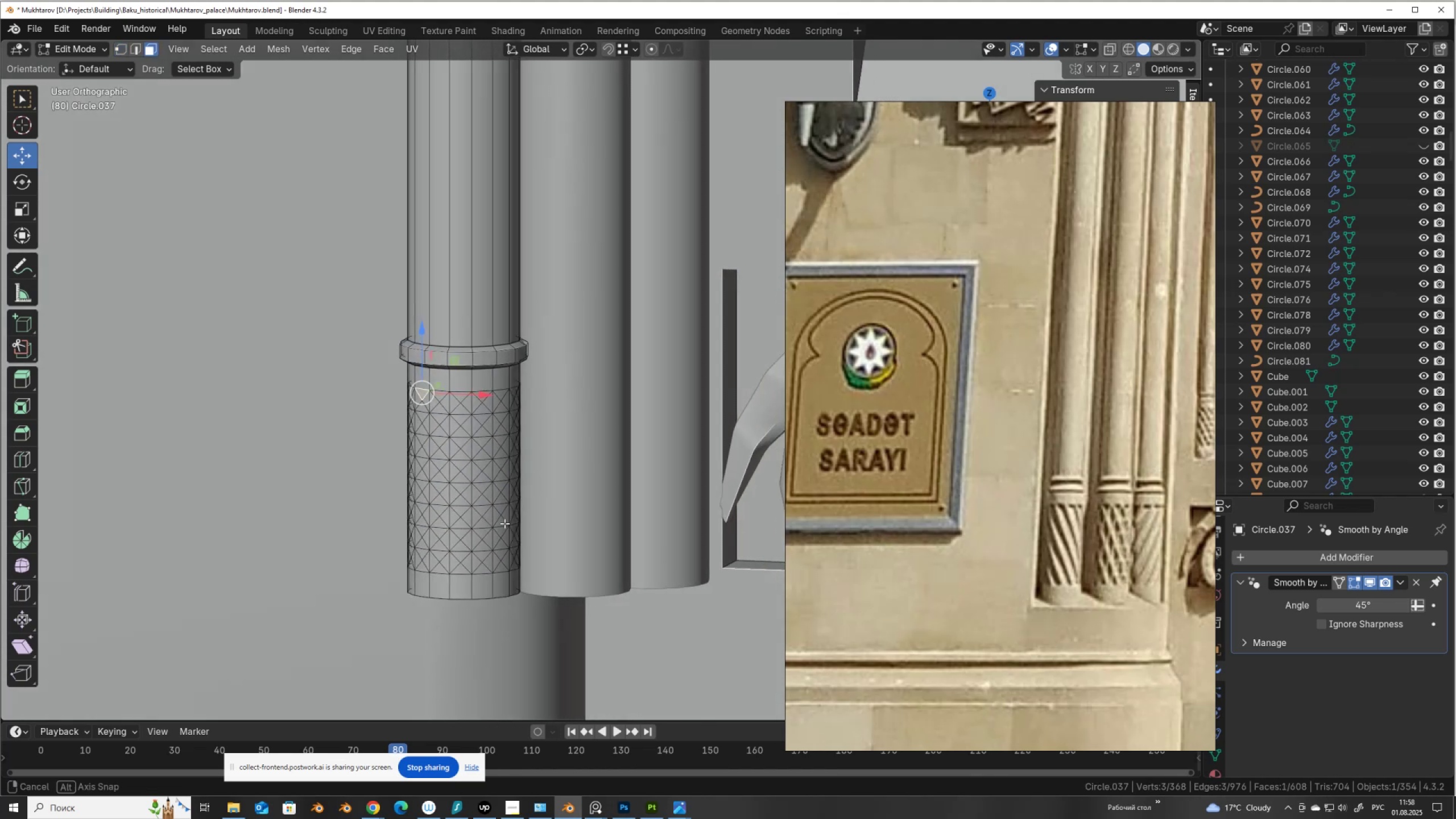 
hold_key(key=ControlLeft, duration=1.52)
 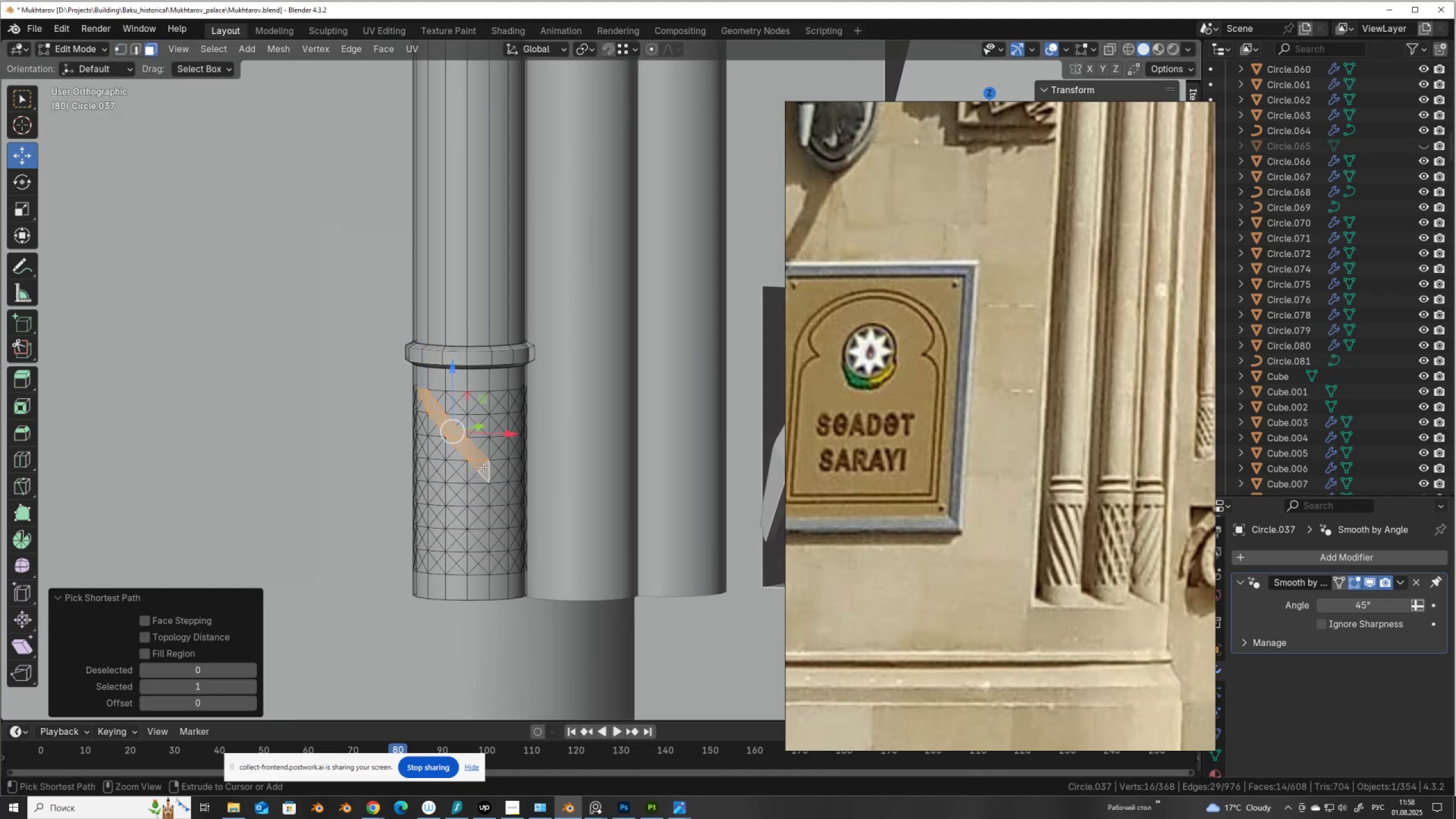 
key(Control+ControlLeft)
 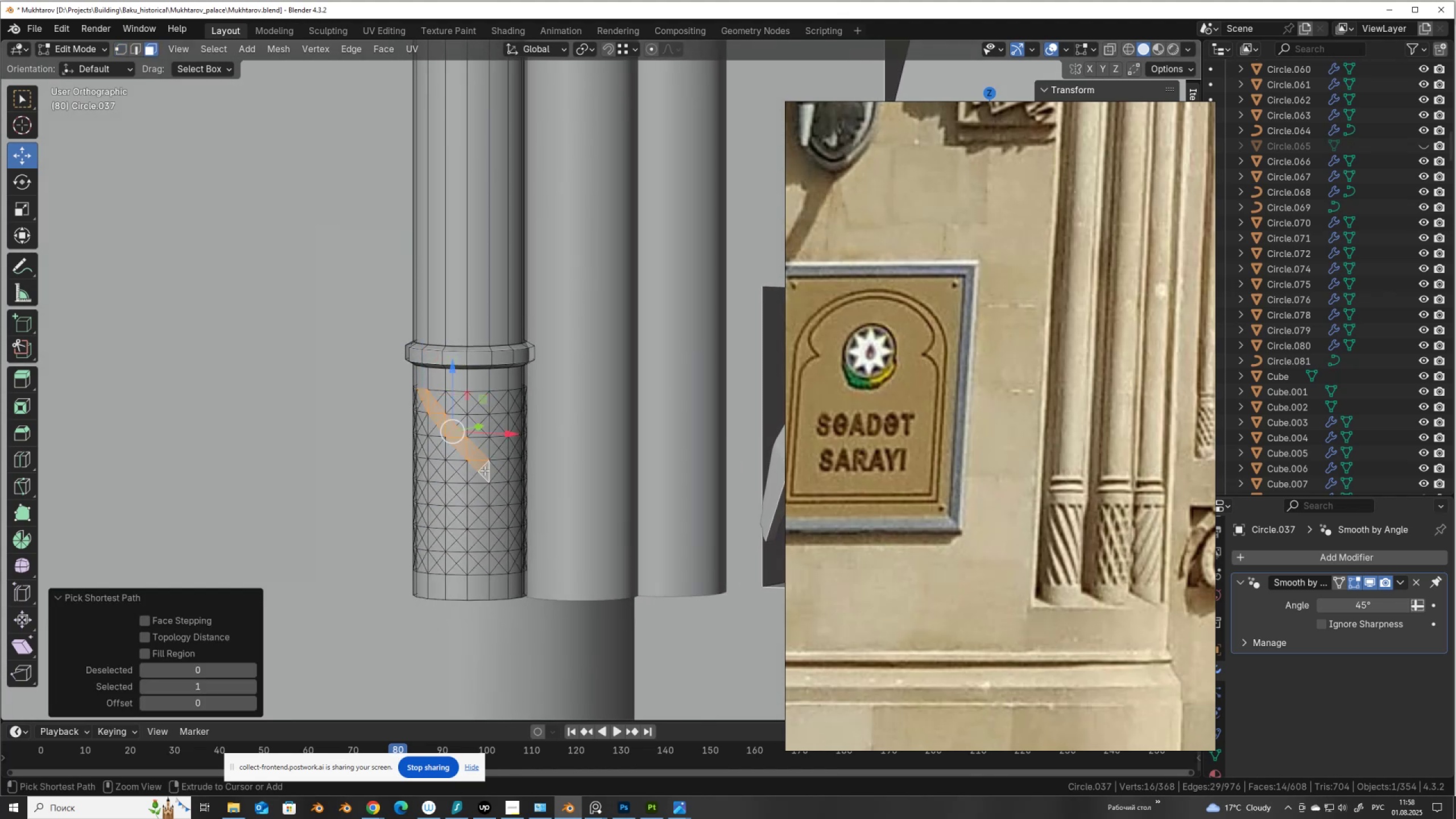 
key(Control+ControlLeft)
 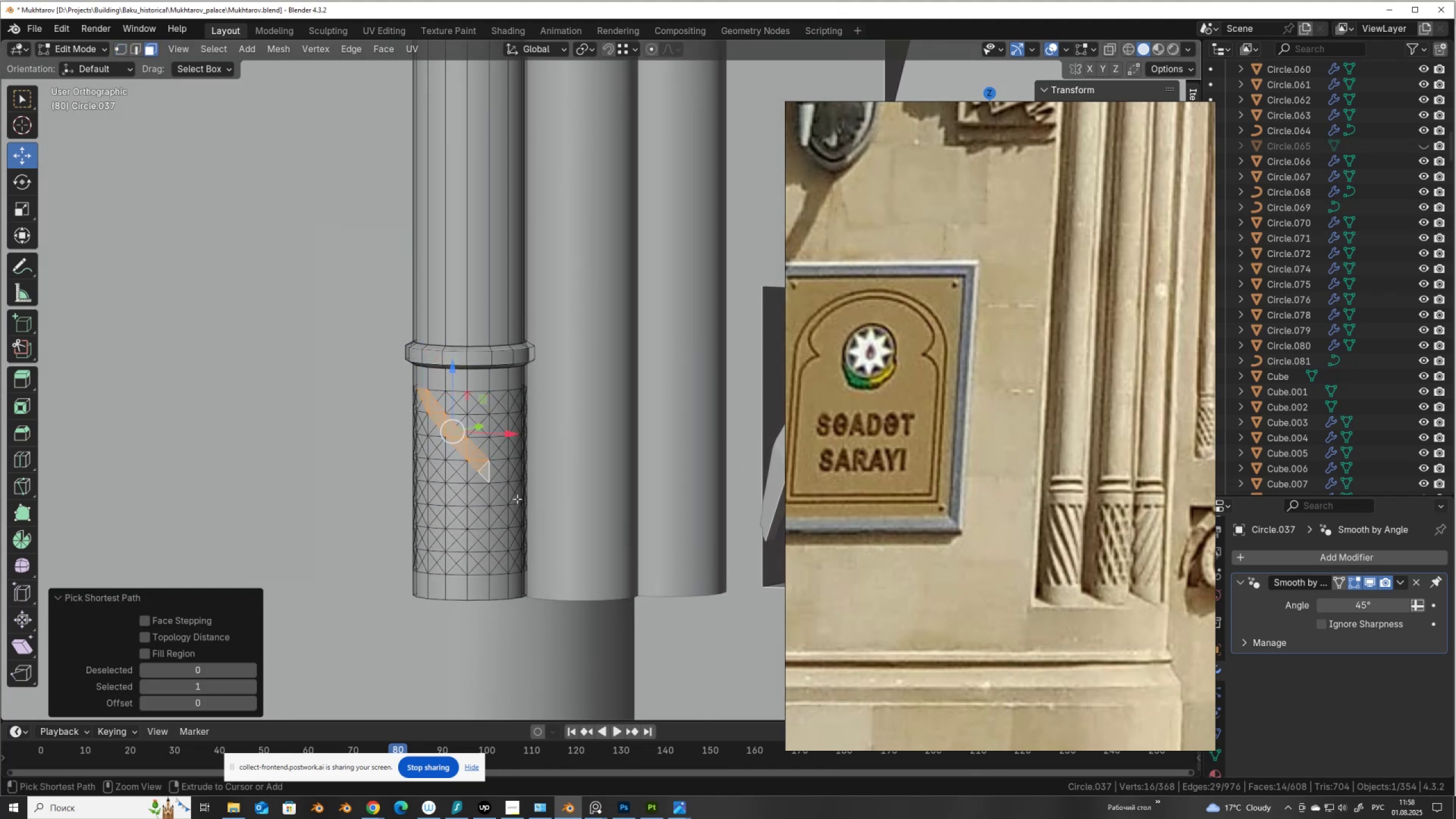 
key(Control+ControlLeft)
 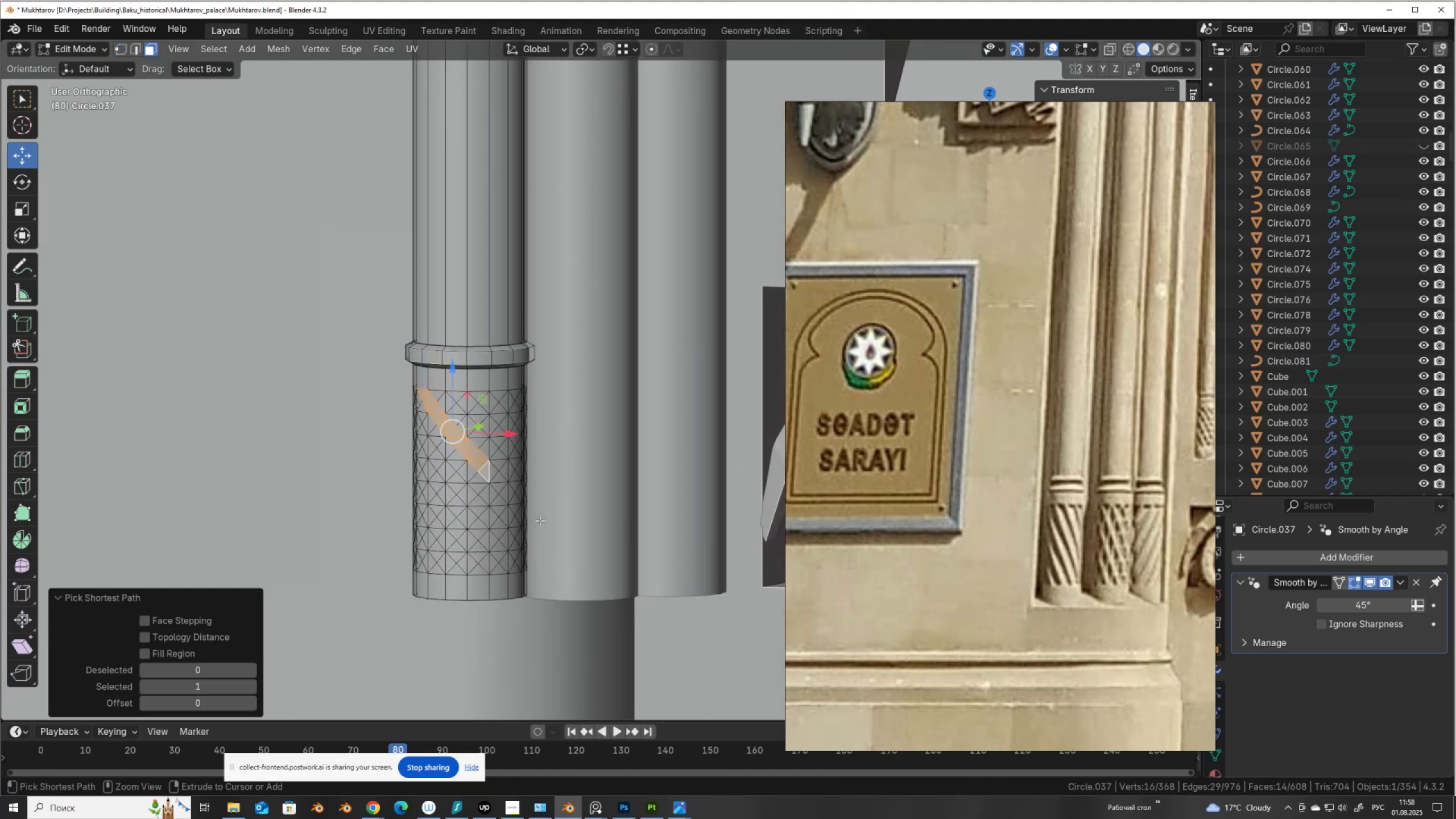 
key(Control+ControlLeft)
 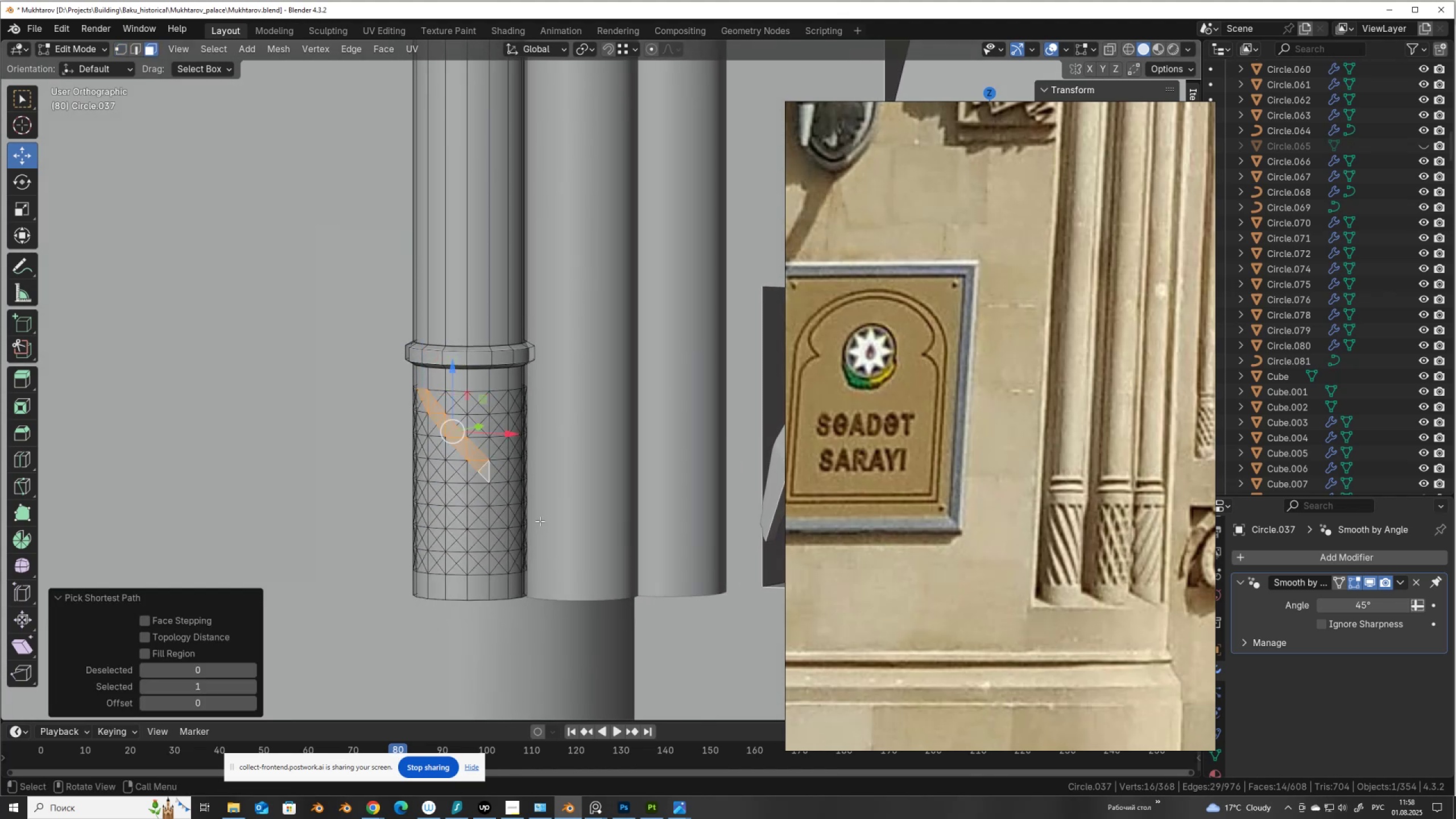 
key(Control+ControlLeft)
 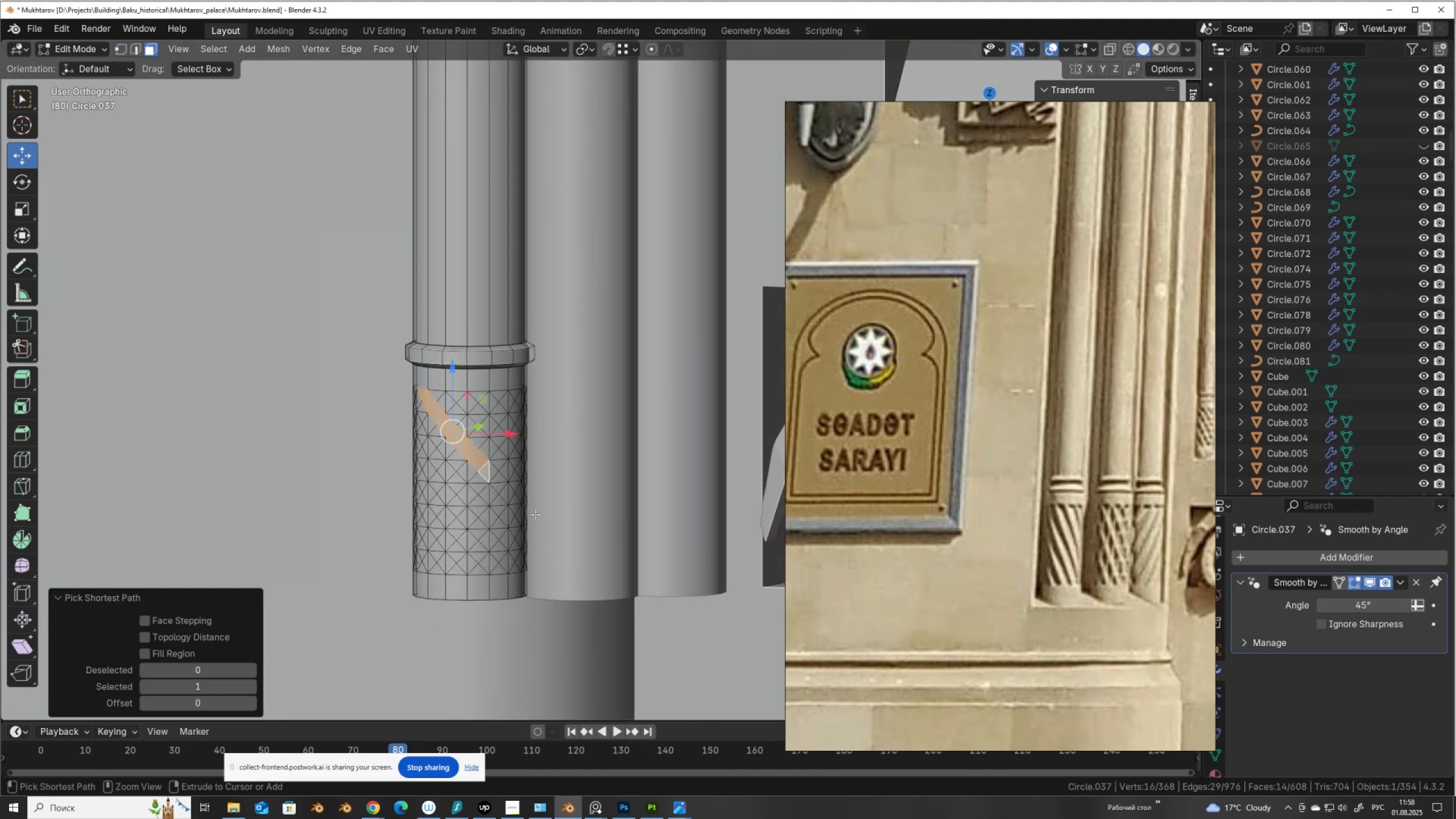 
key(Control+ControlLeft)
 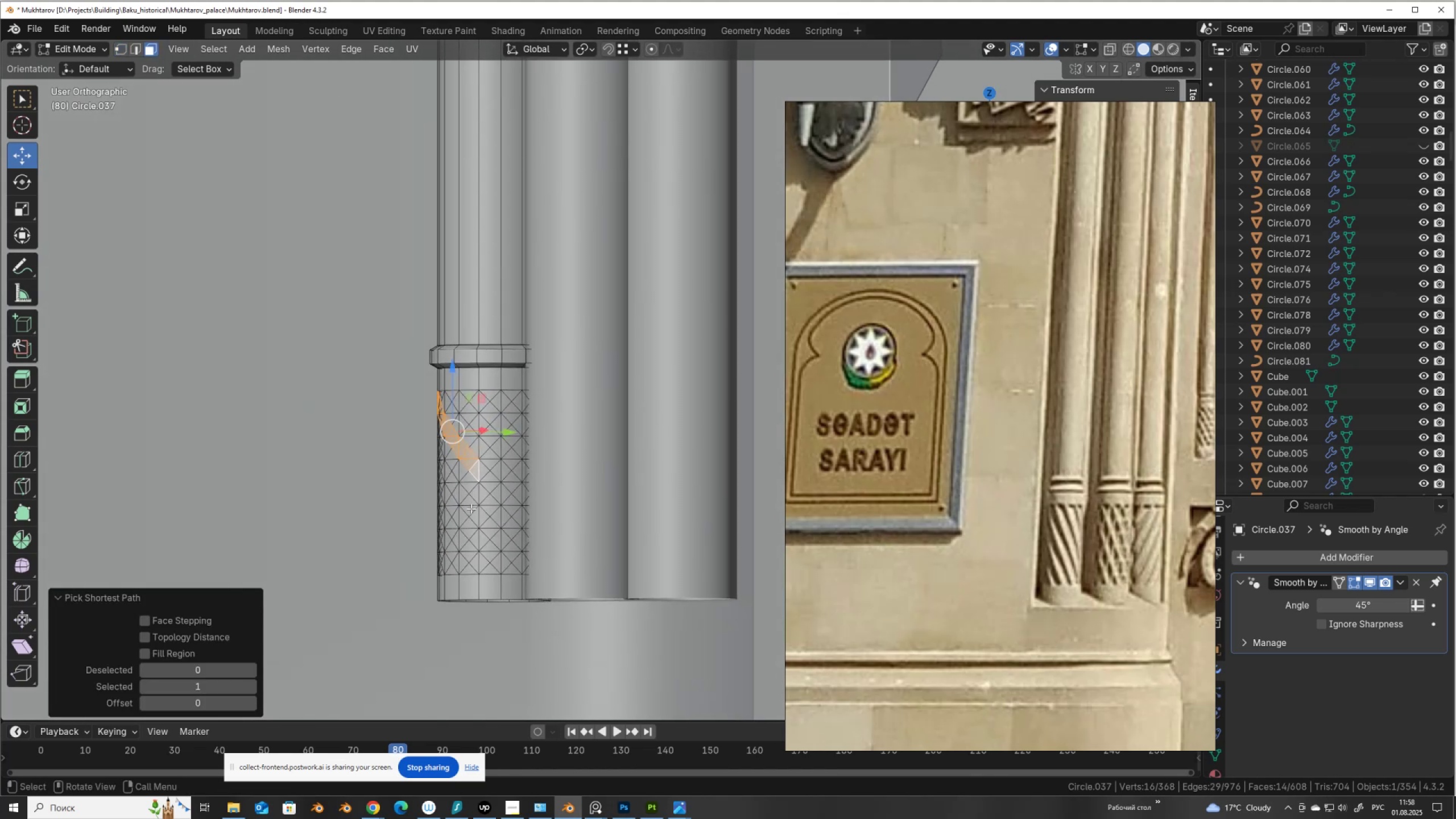 
key(Alt+AltLeft)
 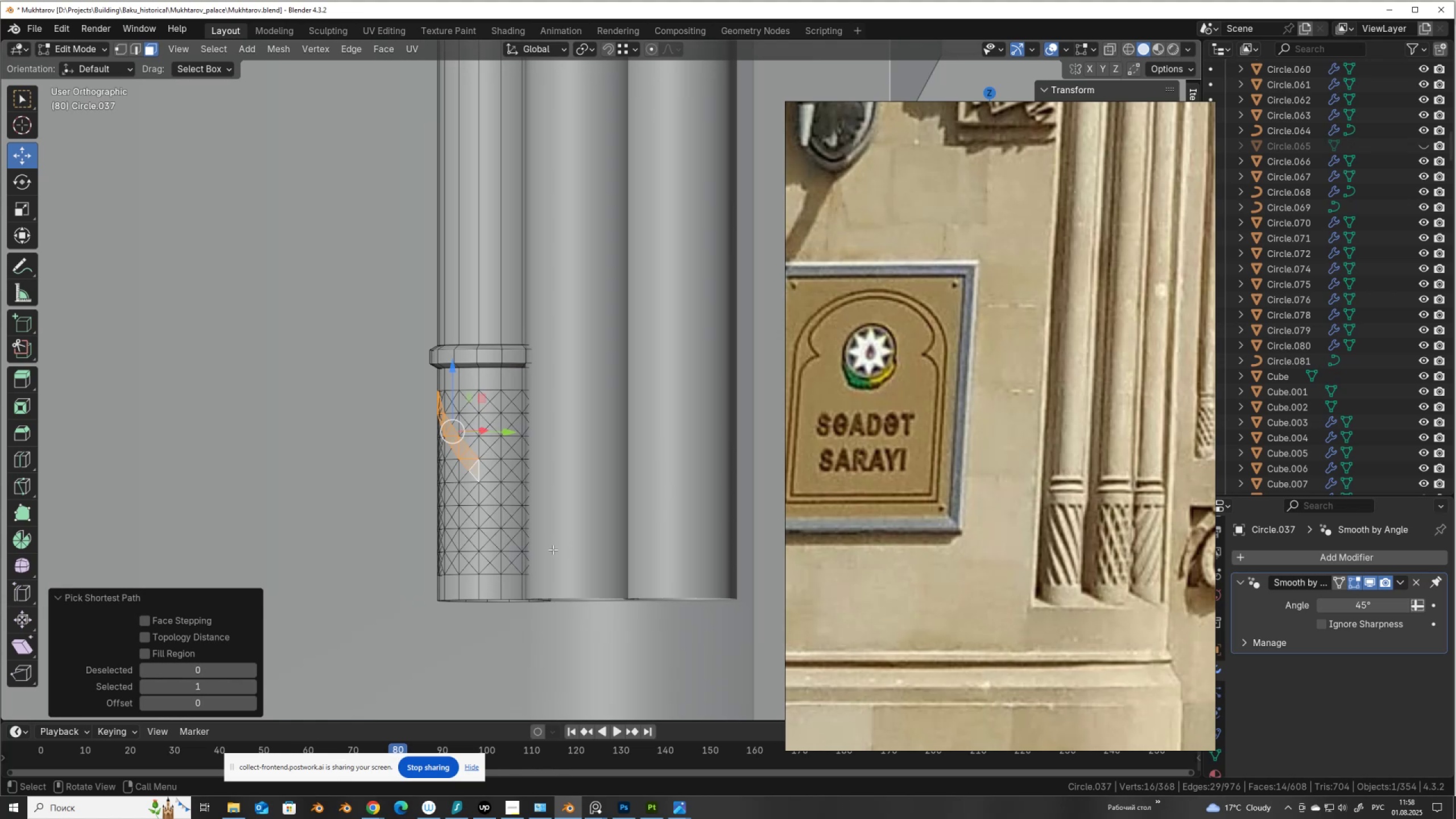 
key(Alt+Z)
 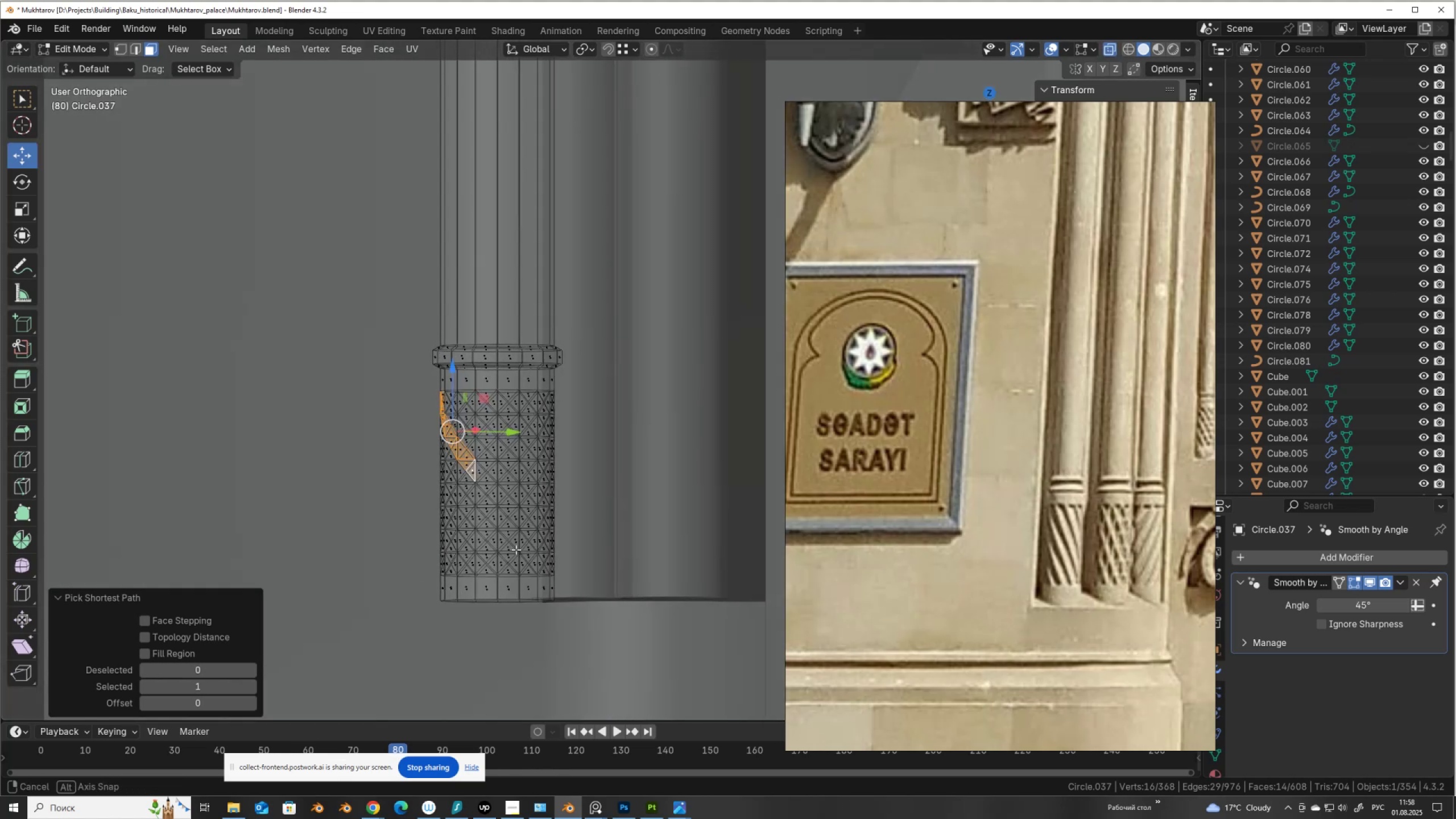 
key(Alt+AltLeft)
 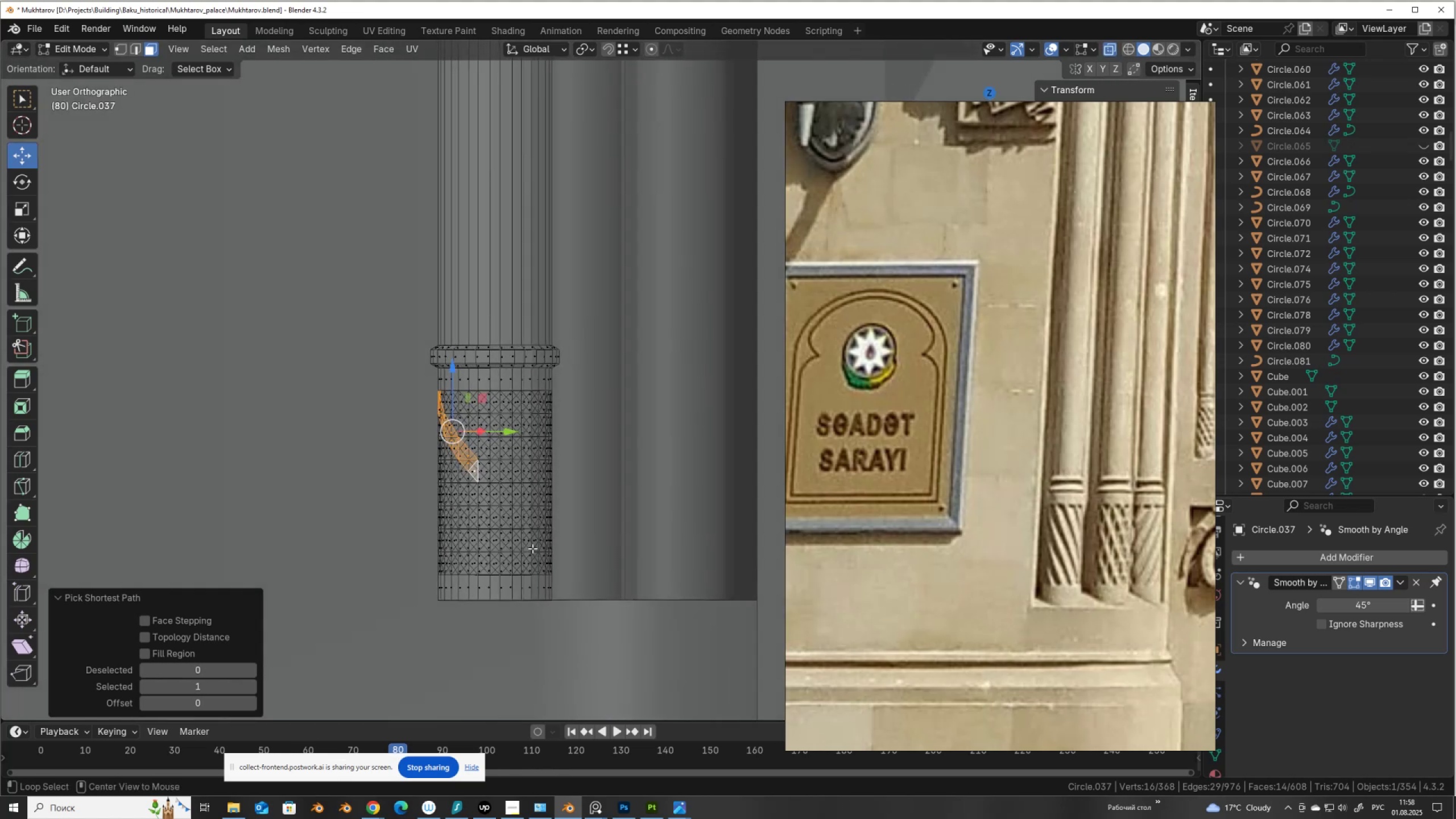 
key(Alt+Z)
 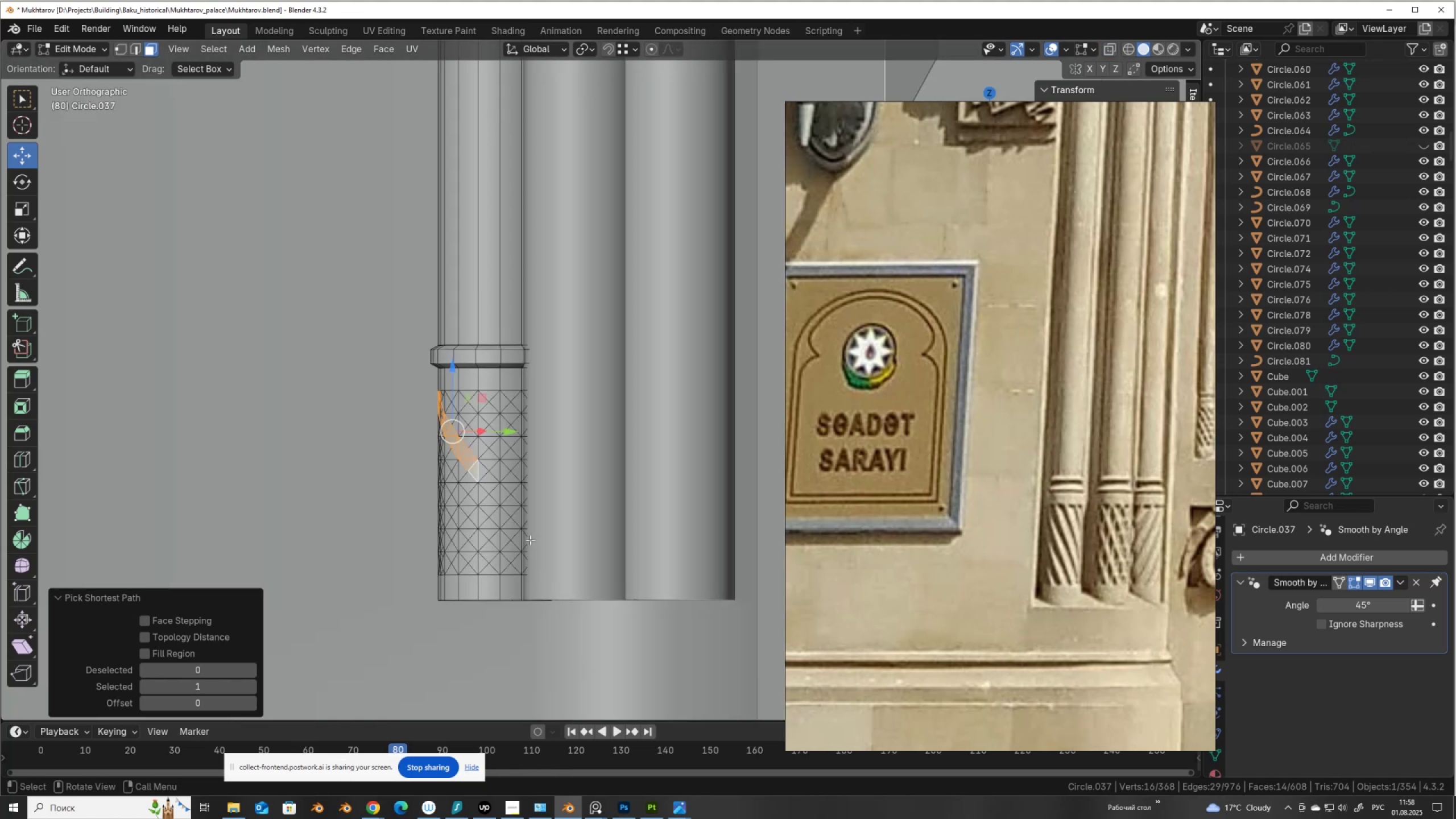 
hold_key(key=ControlLeft, duration=0.74)
 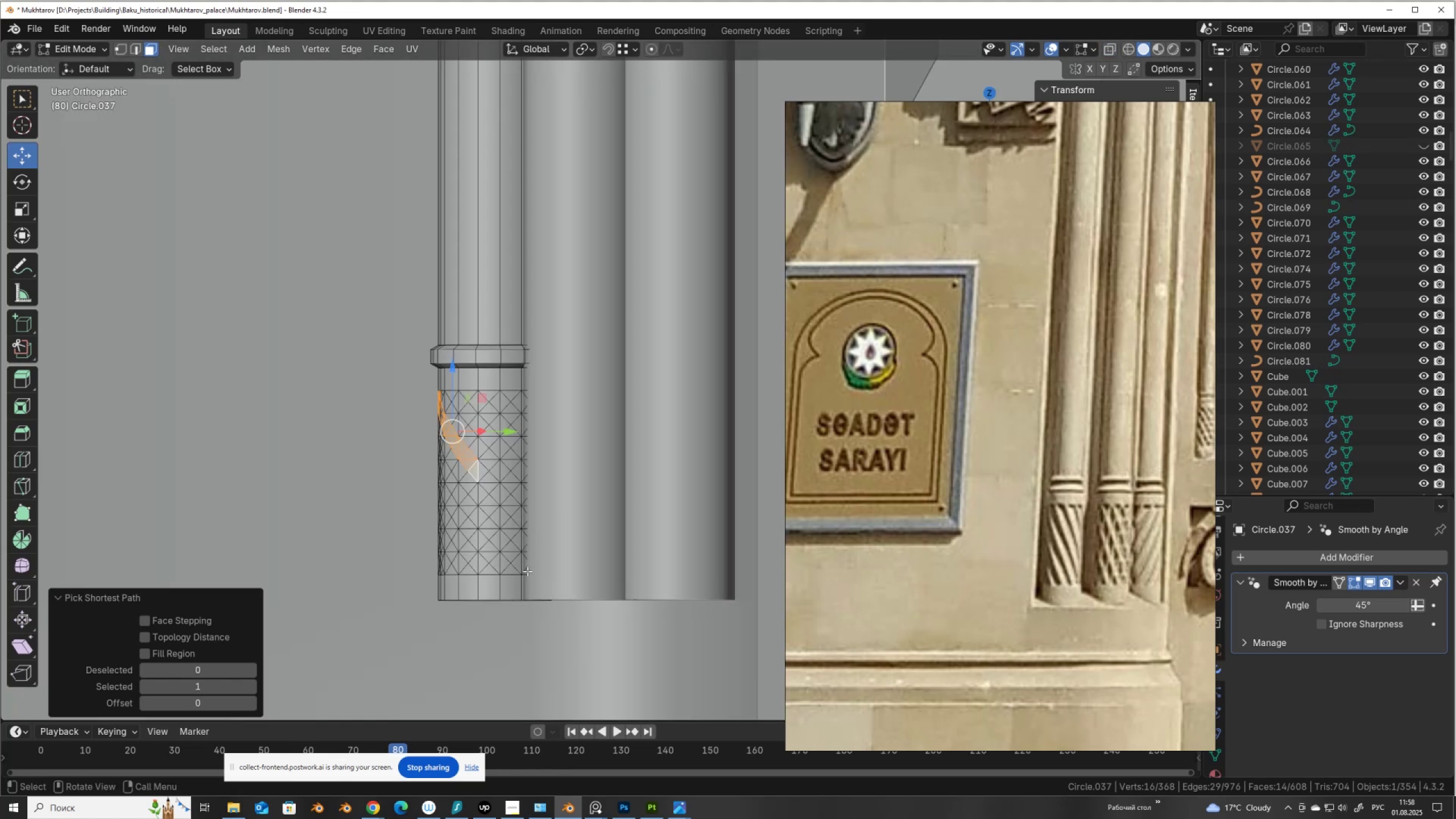 
left_click([527, 571])
 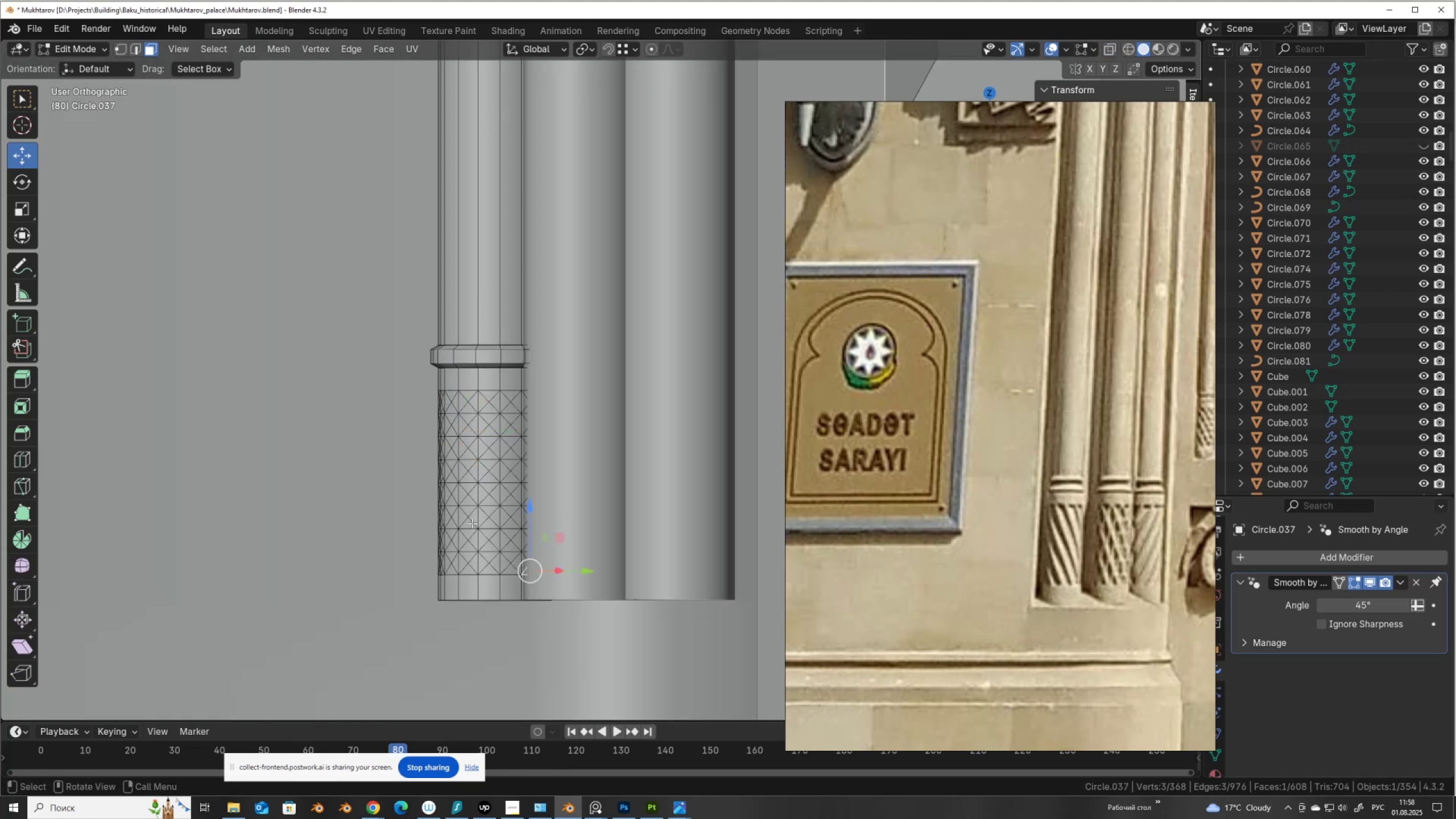 
hold_key(key=ControlLeft, duration=1.5)
left_click([480, 516])
 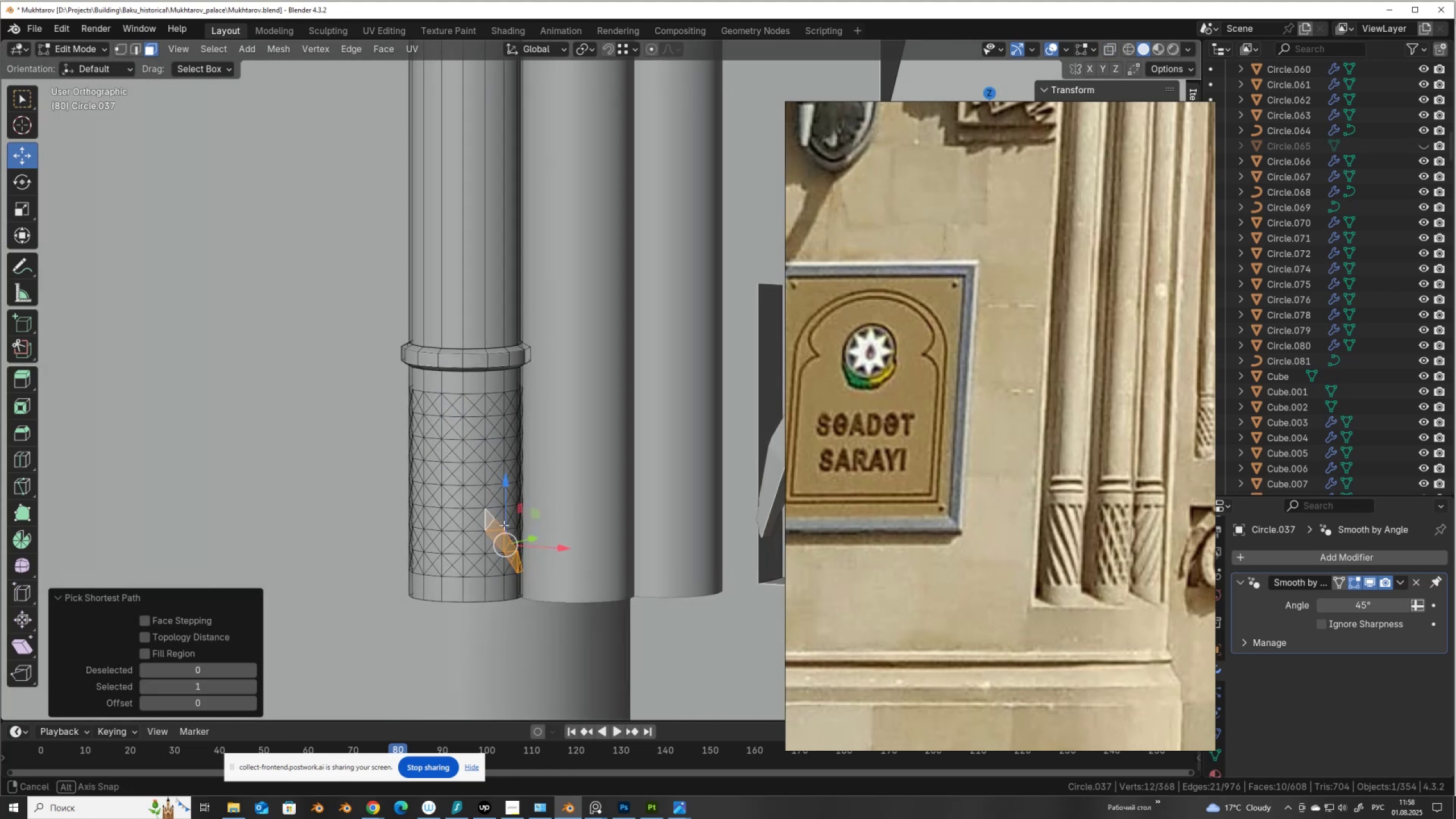 
hold_key(key=ControlLeft, duration=0.94)
left_click([451, 479])
 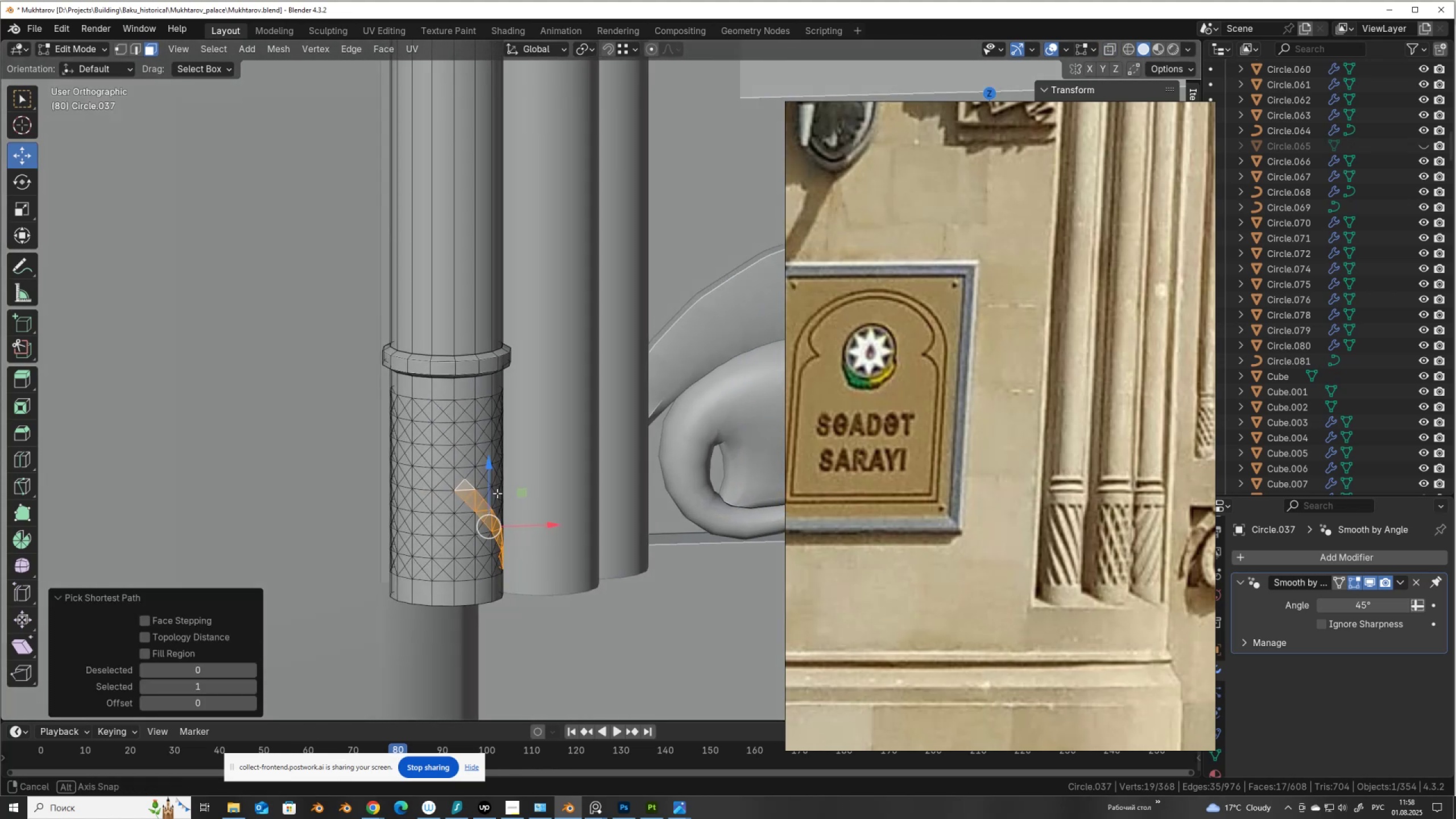 
hold_key(key=ControlLeft, duration=1.02)
left_click([429, 452])
 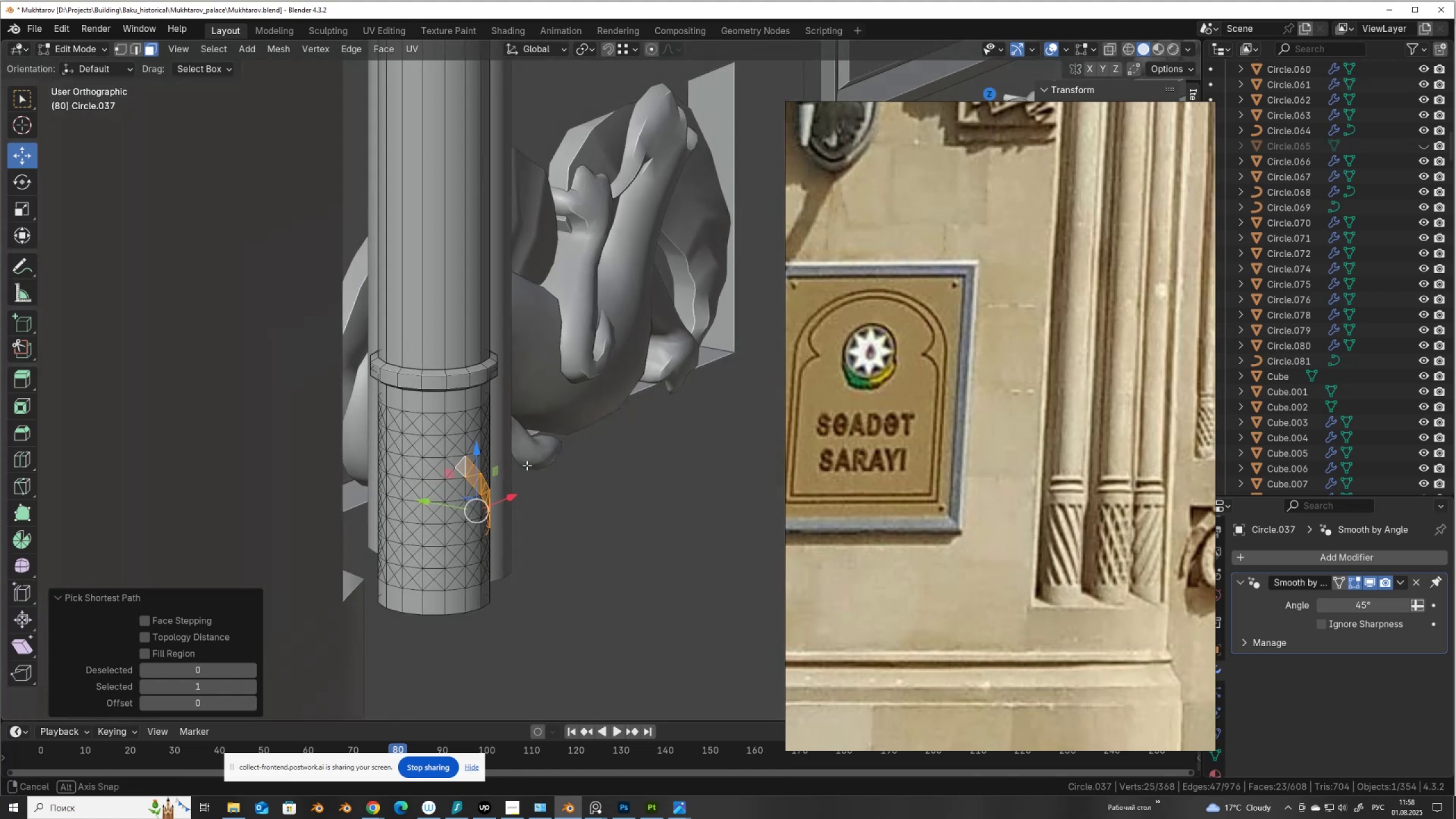 
hold_key(key=ControlLeft, duration=1.26)
left_click([427, 424])
 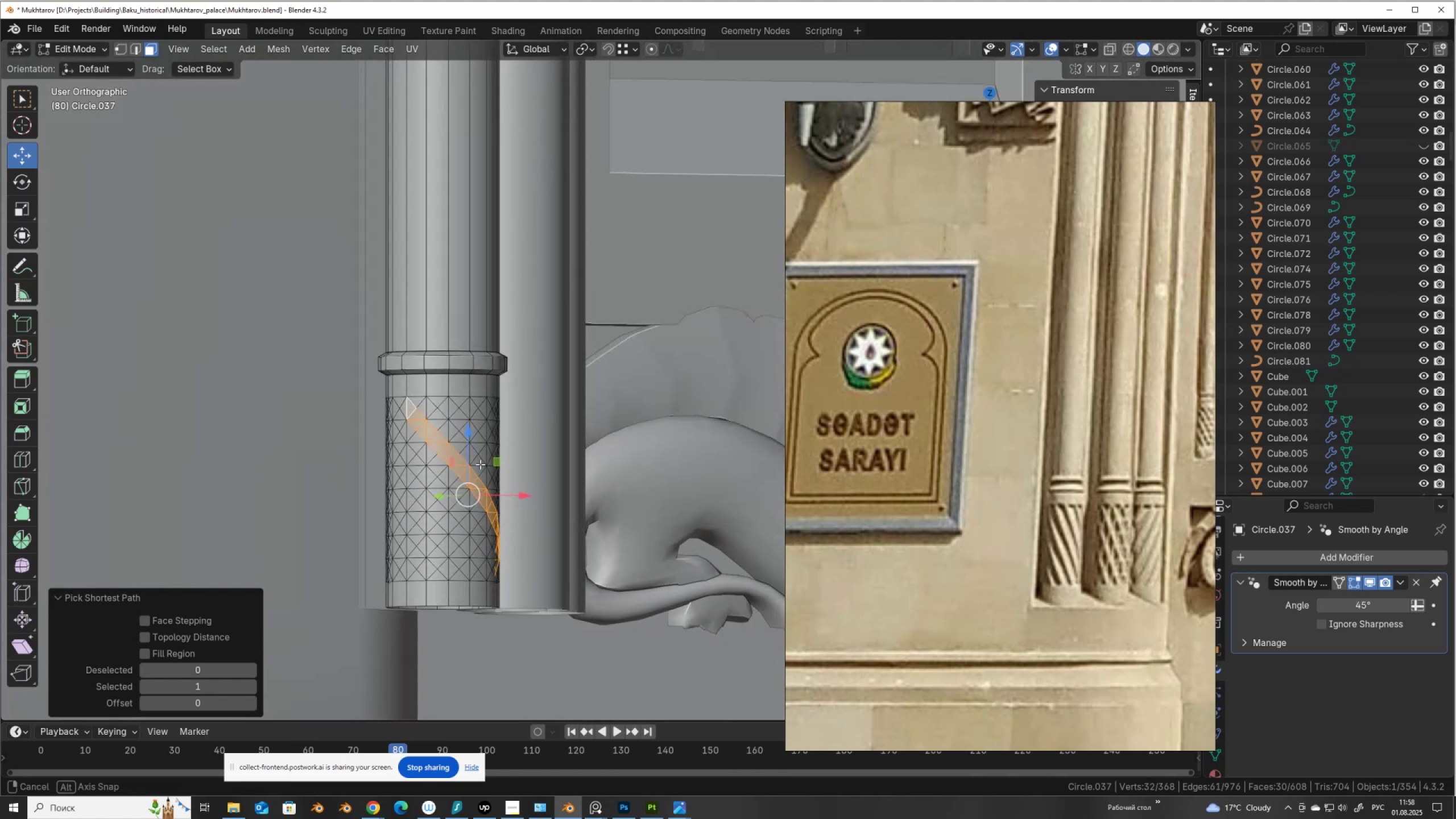 
hold_key(key=ShiftLeft, duration=1.39)
left_click([407, 406])
 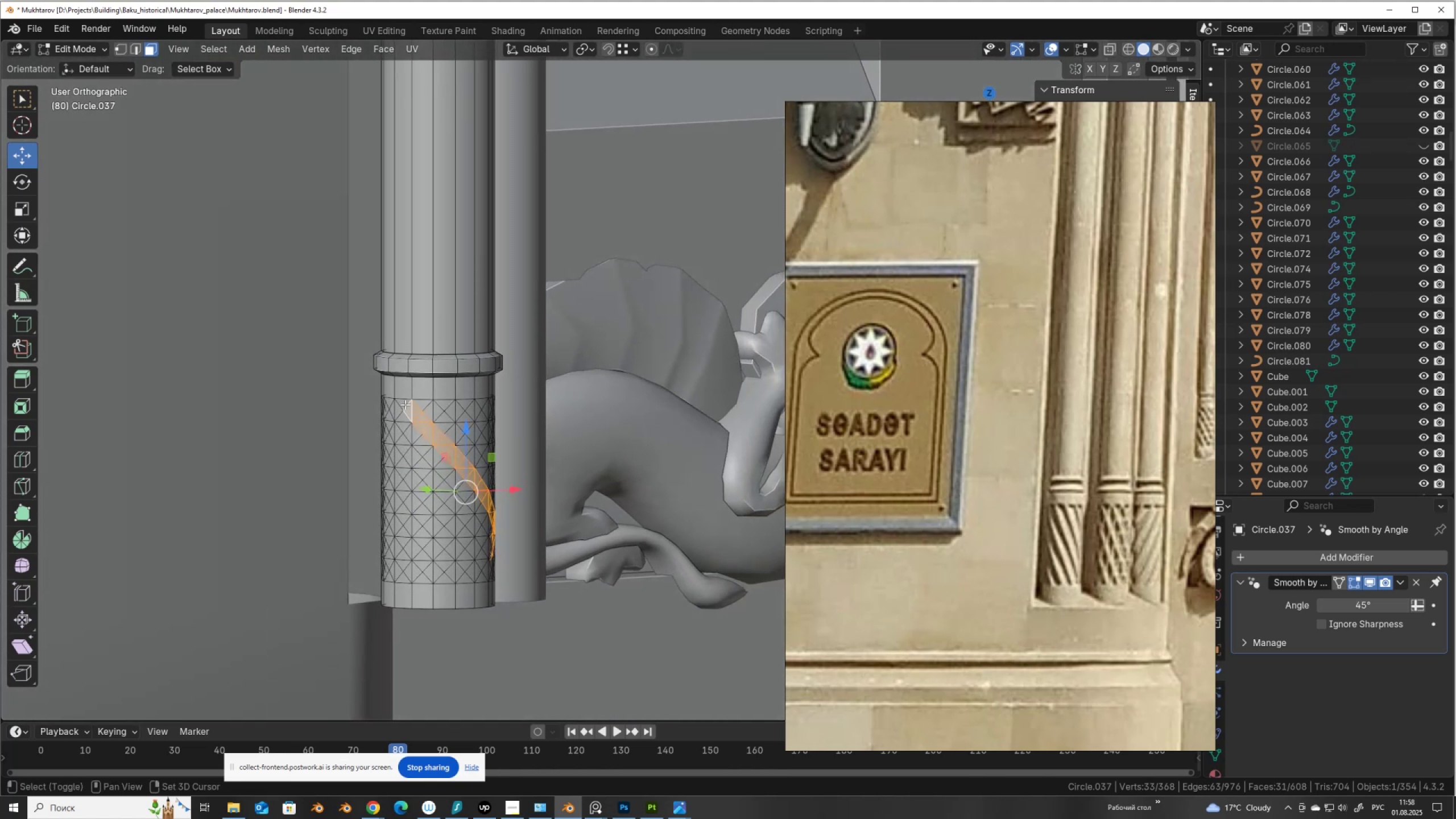 
left_click([405, 404])
 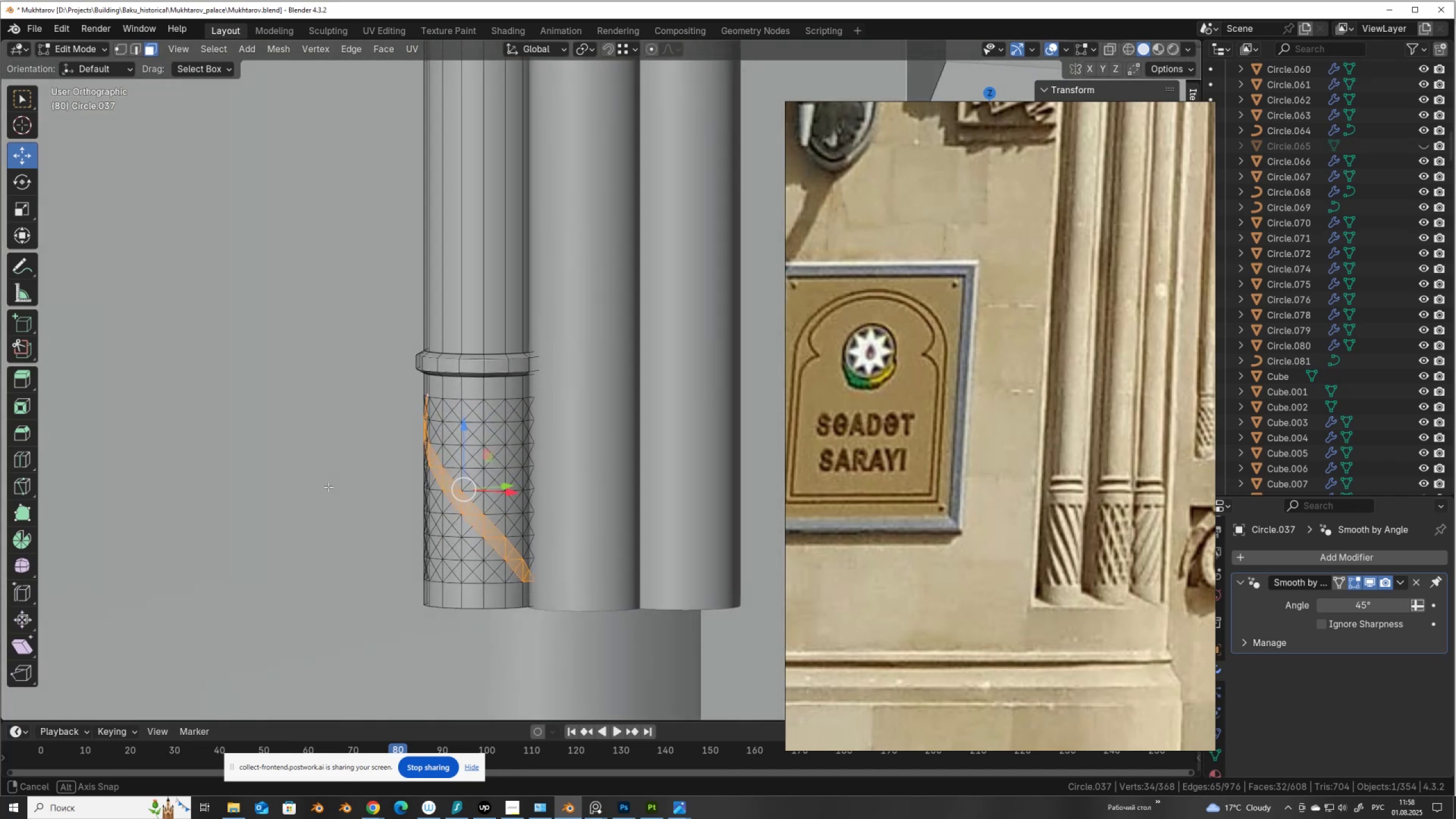 
wait(14.5)
 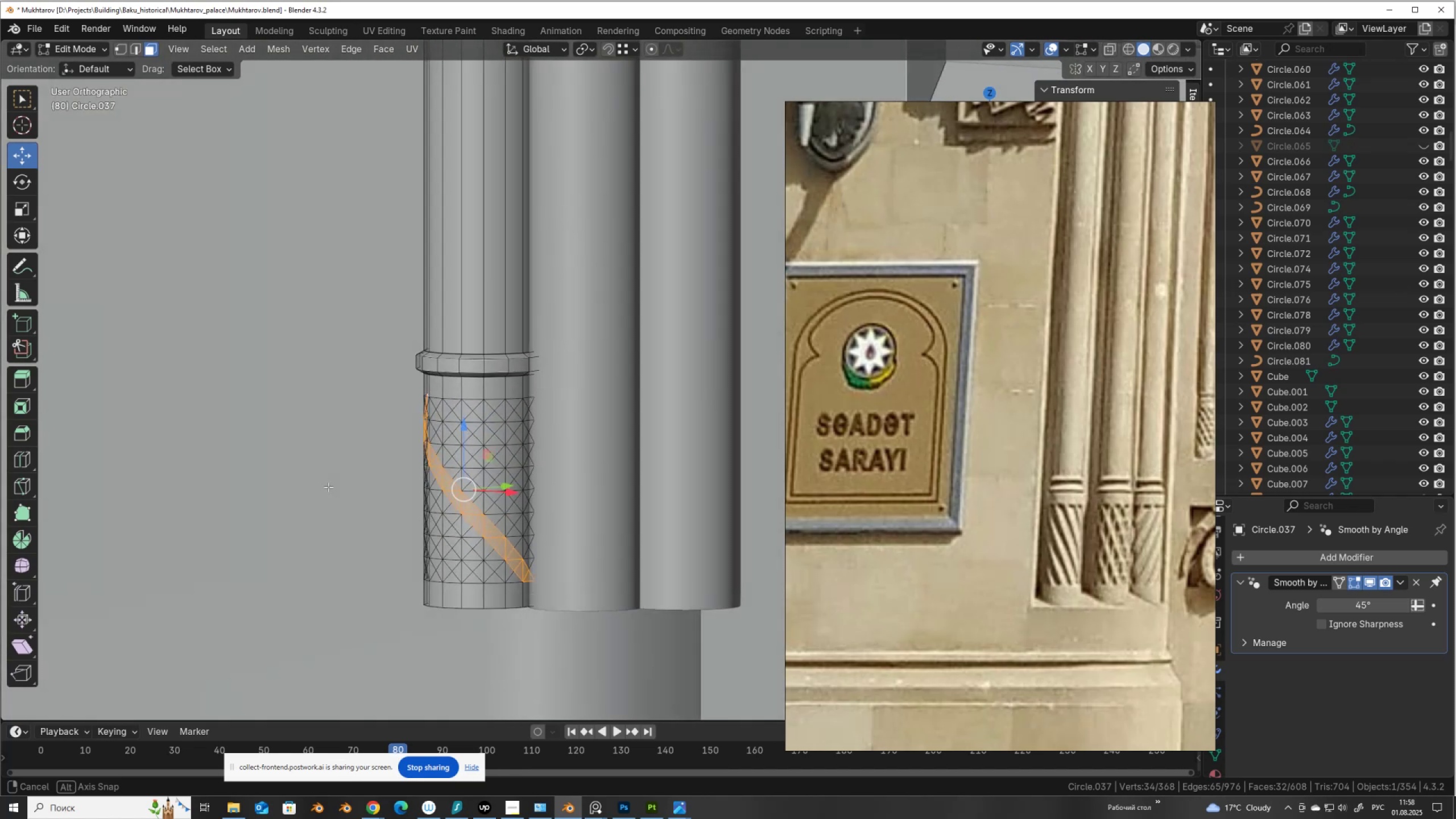 
key(P)
 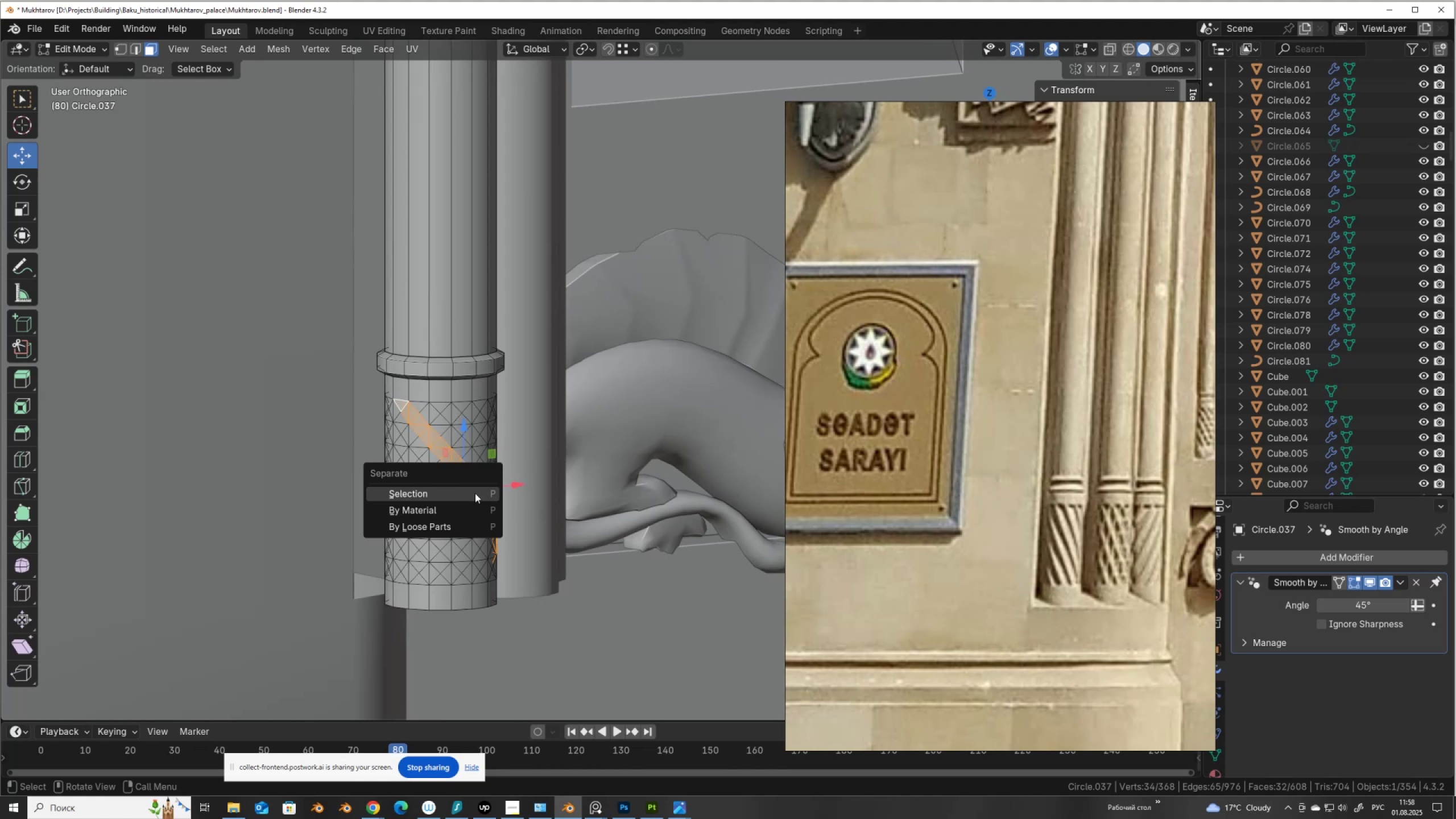 
left_click([475, 493])
 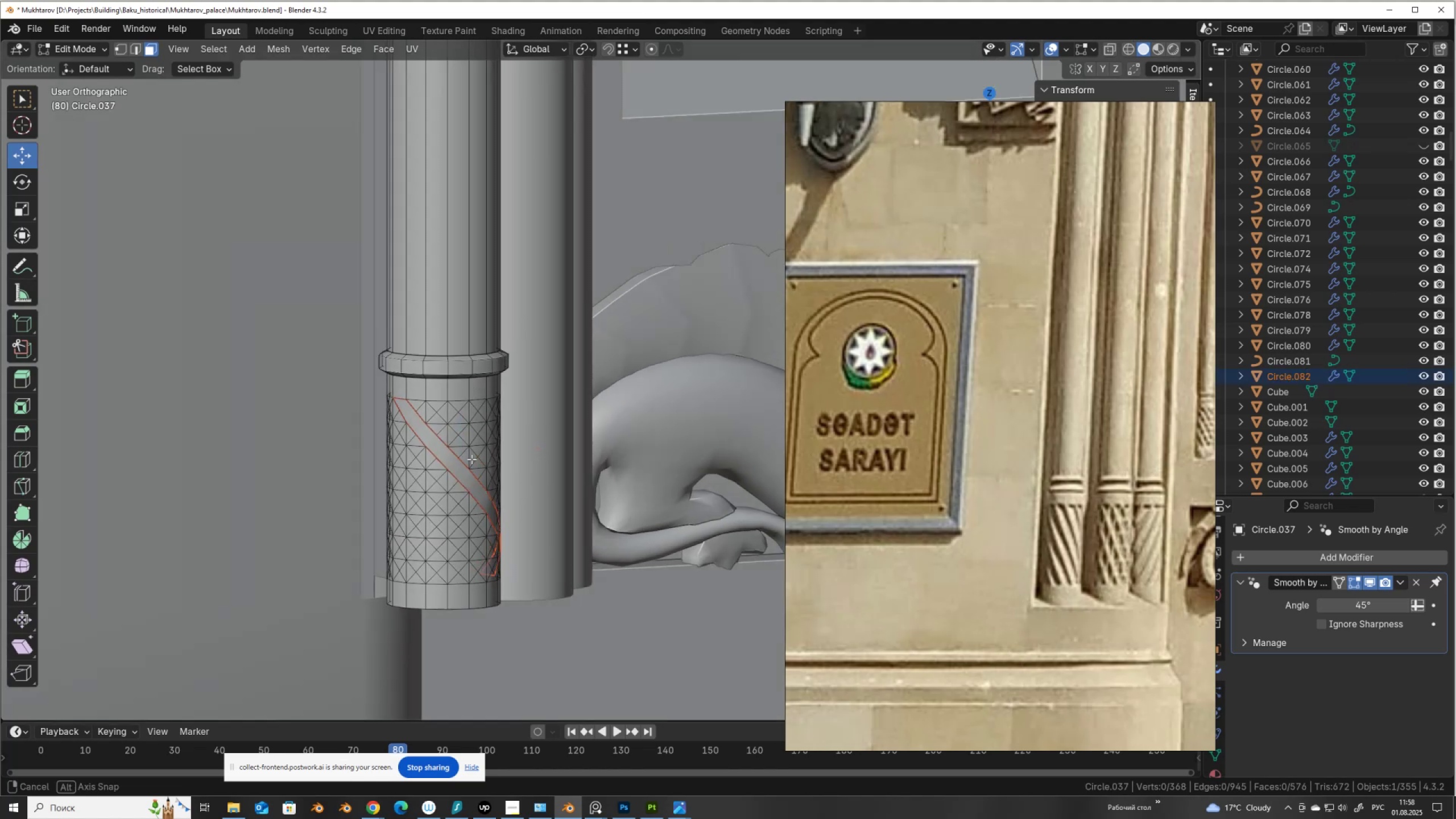 
hold_key(key=AltLeft, duration=0.37)
 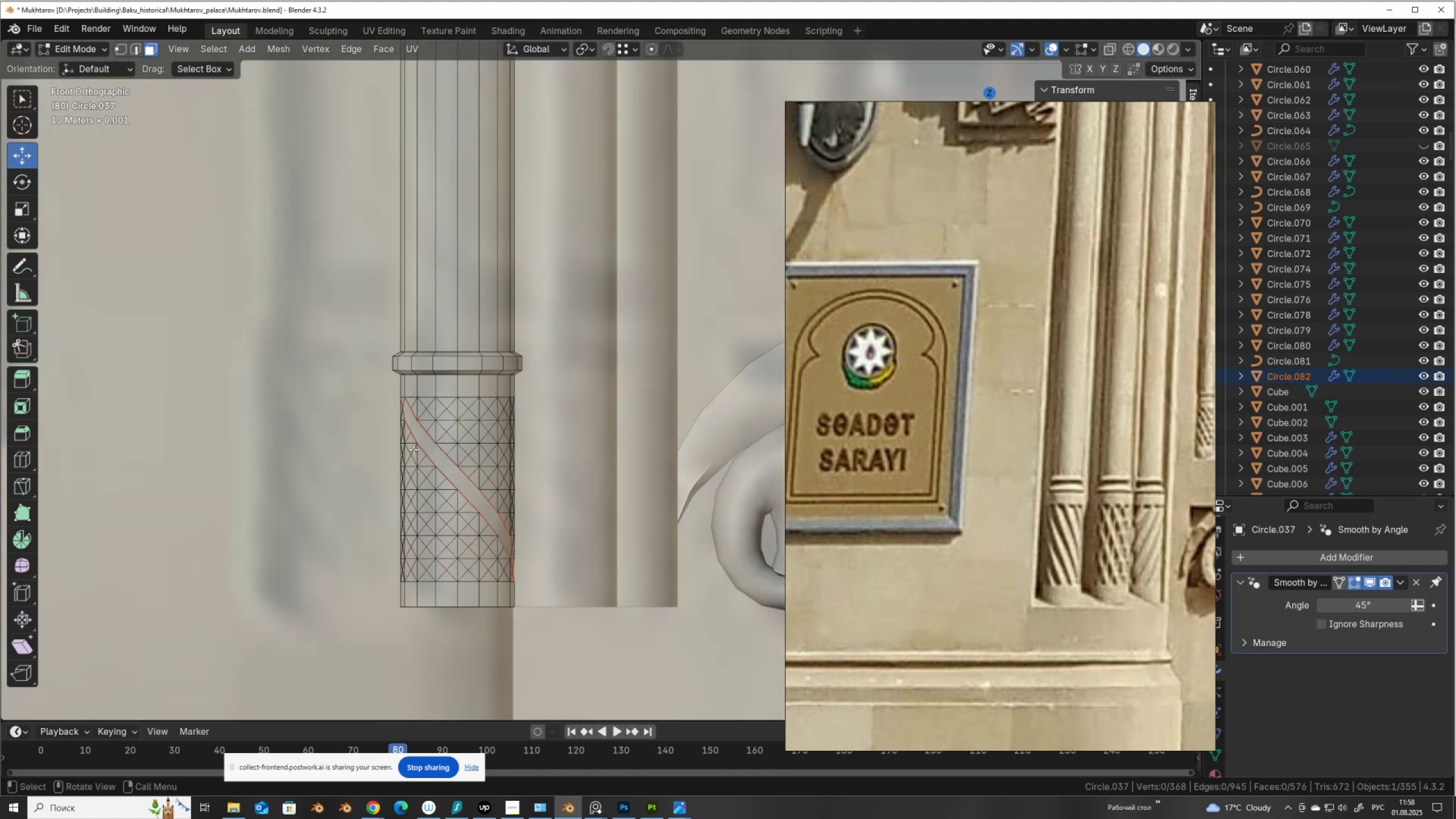 
key(Alt+AltLeft)
 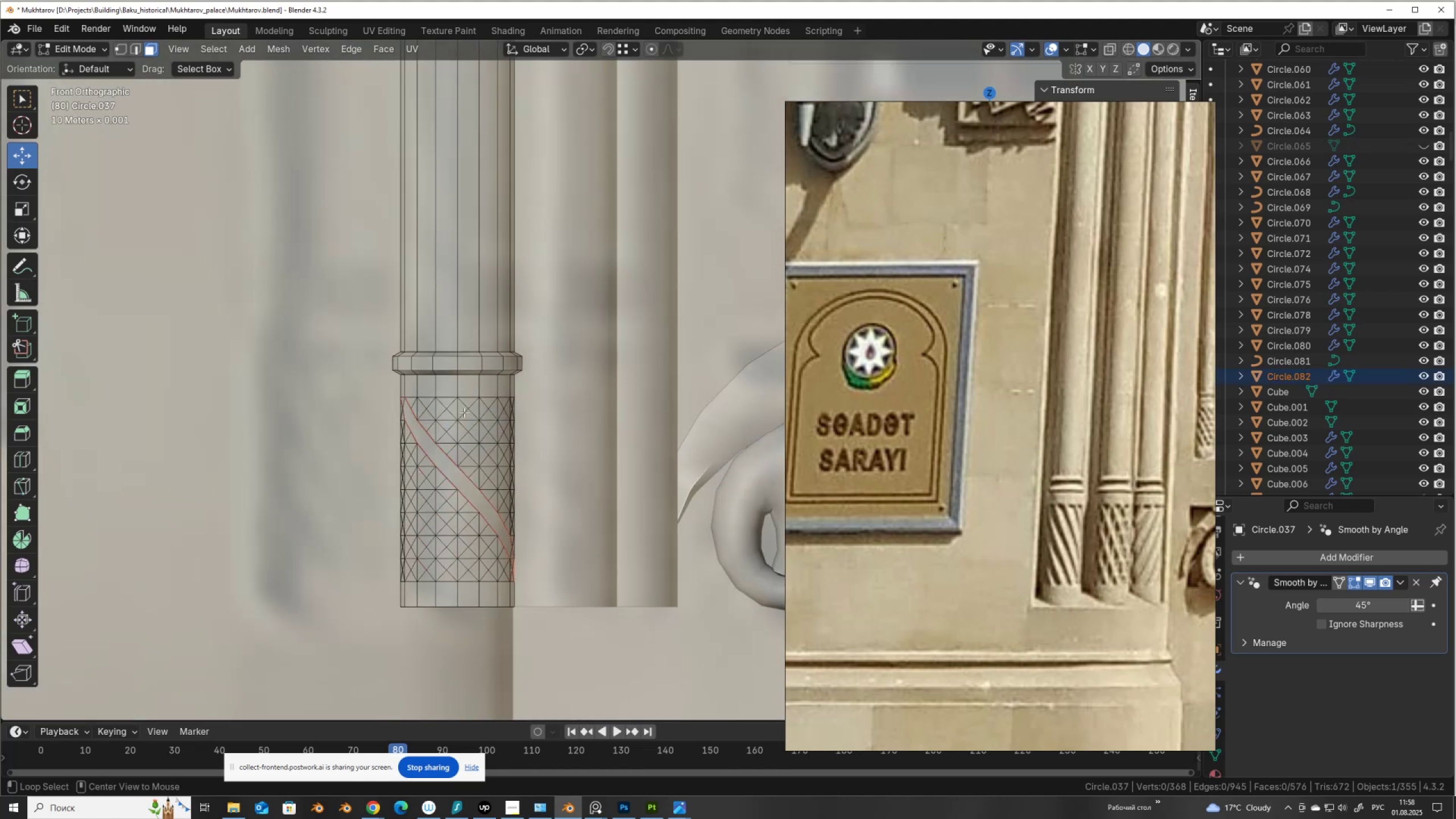 
key(Alt+Z)
 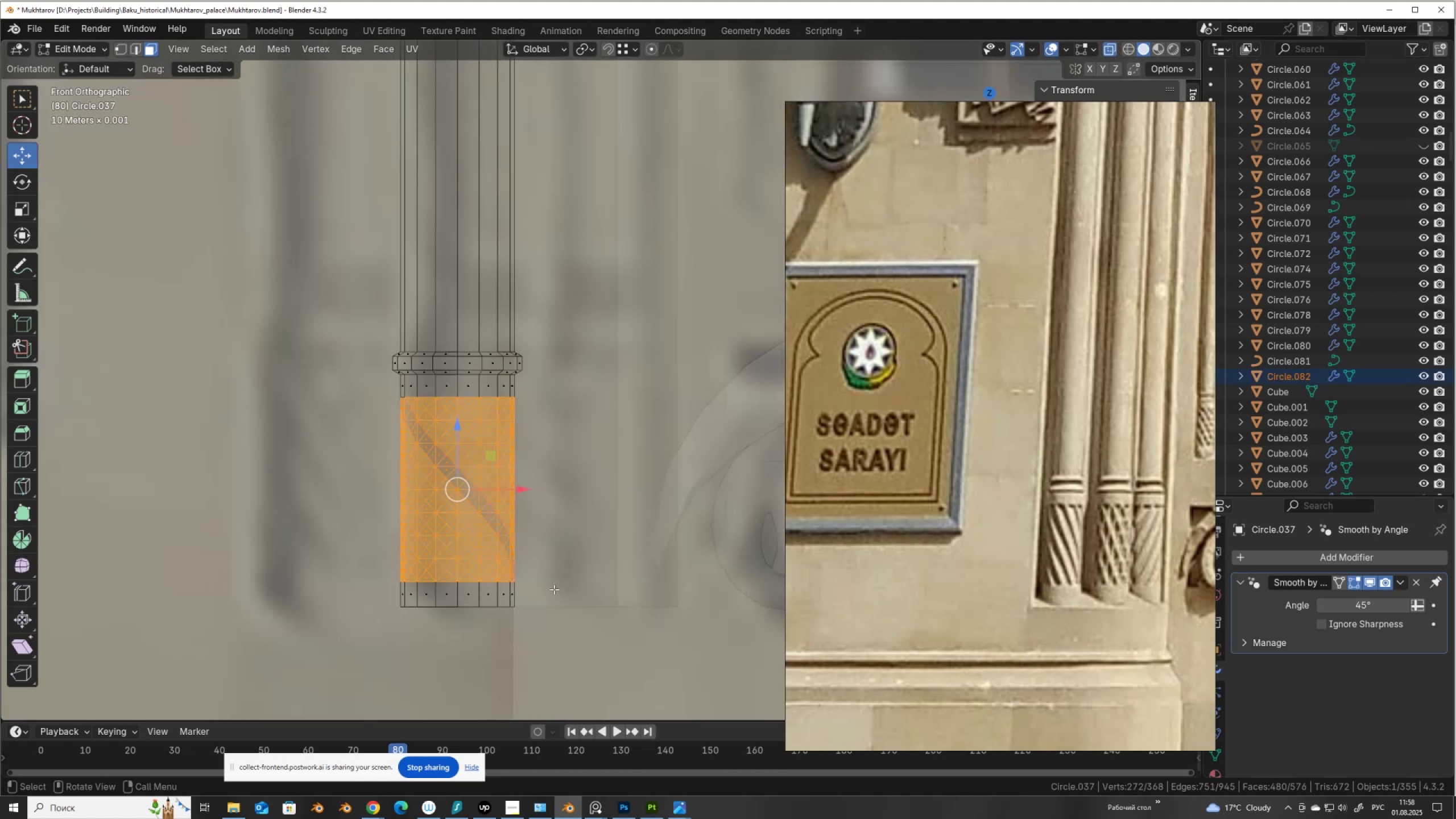 
key(X)
 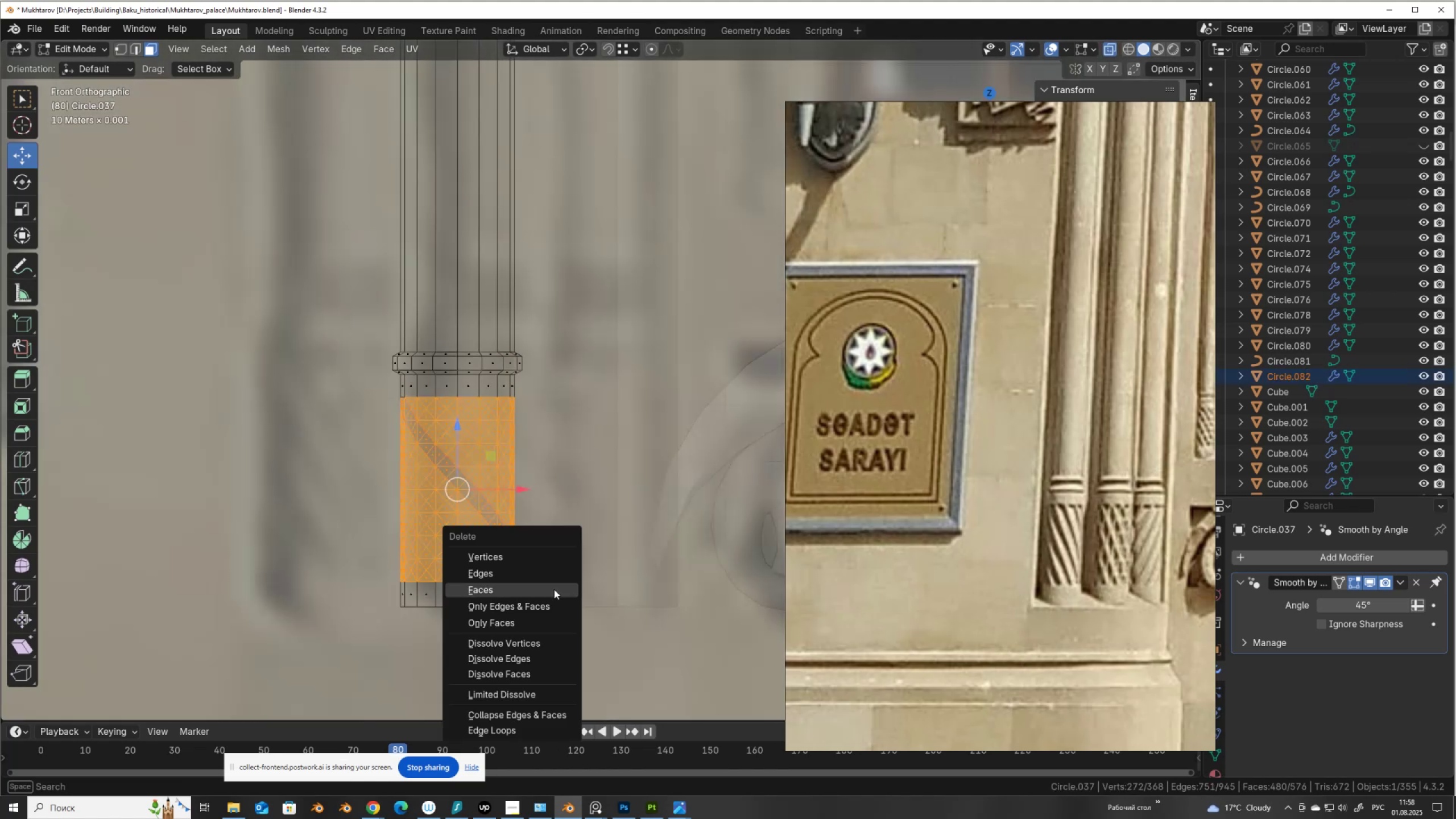 
left_click([554, 589])
 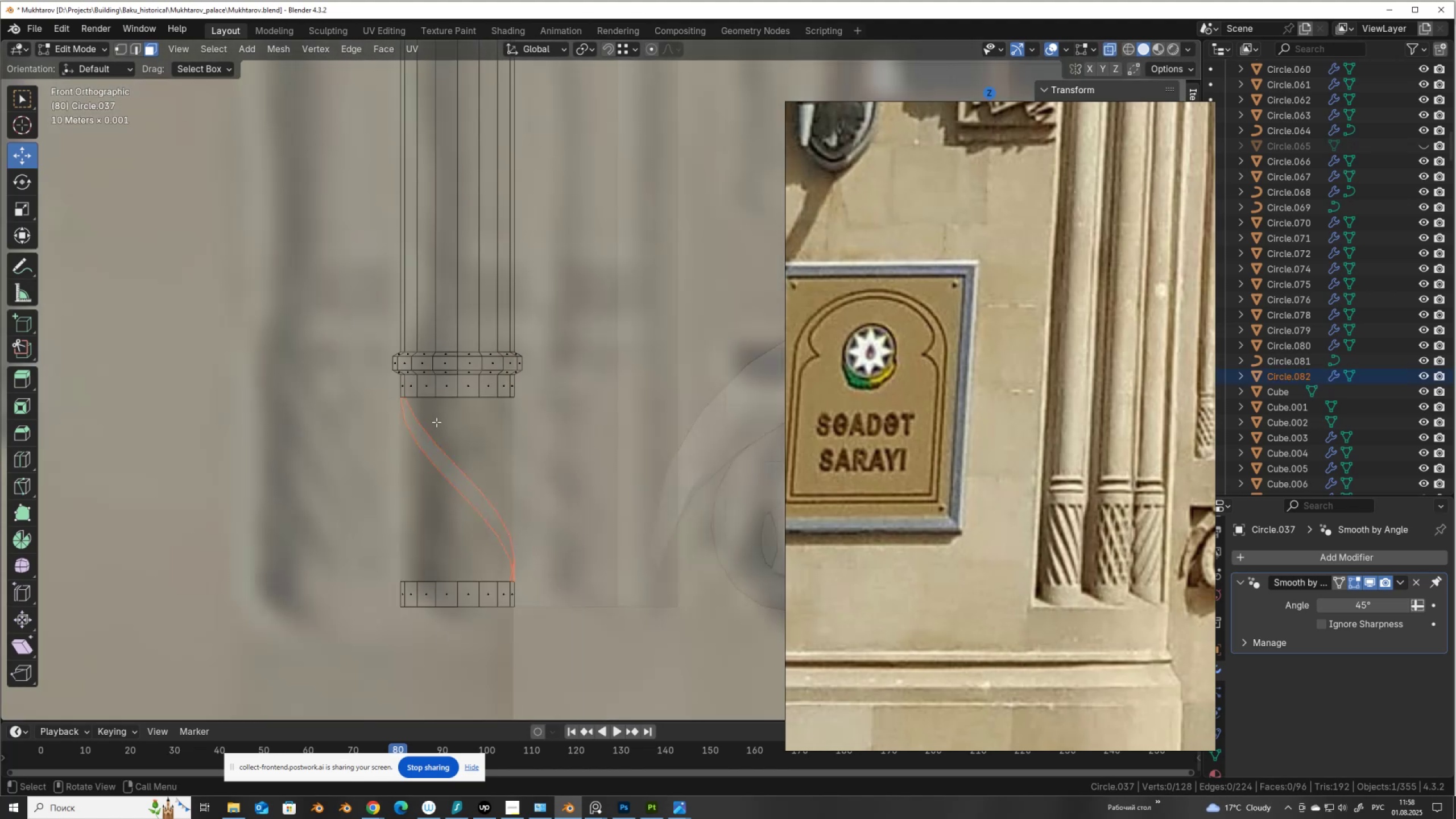 
key(2)
 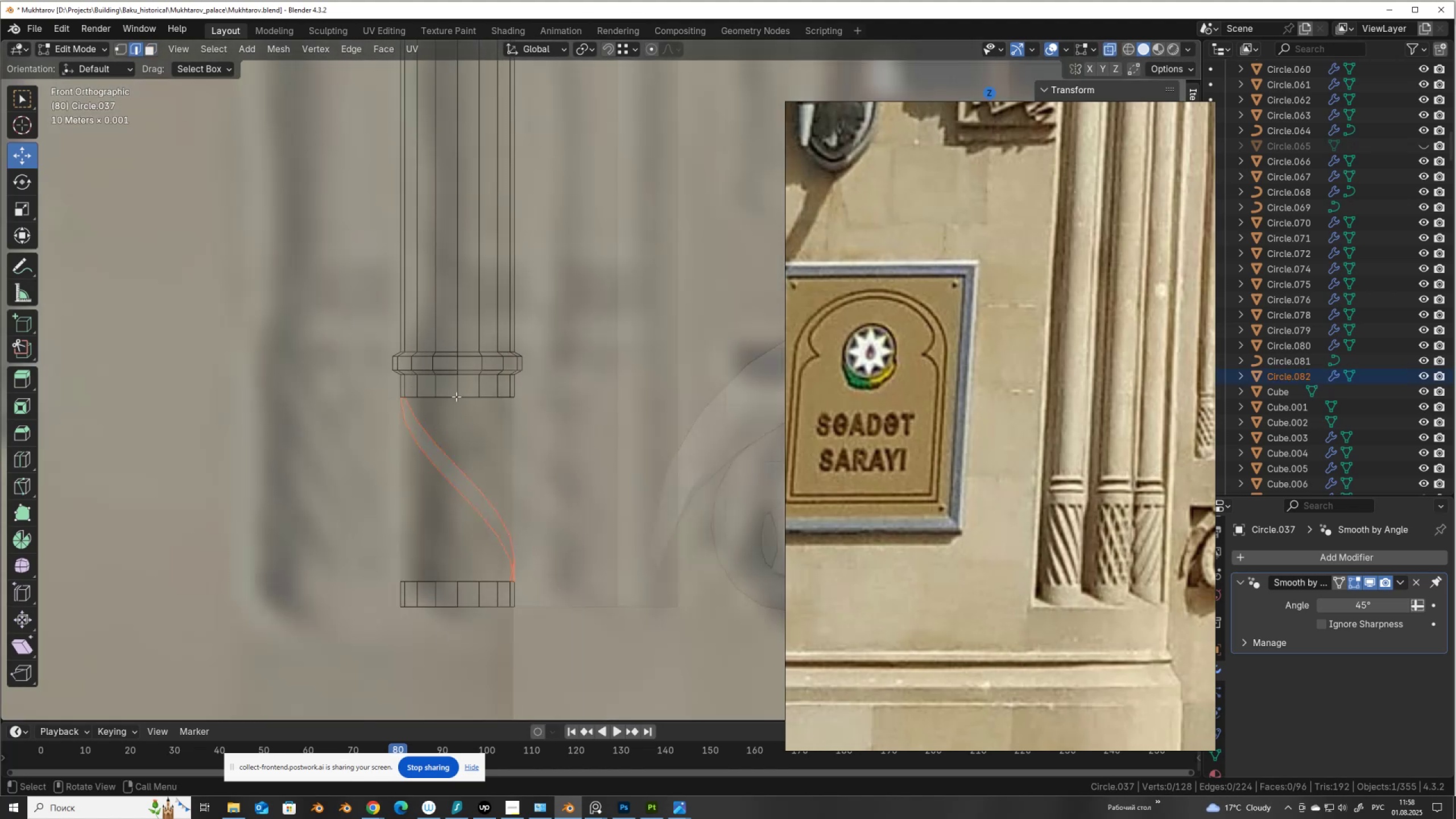 
key(Alt+AltLeft)
 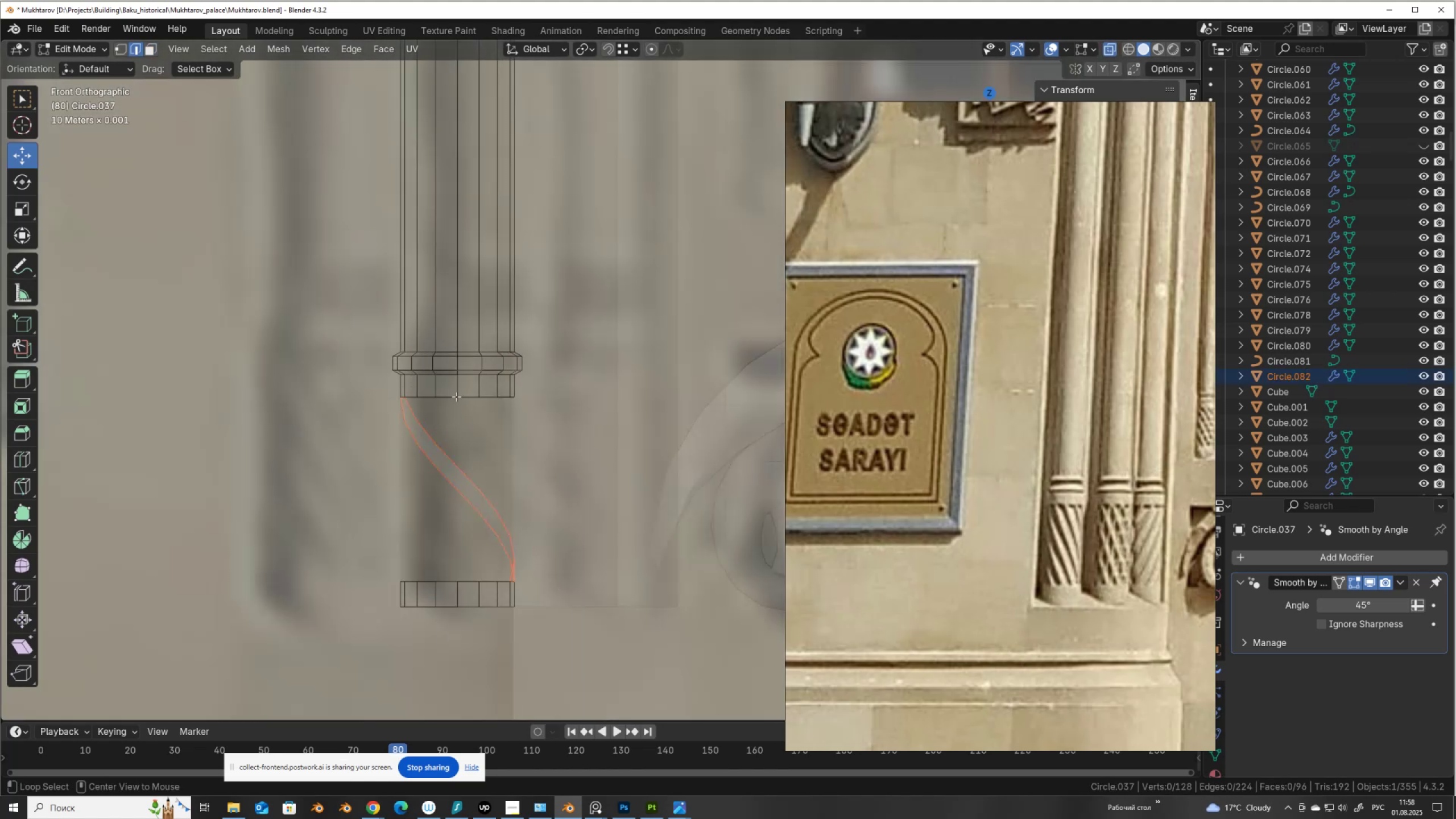 
left_click([456, 396])
 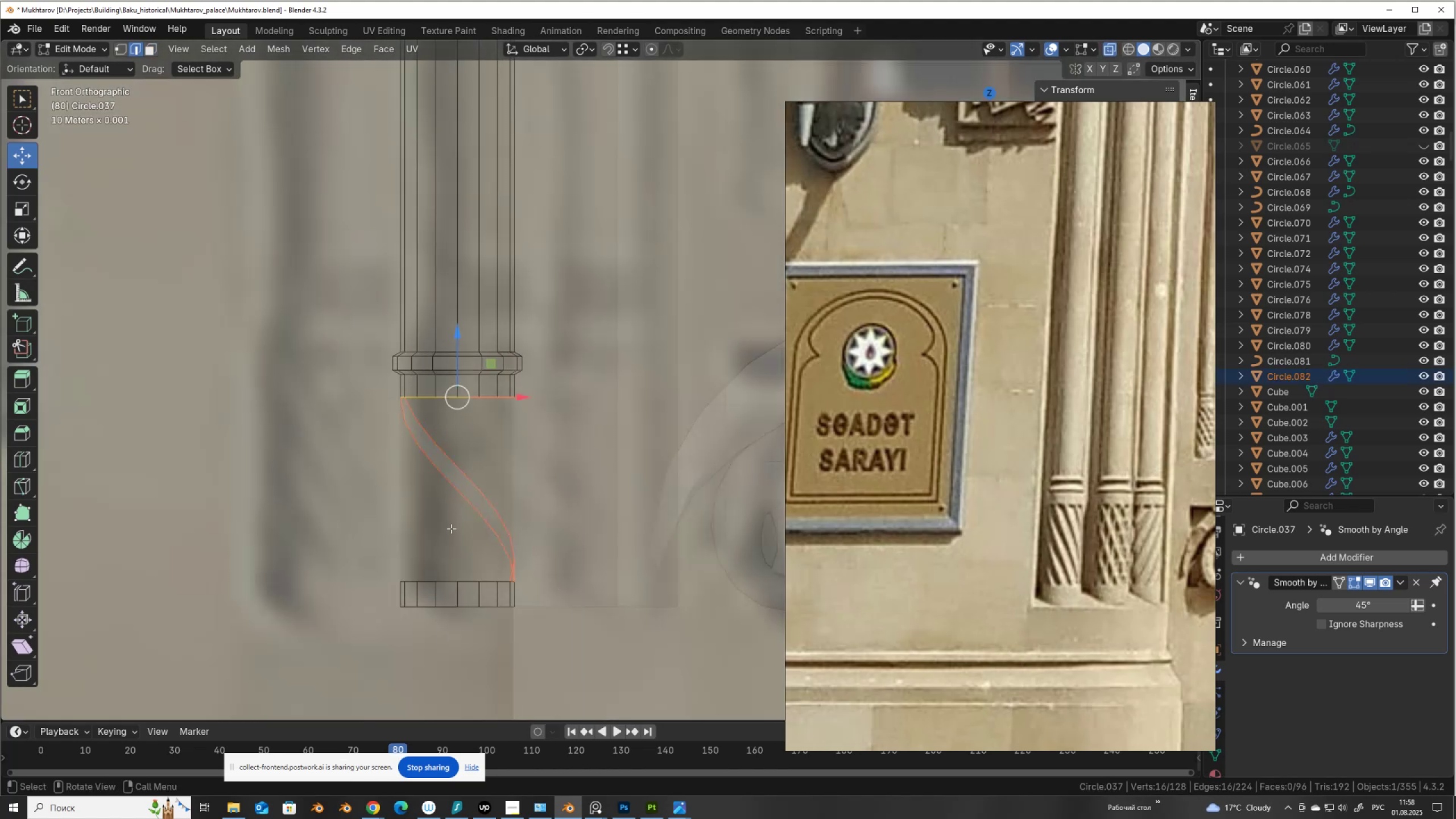 
hold_key(key=AltLeft, duration=0.69)
hold_key(key=ShiftLeft, duration=0.7)
left_click([452, 576])
 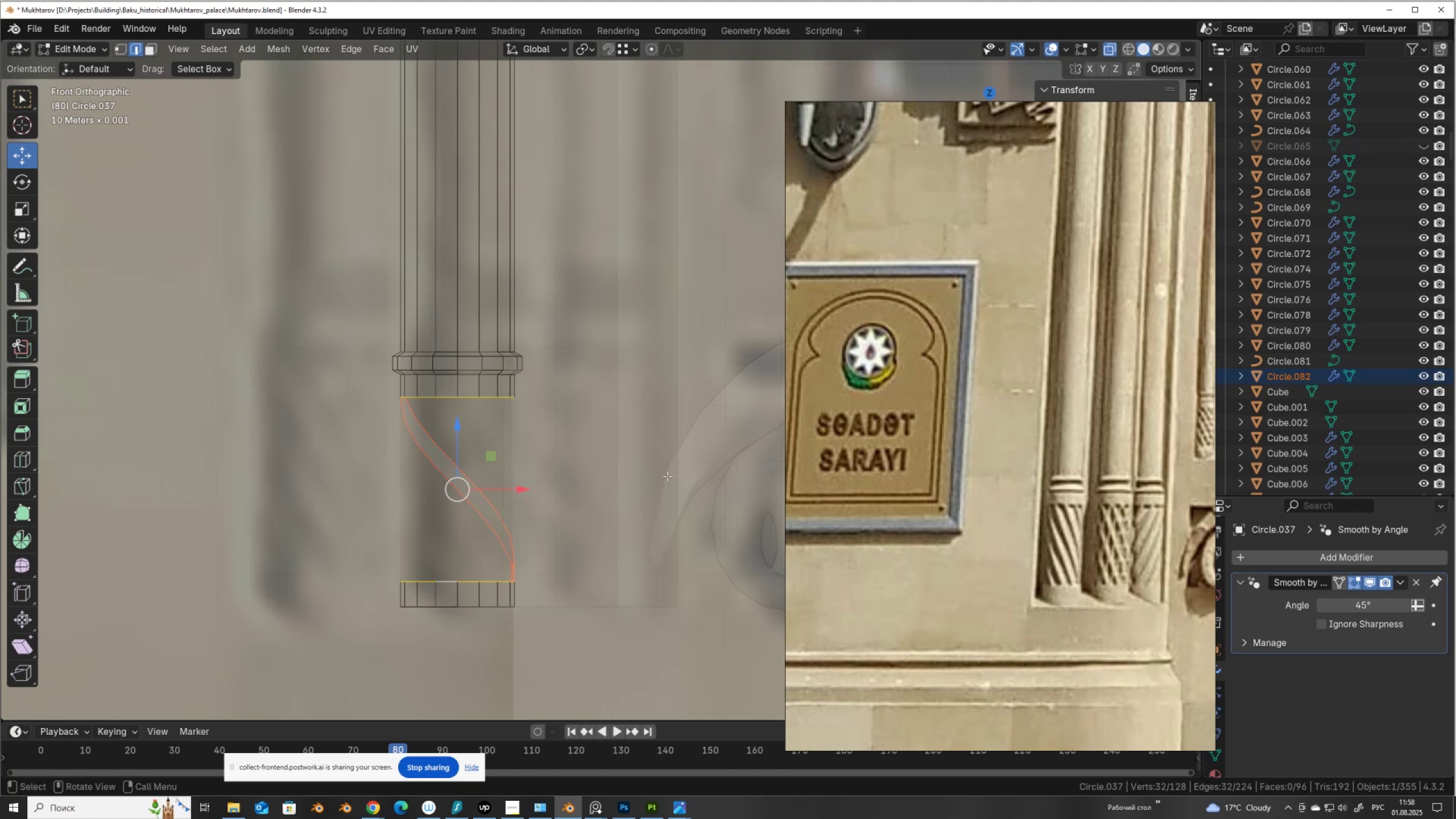 
right_click([667, 476])
 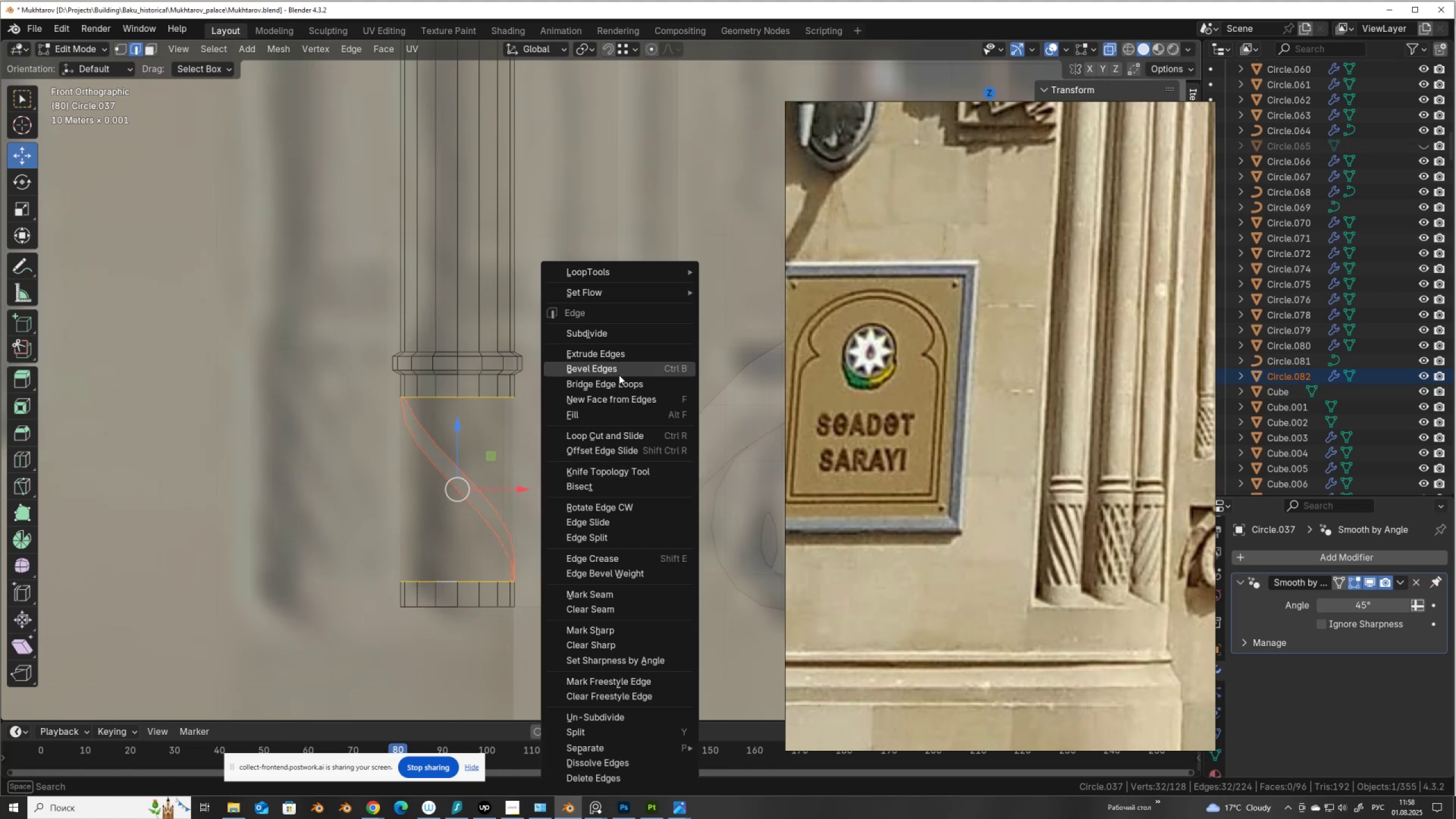 
left_click([616, 388])
 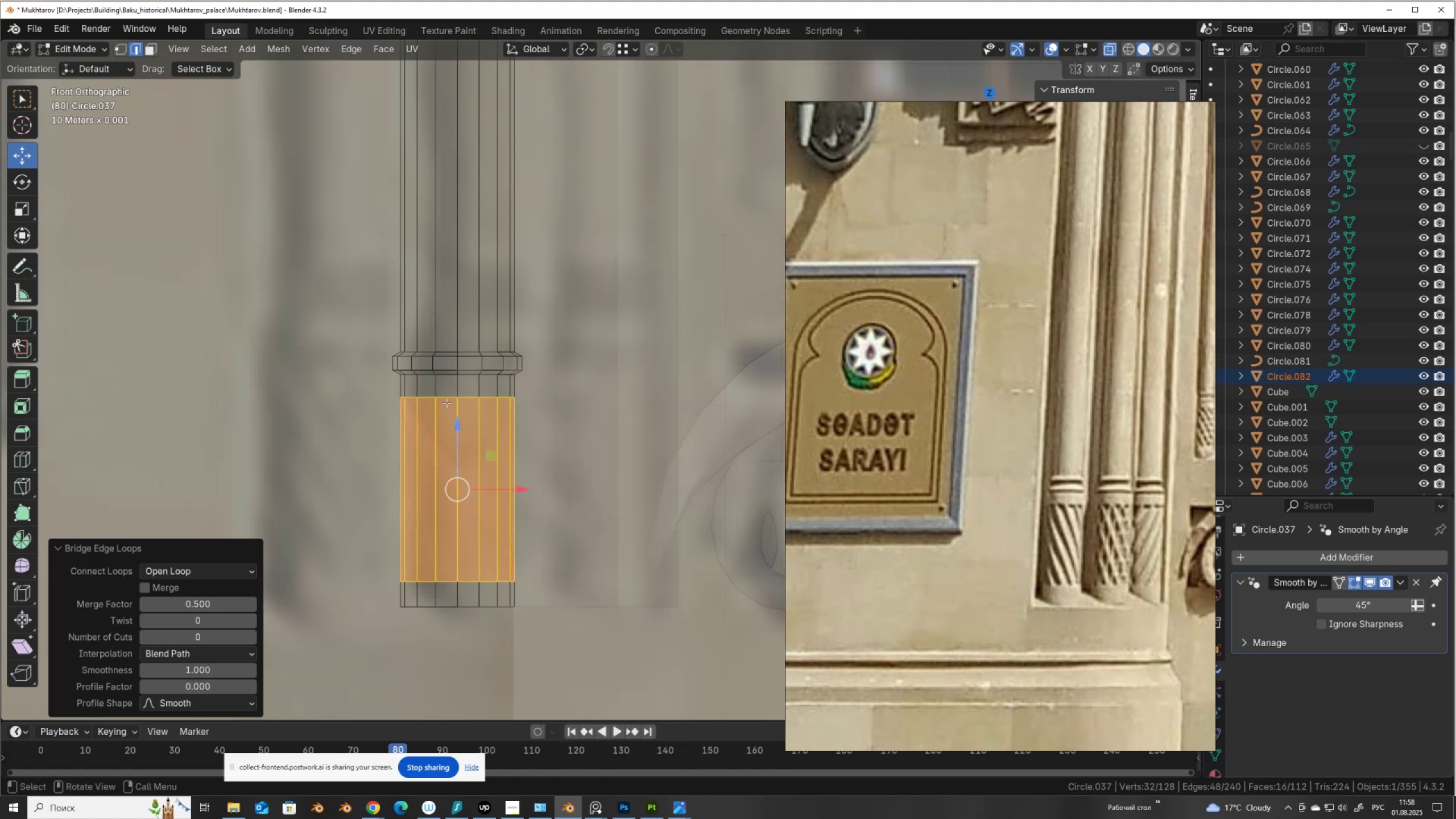 
hold_key(key=AltLeft, duration=1.34)
 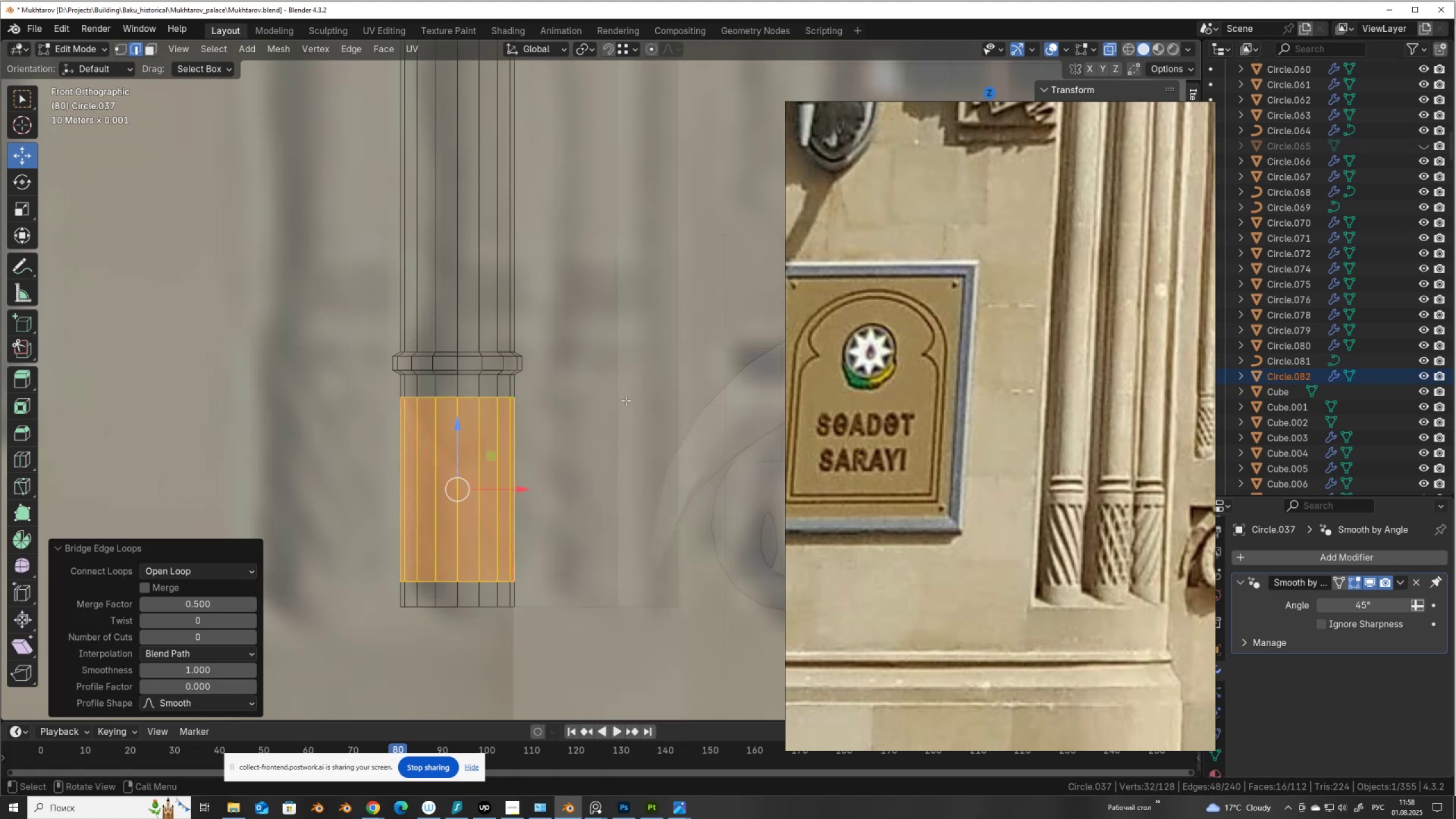 
right_click([626, 400])
 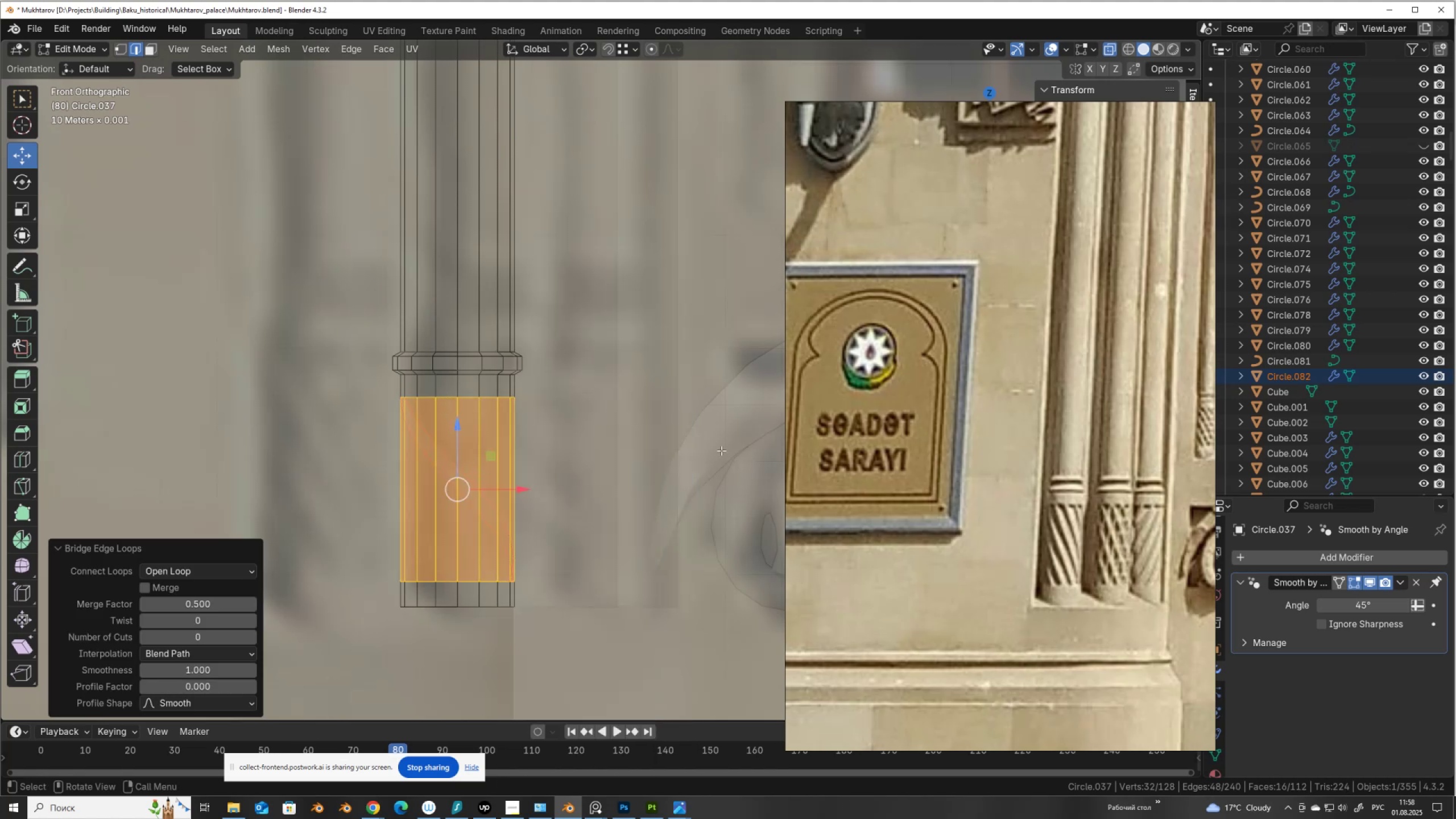 
key(3)
 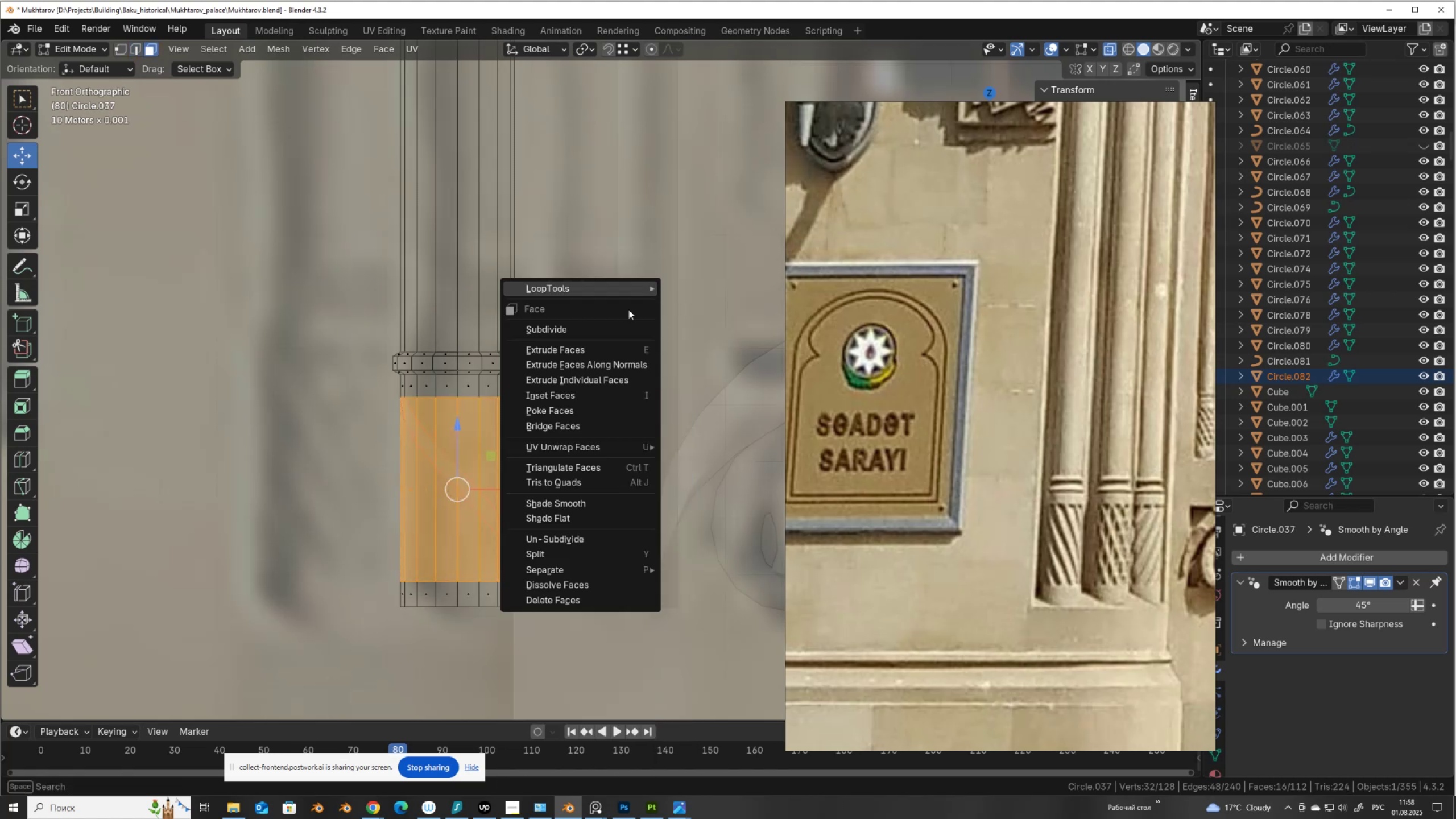 
right_click([628, 309])
 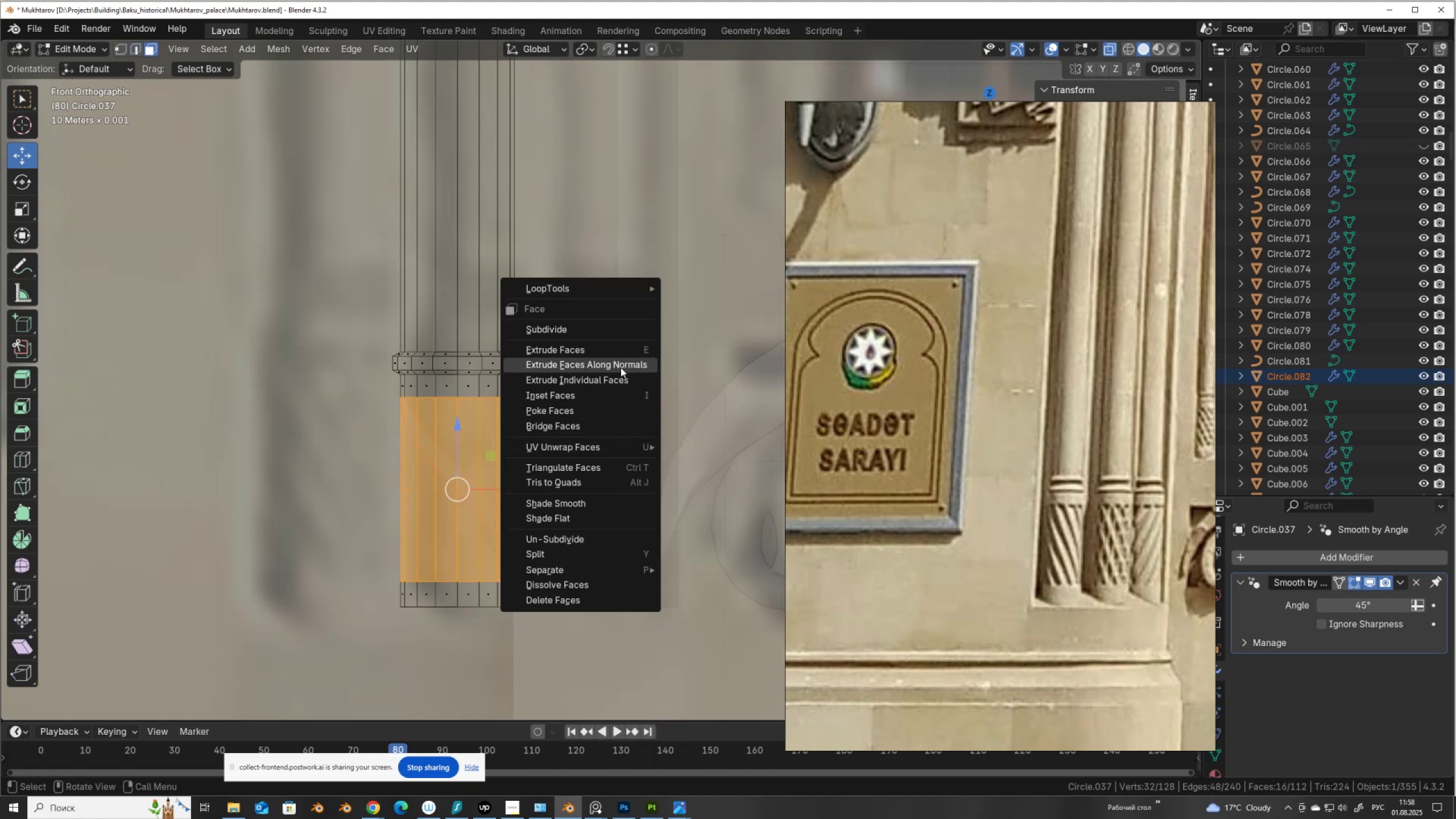 
left_click([621, 367])
 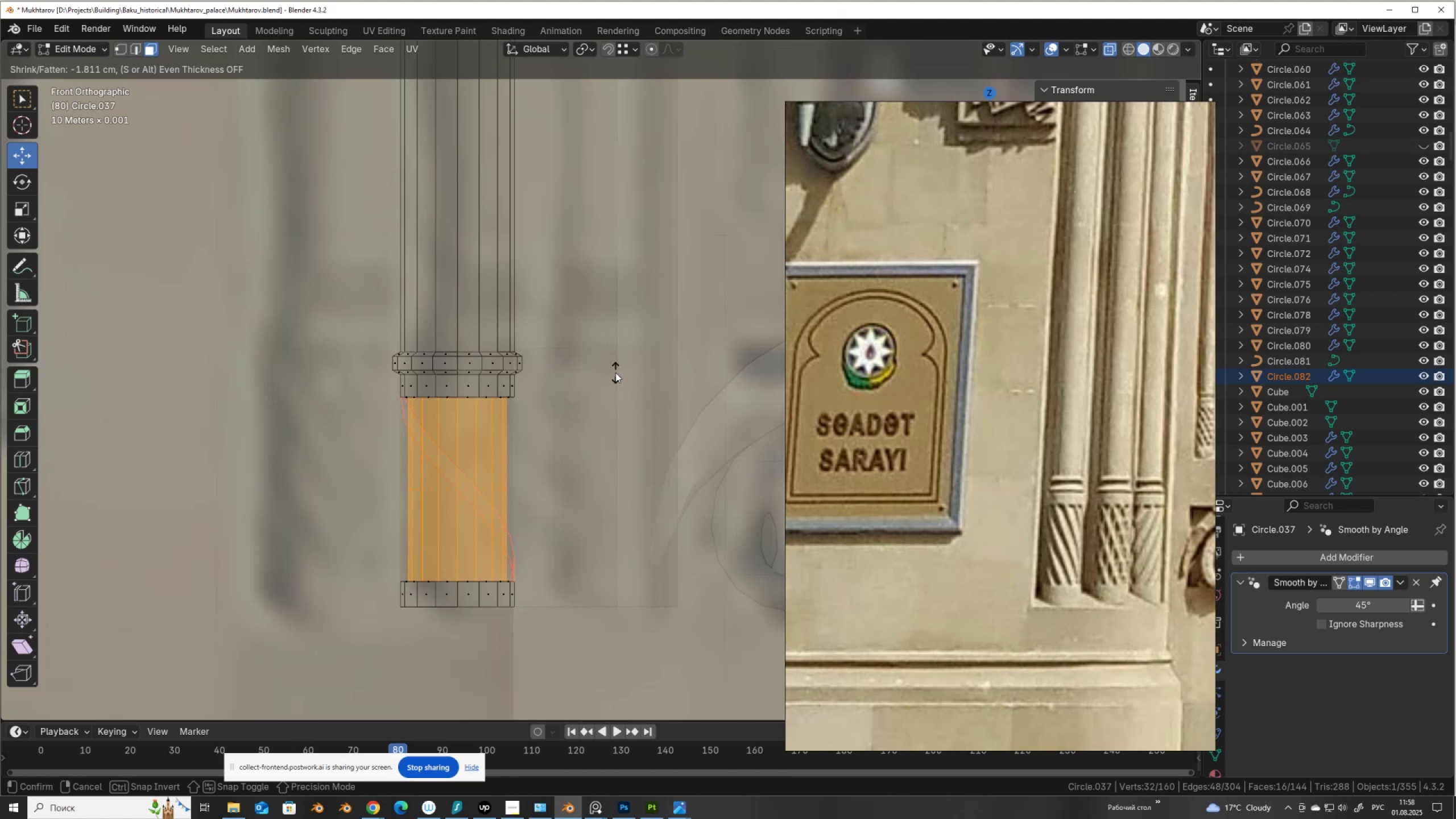 
left_click([615, 373])
 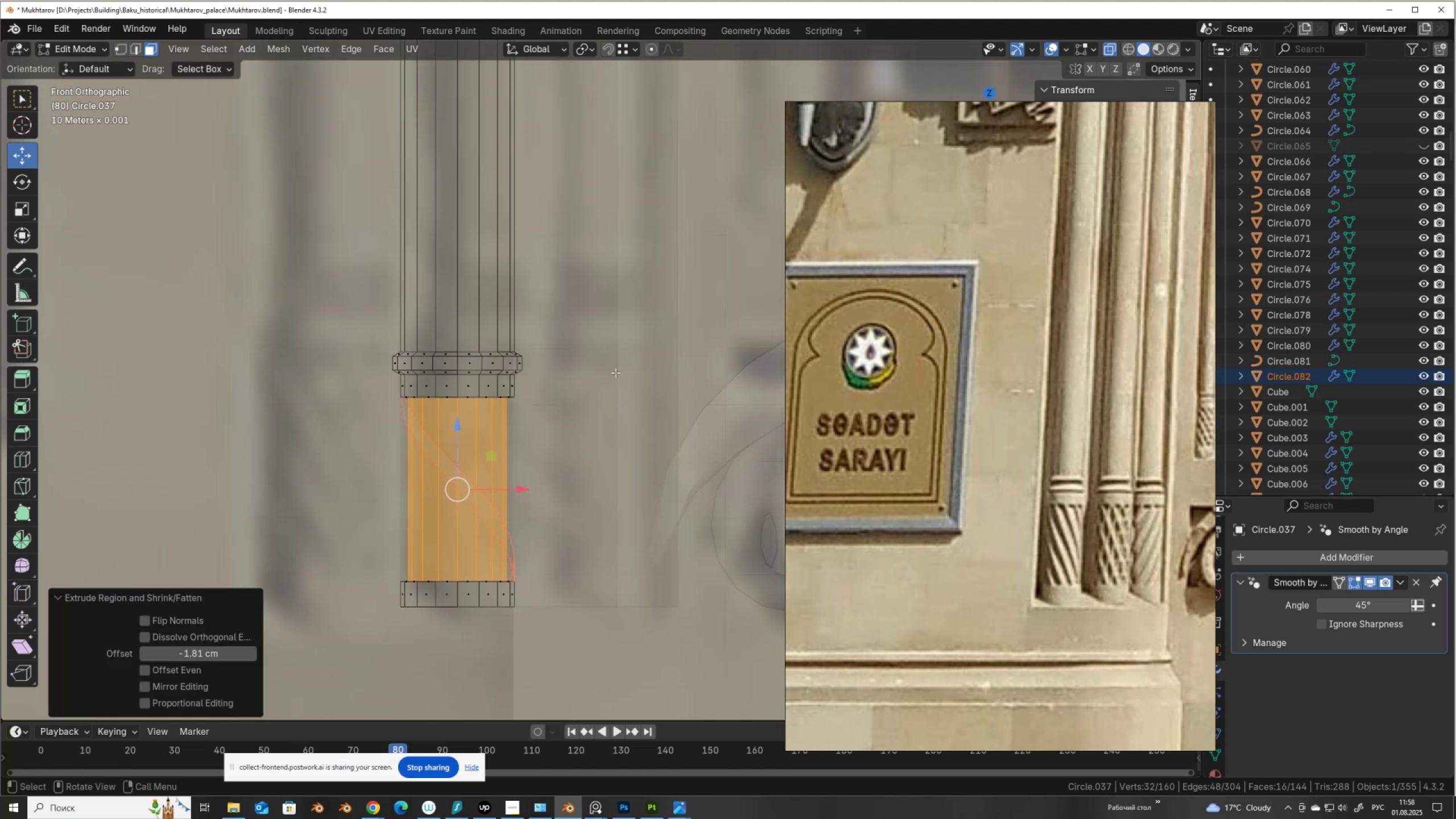 
type(sz)
 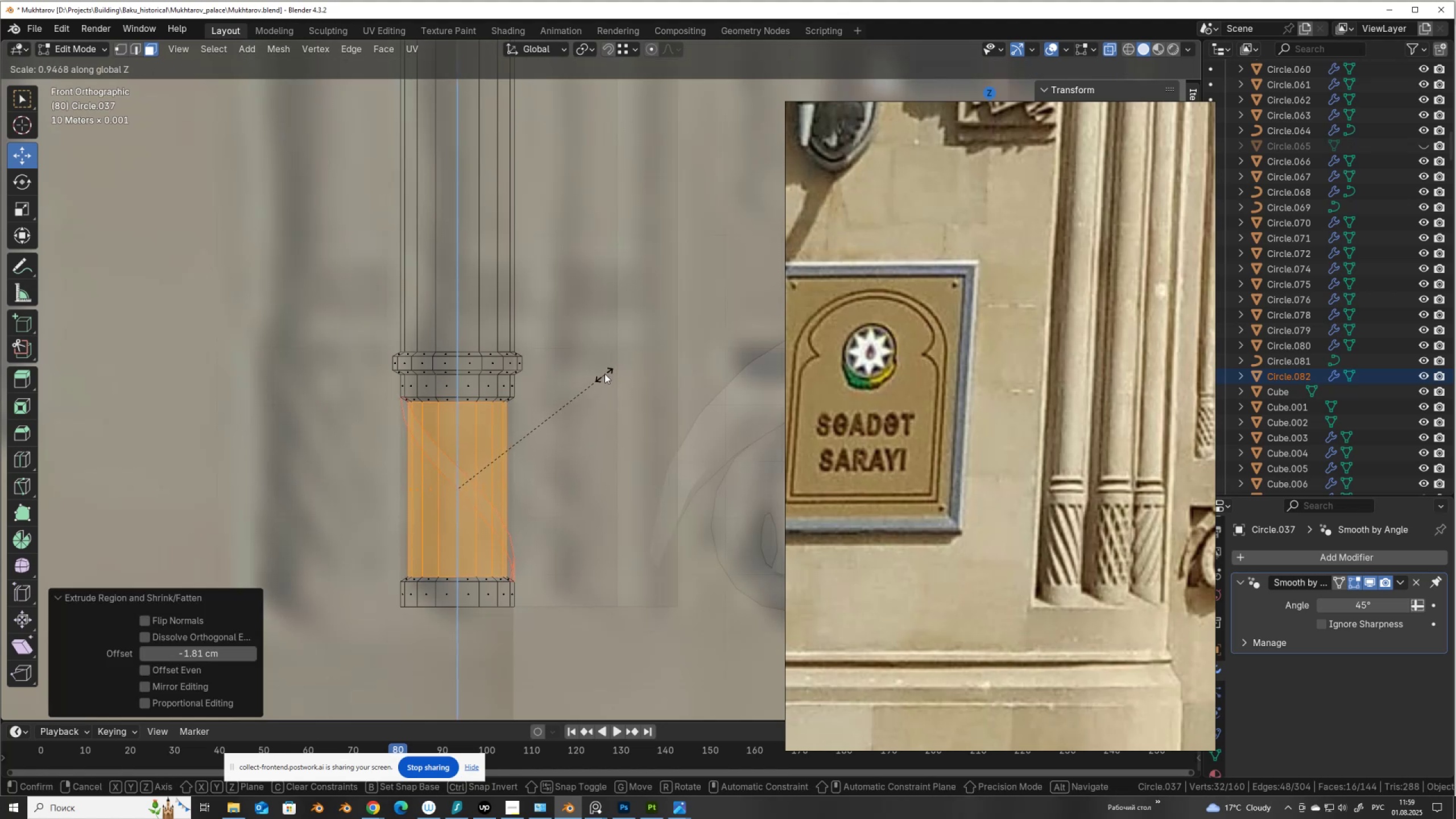 
left_click([605, 373])
 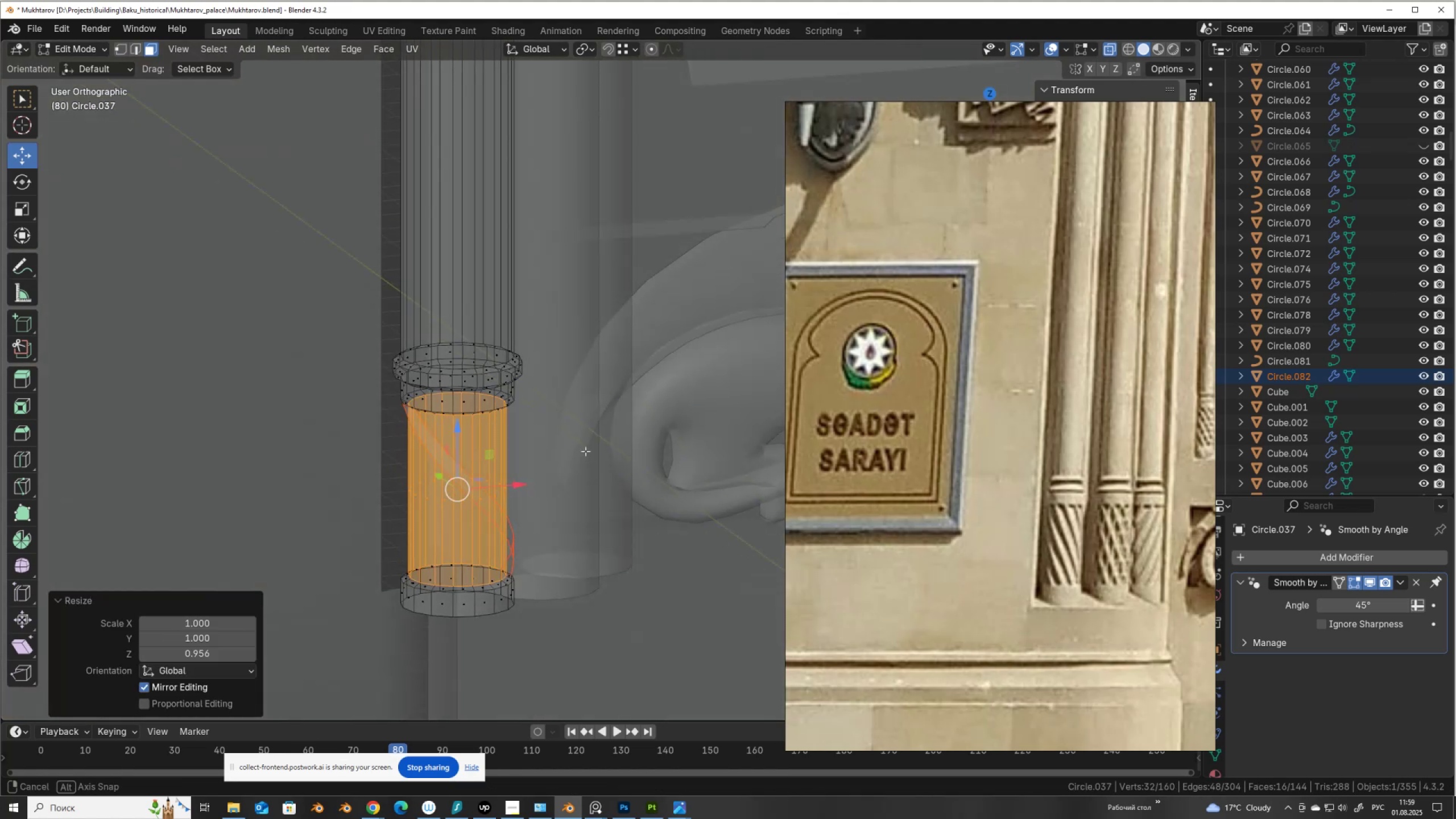 
key(Alt+AltLeft)
 